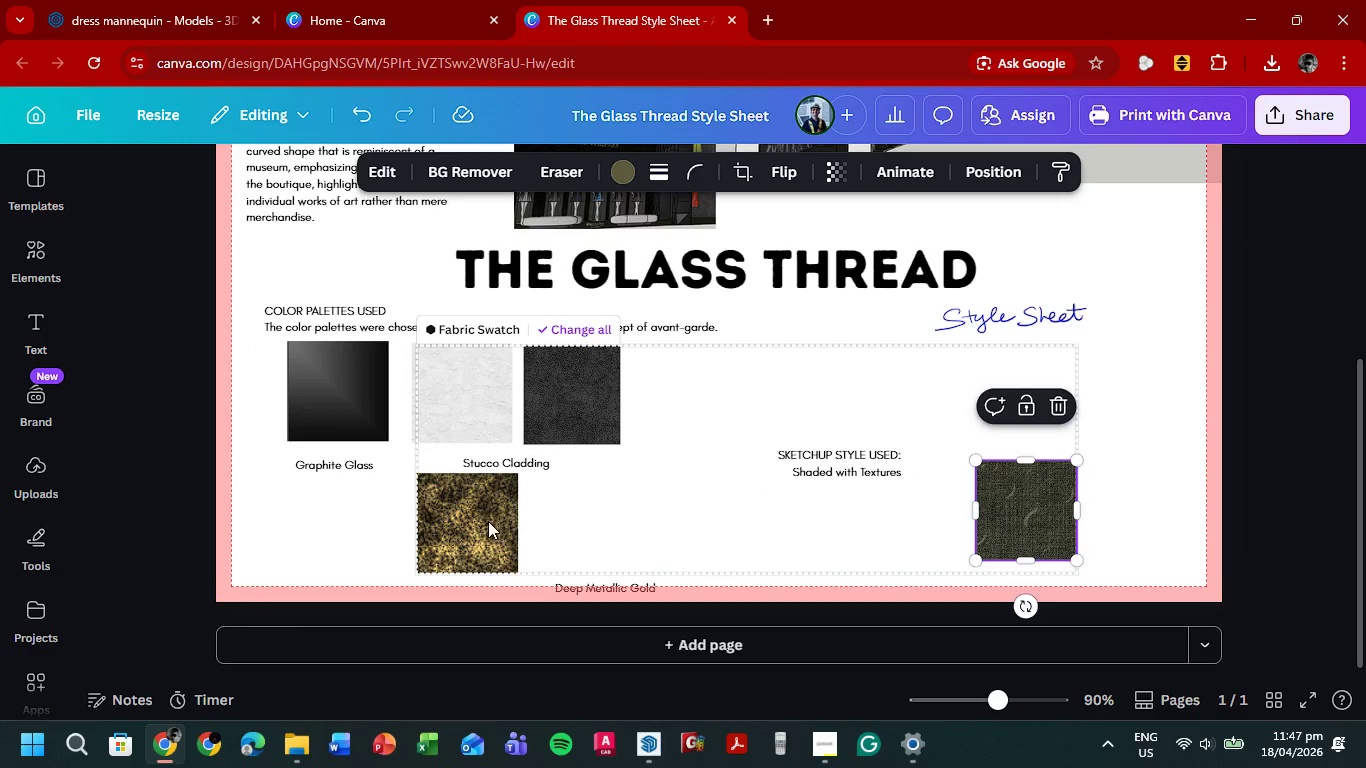 
left_click([480, 522])
 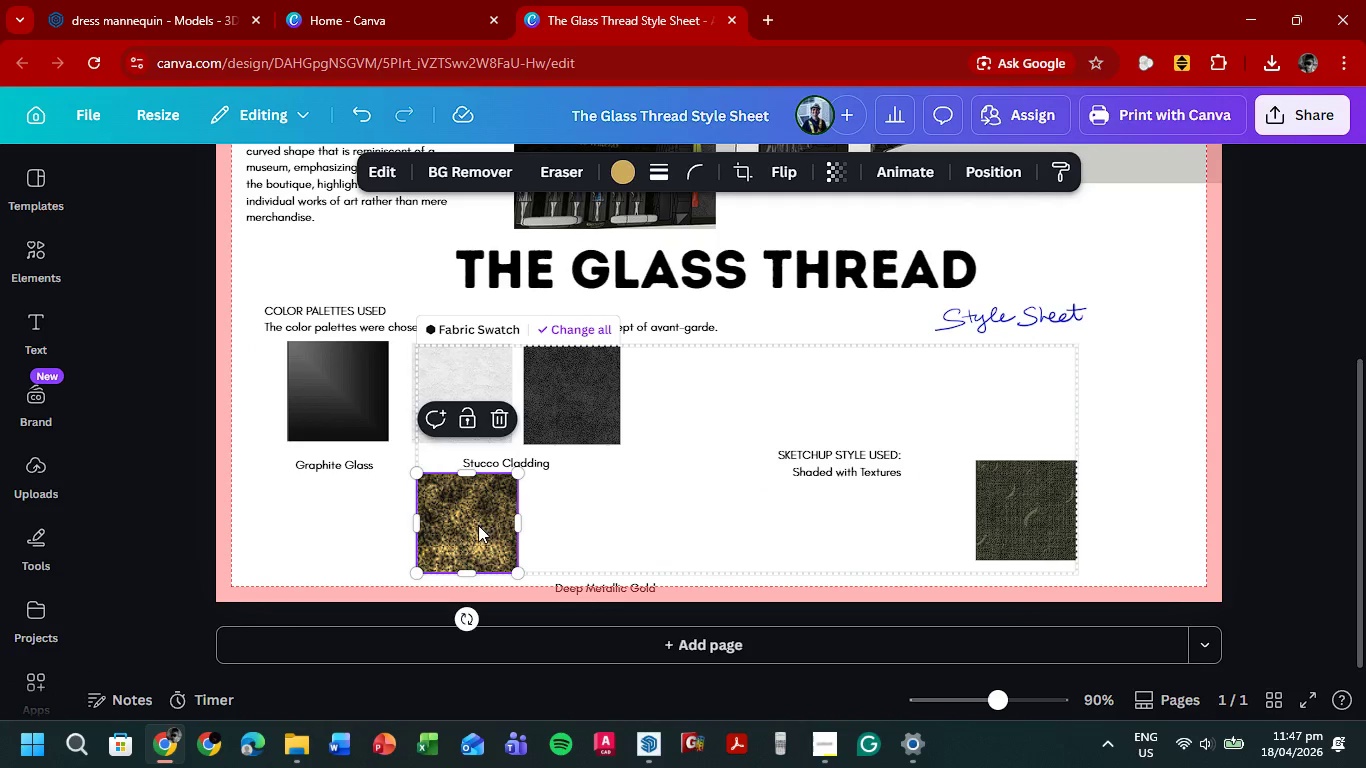 
left_click_drag(start_coordinate=[478, 525], to_coordinate=[349, 530])
 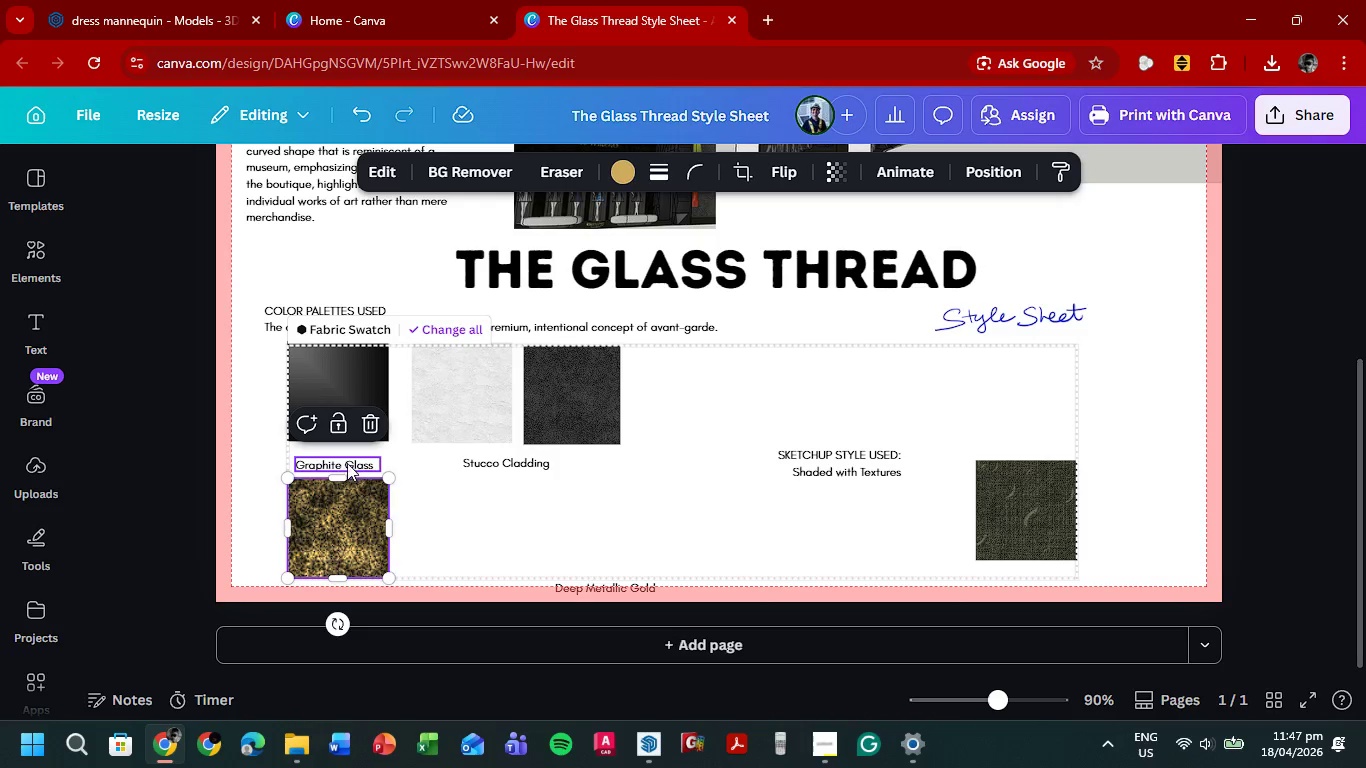 
left_click_drag(start_coordinate=[346, 463], to_coordinate=[347, 456])
 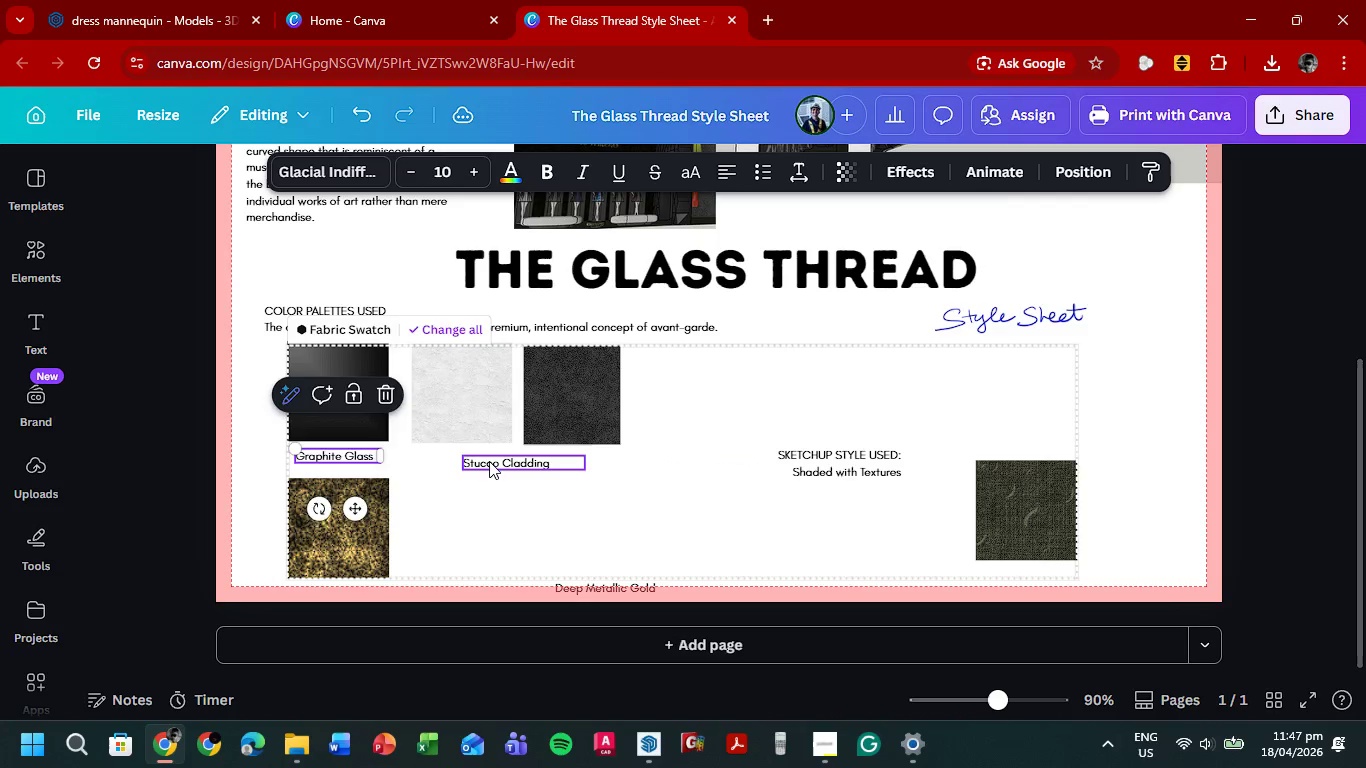 
left_click_drag(start_coordinate=[489, 461], to_coordinate=[501, 456])
 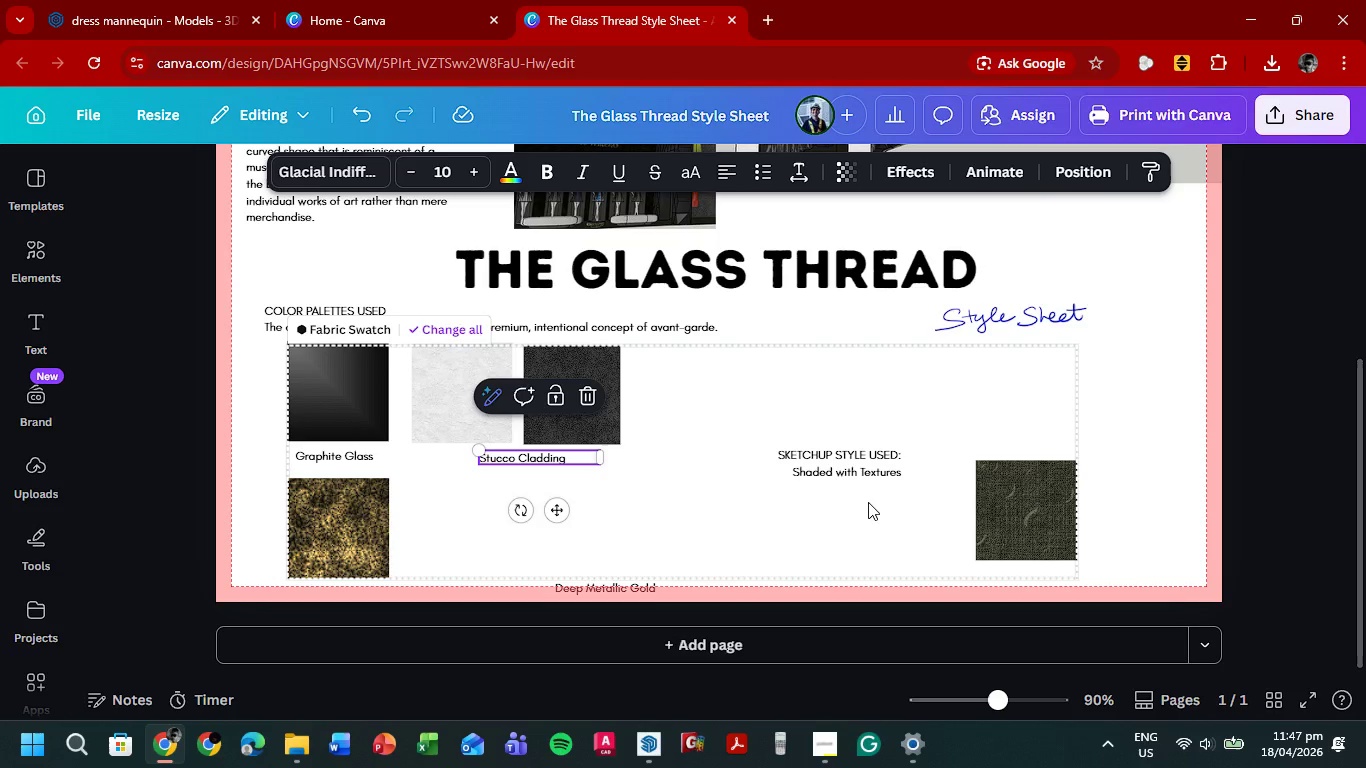 
wait(25.17)
 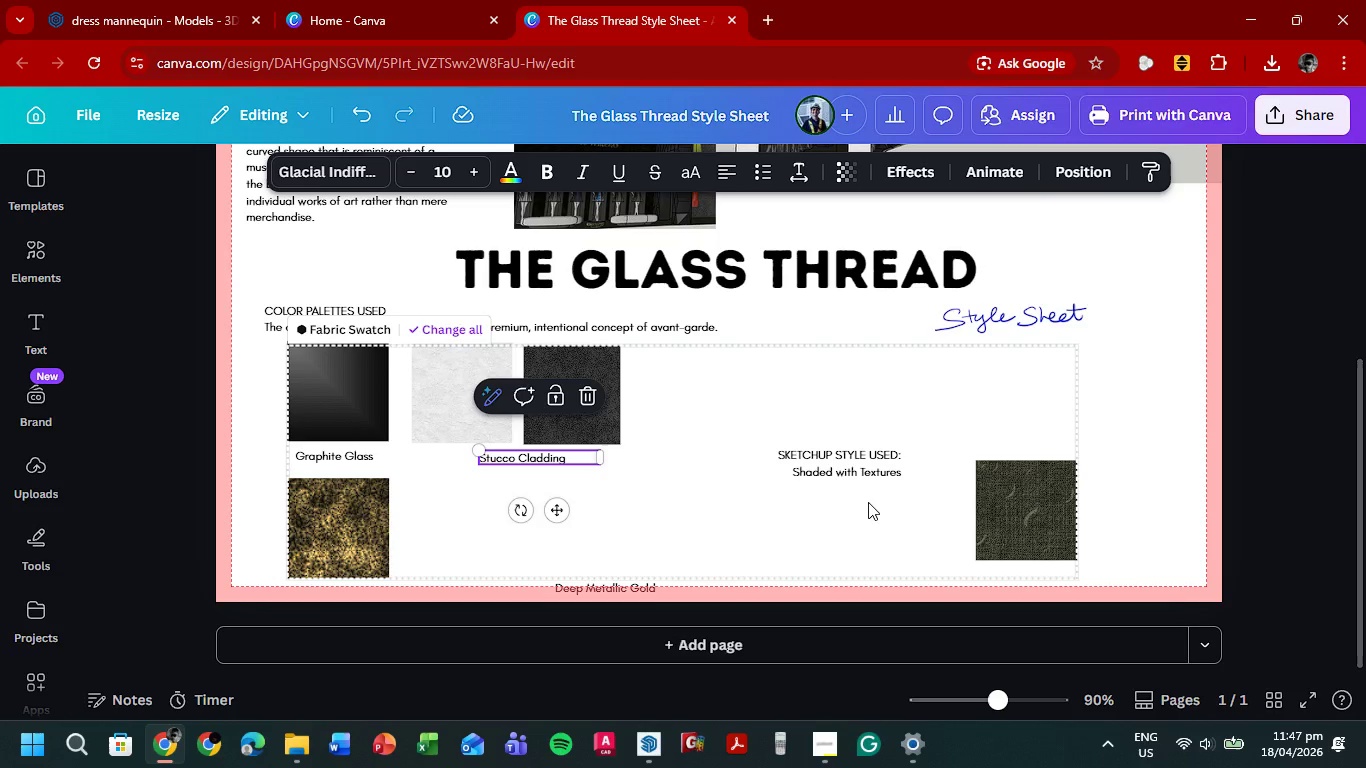 
left_click([1035, 492])
 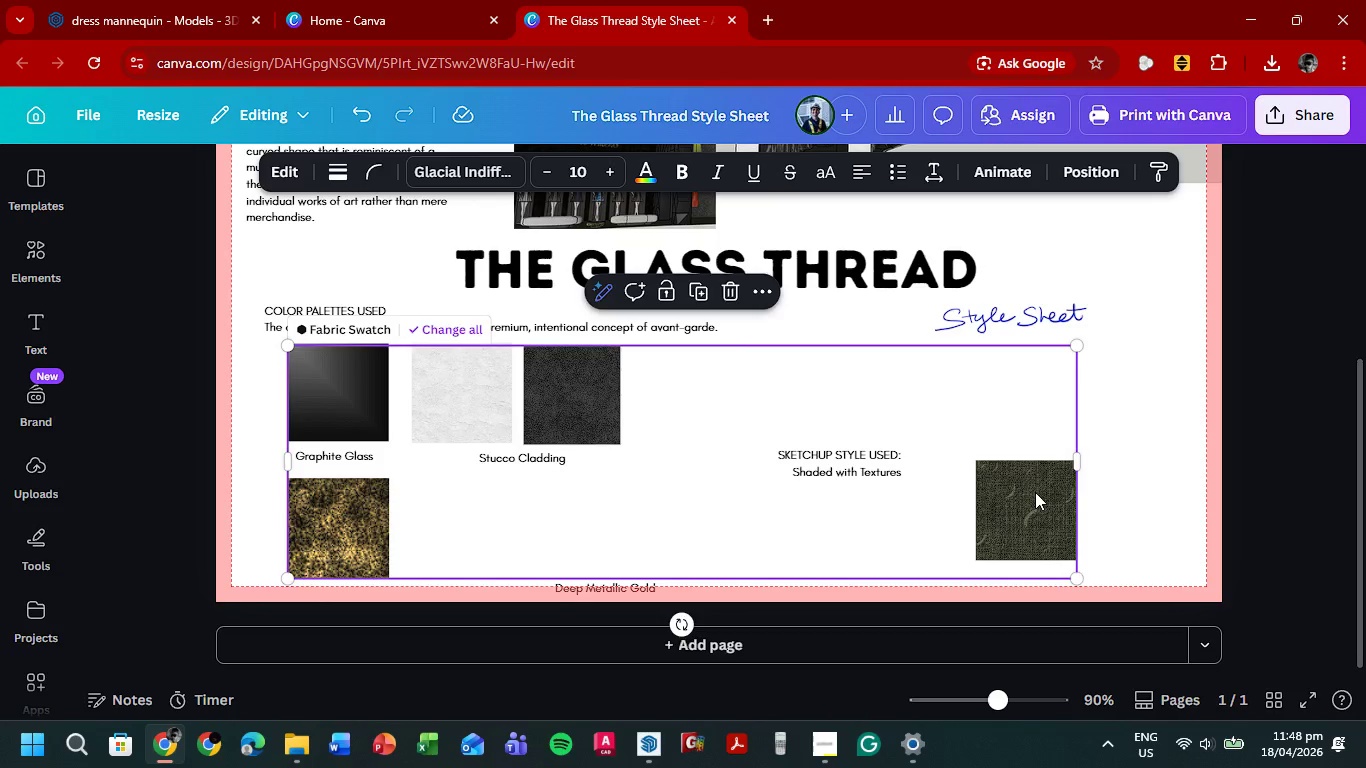 
double_click([1035, 492])
 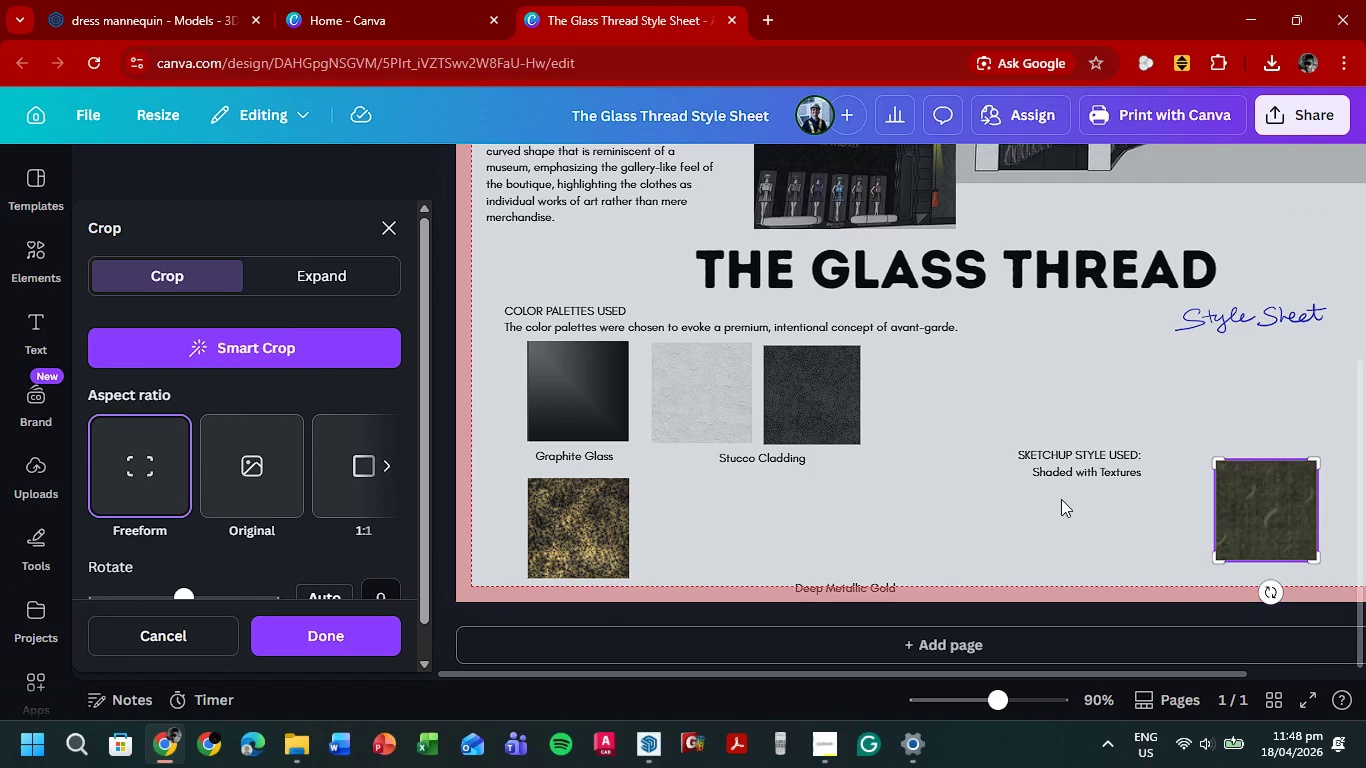 
key(Control+X)
 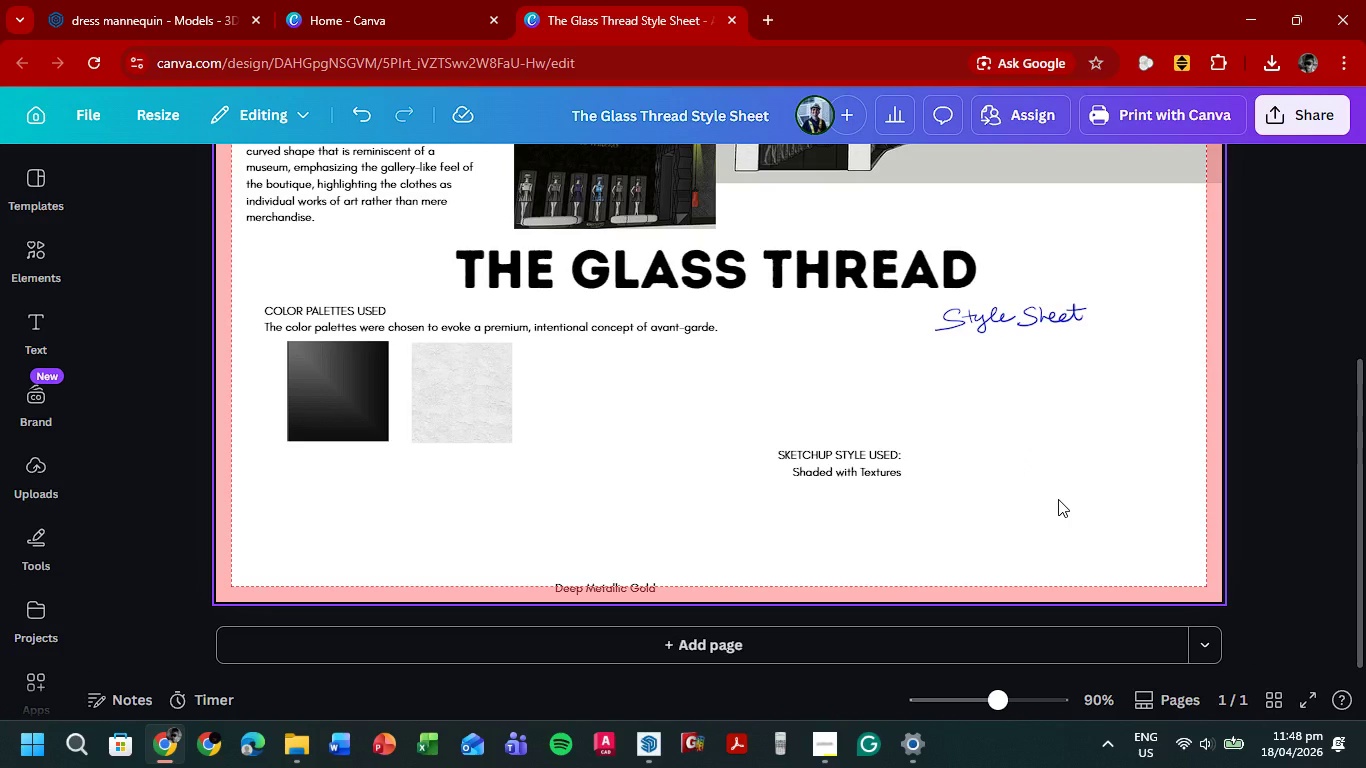 
key(Control+Z)
 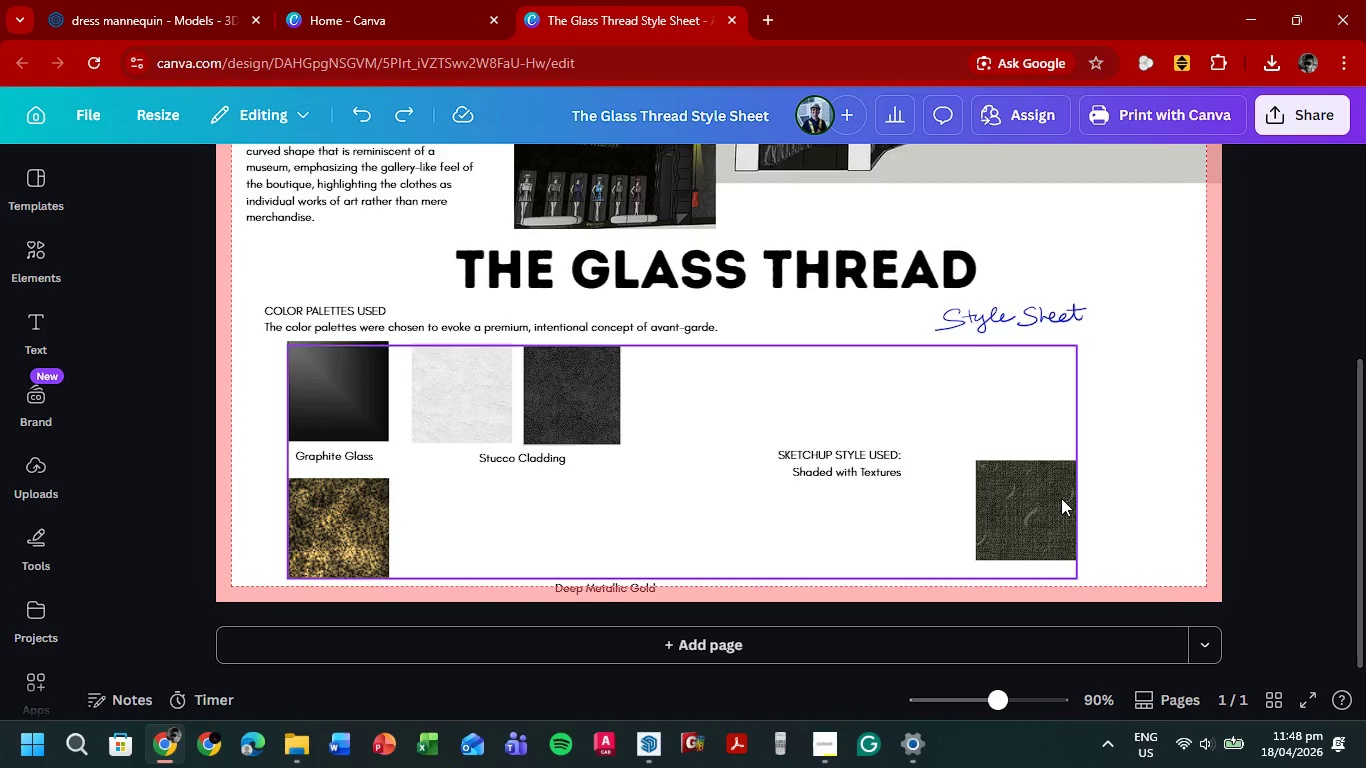 
double_click([1062, 498])
 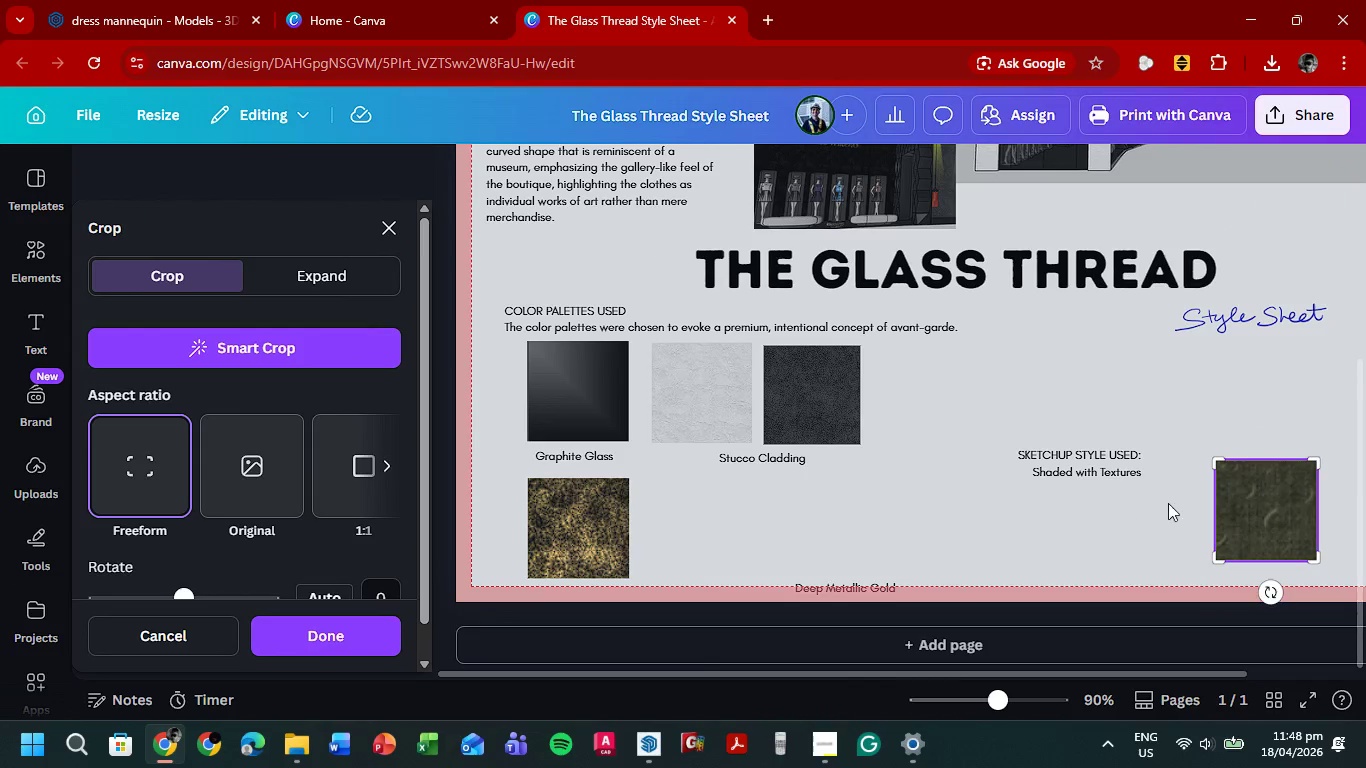 
left_click_drag(start_coordinate=[1238, 499], to_coordinate=[1140, 370])
 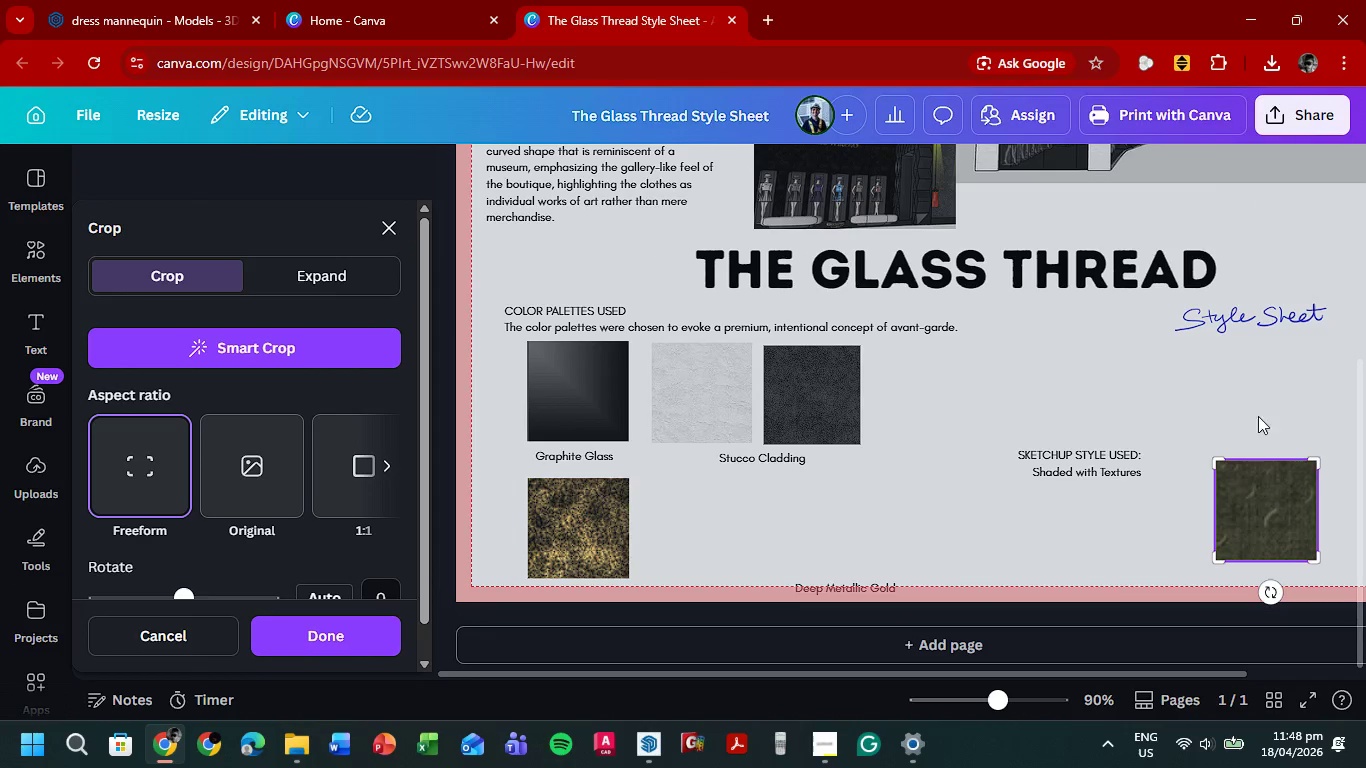 
double_click([1249, 386])
 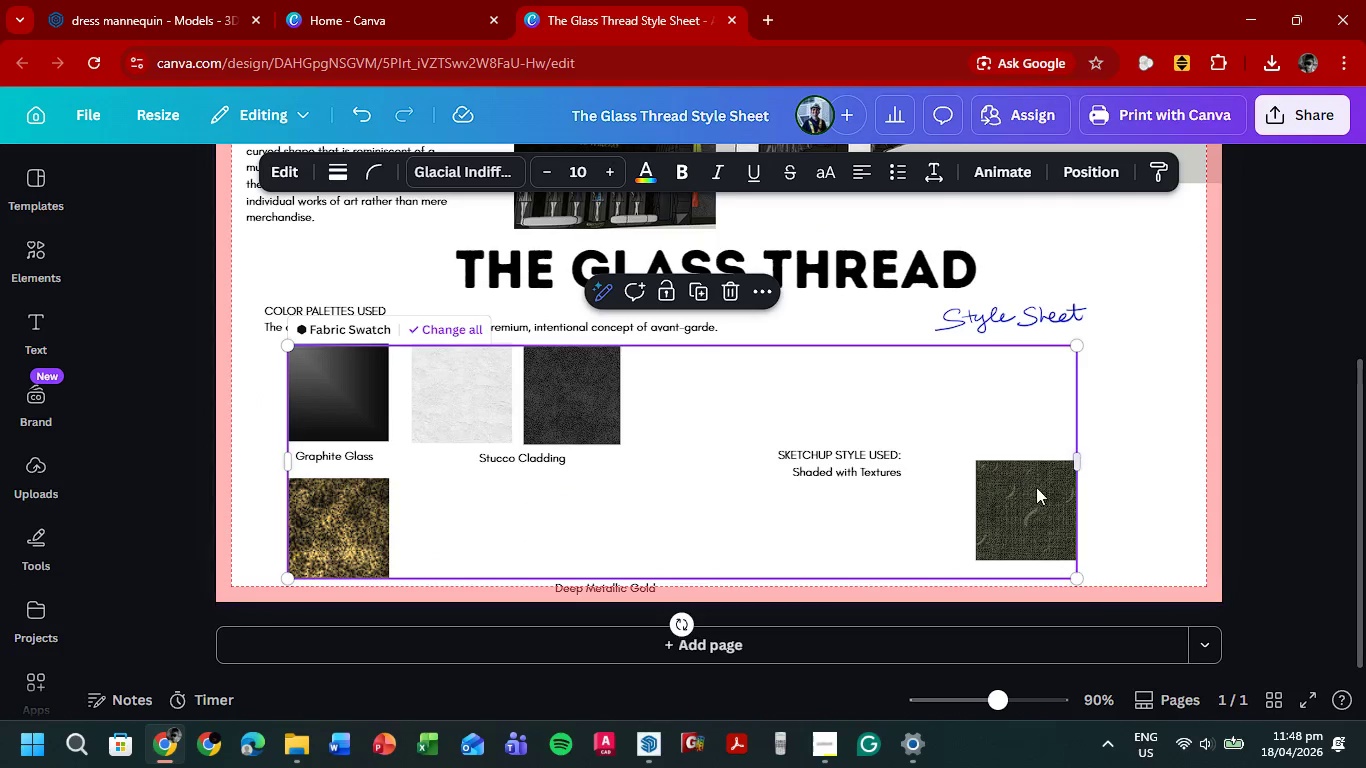 
left_click([1033, 489])
 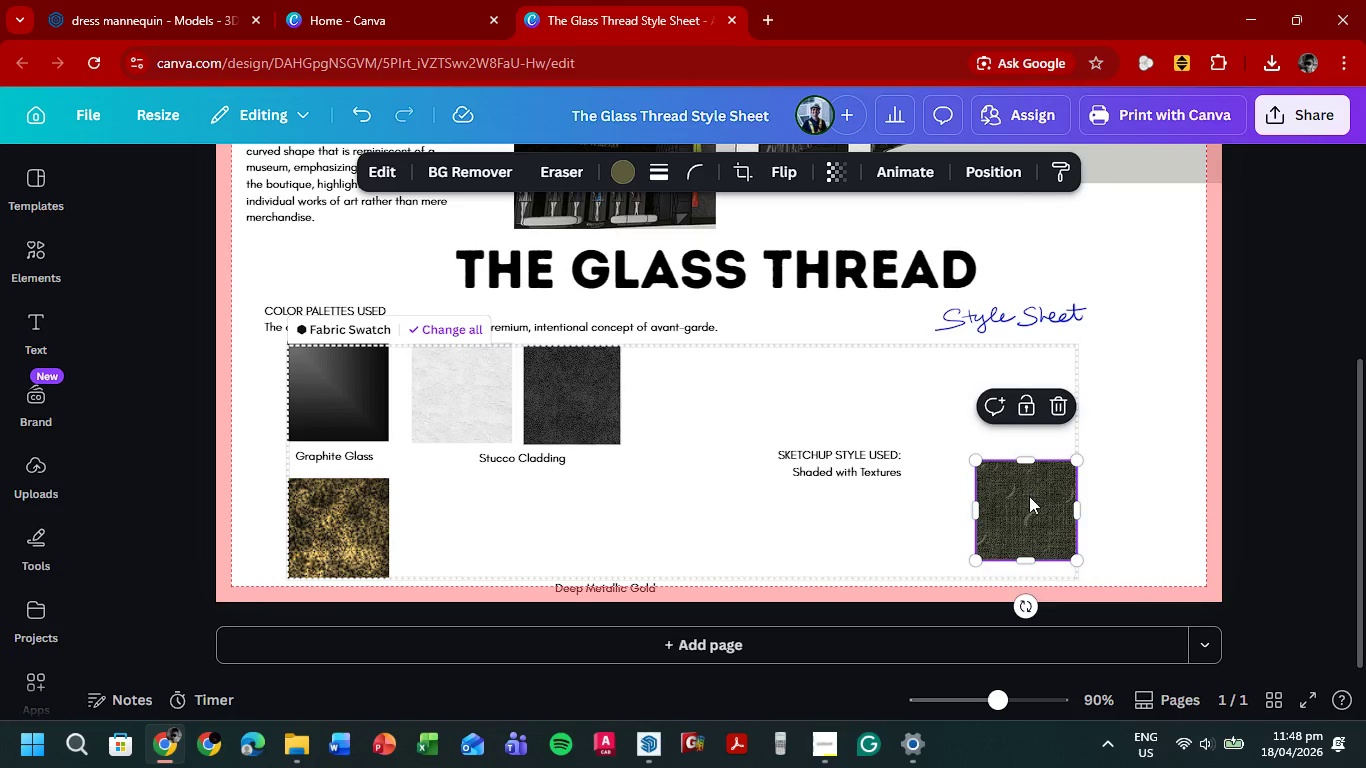 
left_click_drag(start_coordinate=[1014, 504], to_coordinate=[452, 522])
 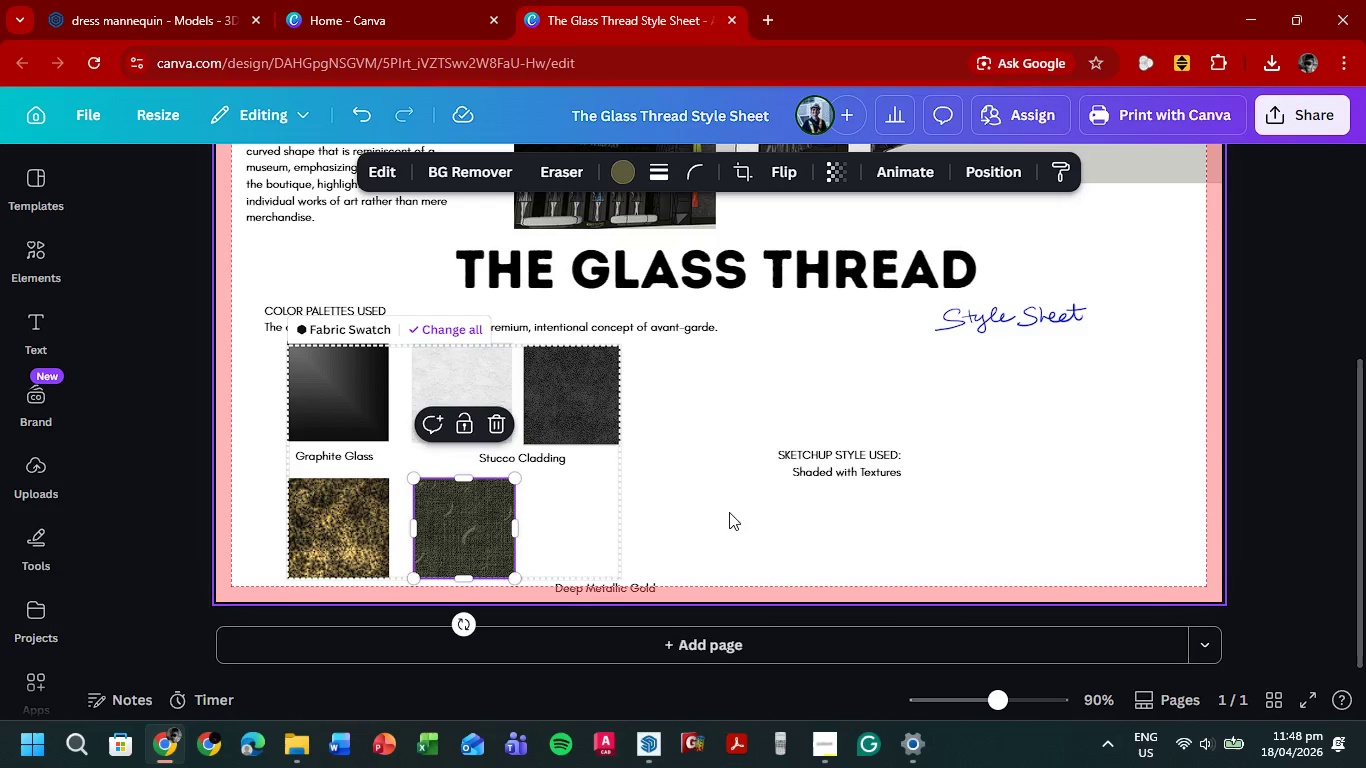 
wait(18.08)
 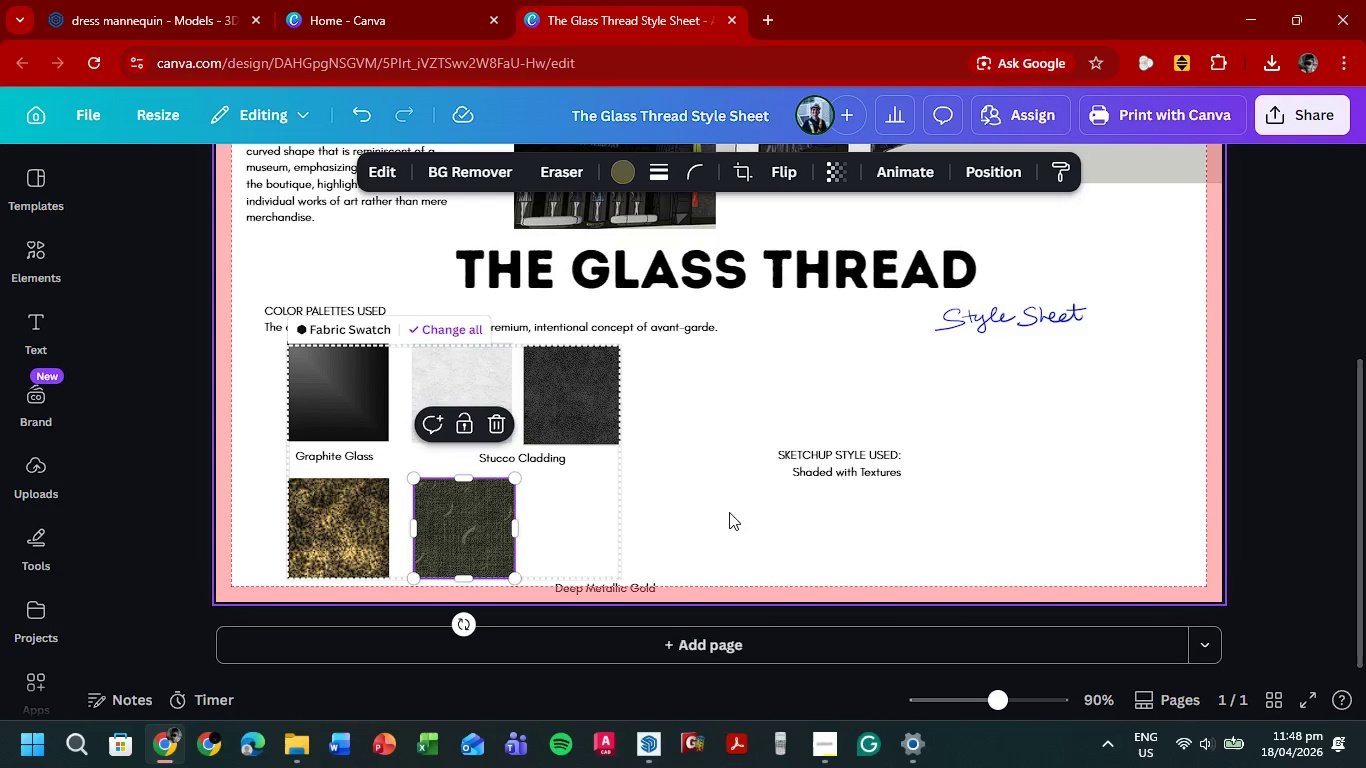 
left_click_drag(start_coordinate=[362, 532], to_coordinate=[362, 526])
 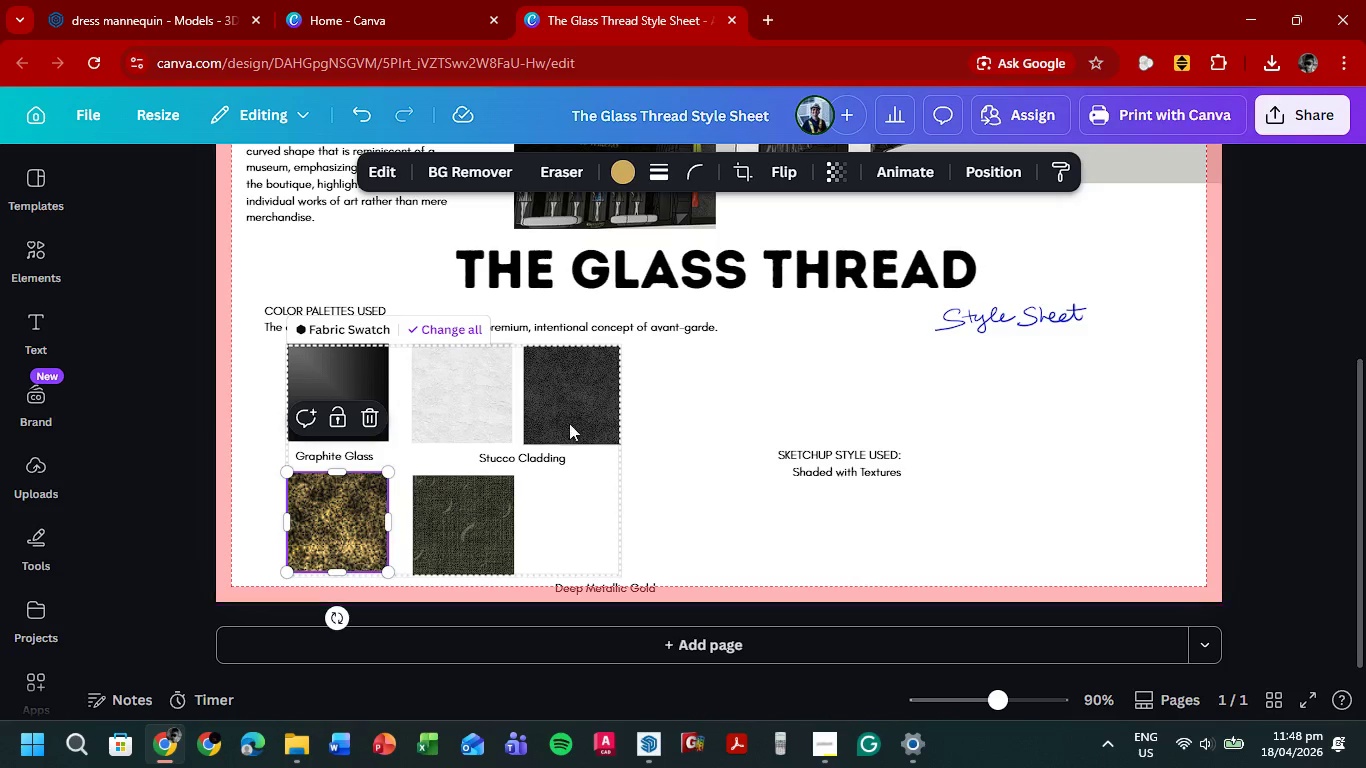 
left_click_drag(start_coordinate=[476, 416], to_coordinate=[489, 417])
 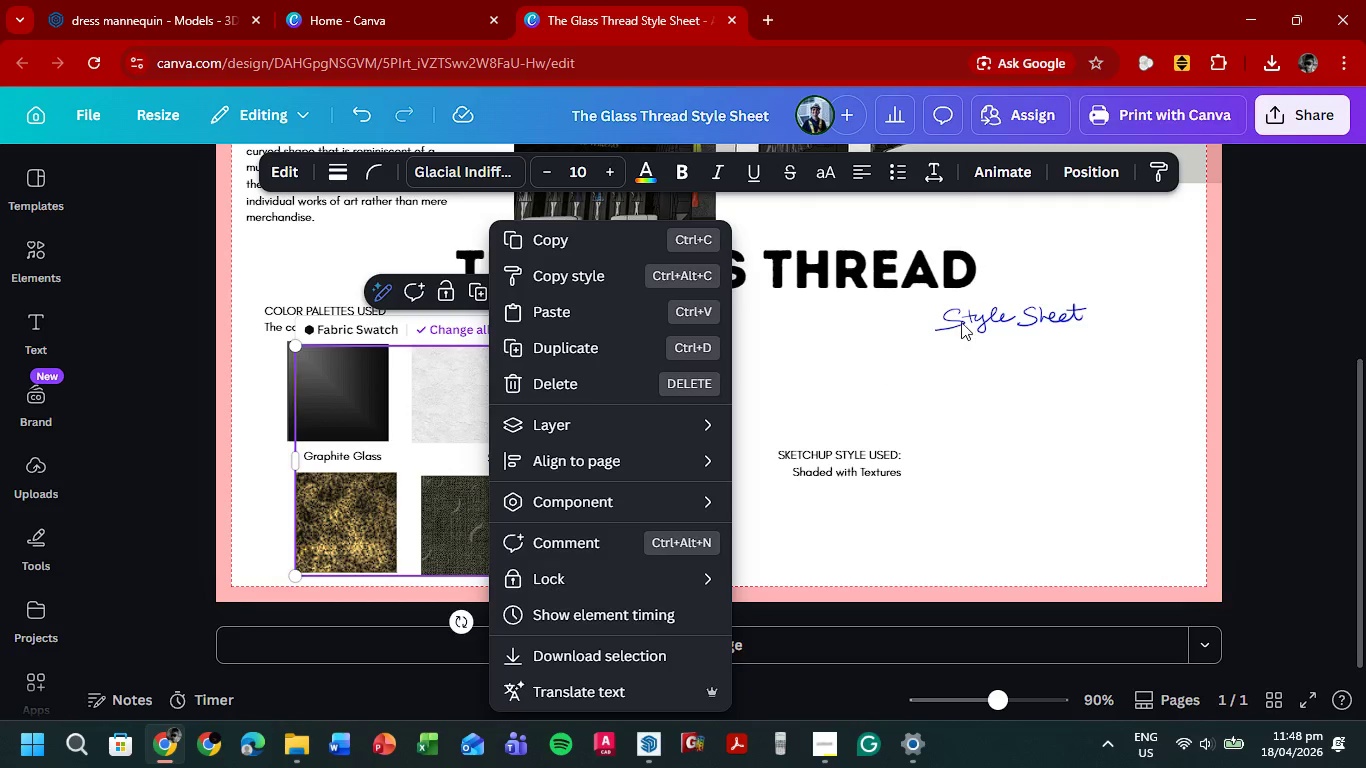 
left_click([1239, 380])
 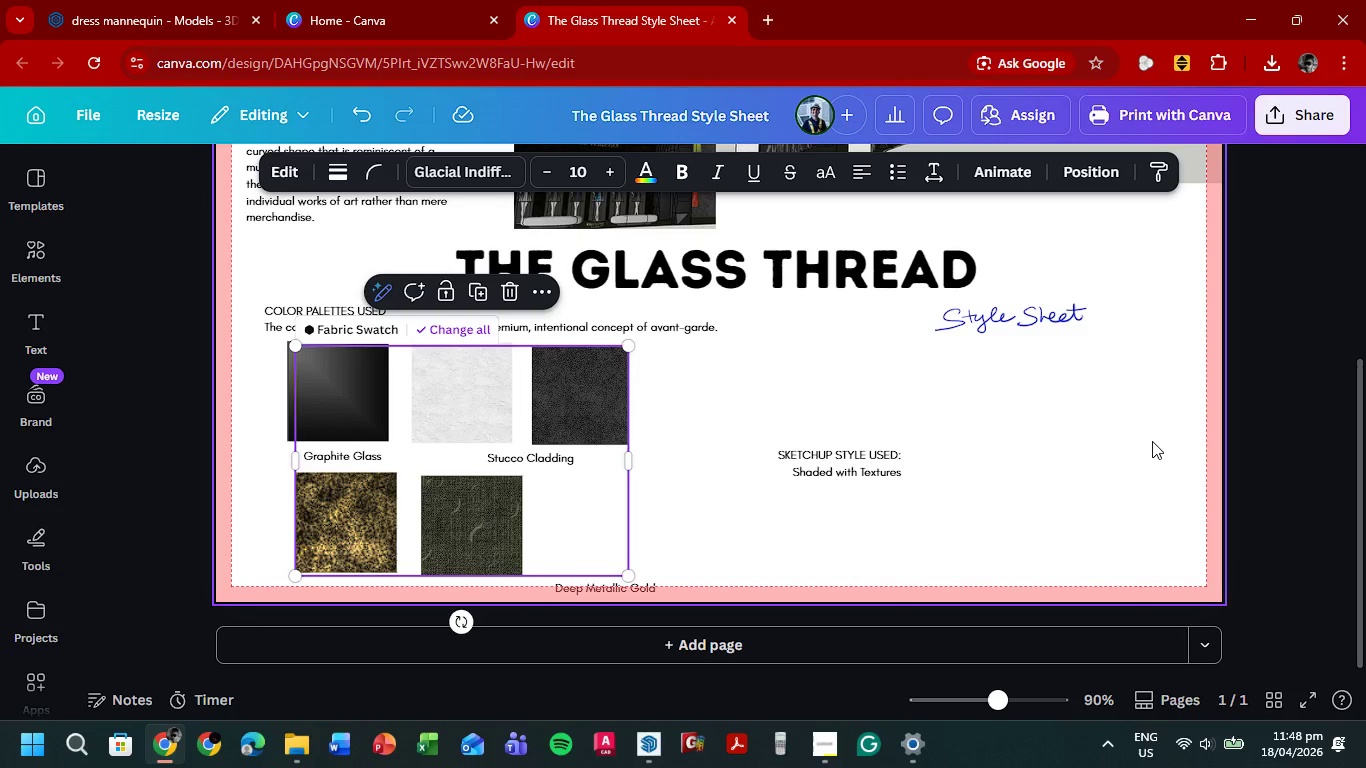 
wait(19.05)
 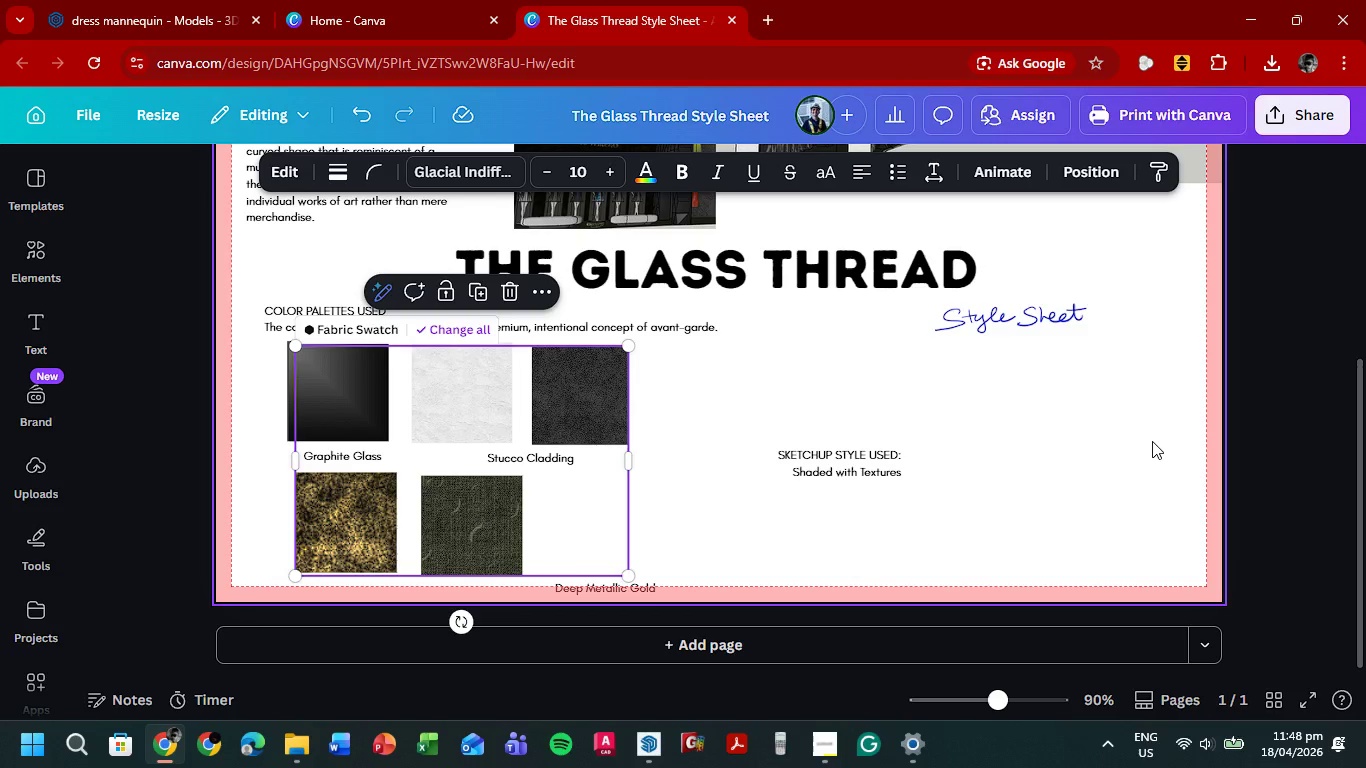 
left_click([170, 416])
 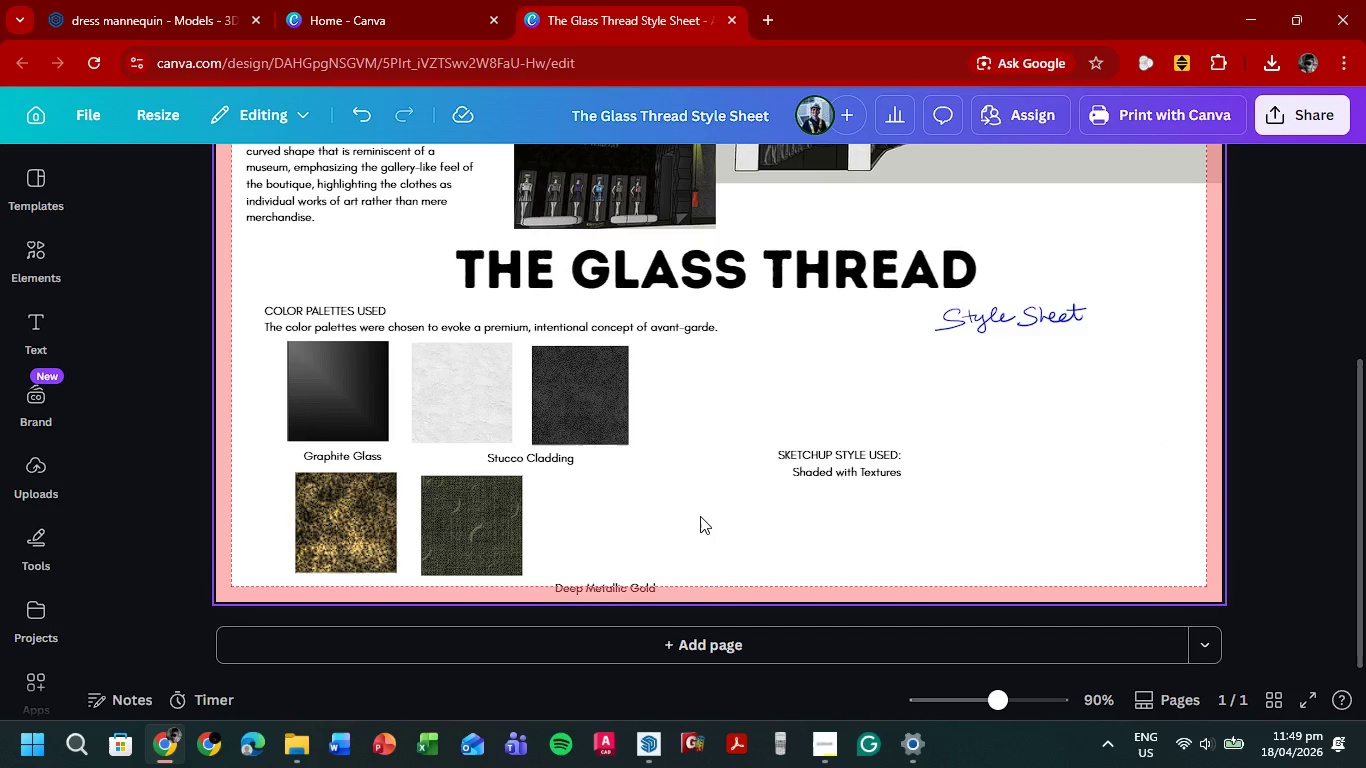 
left_click([602, 589])
 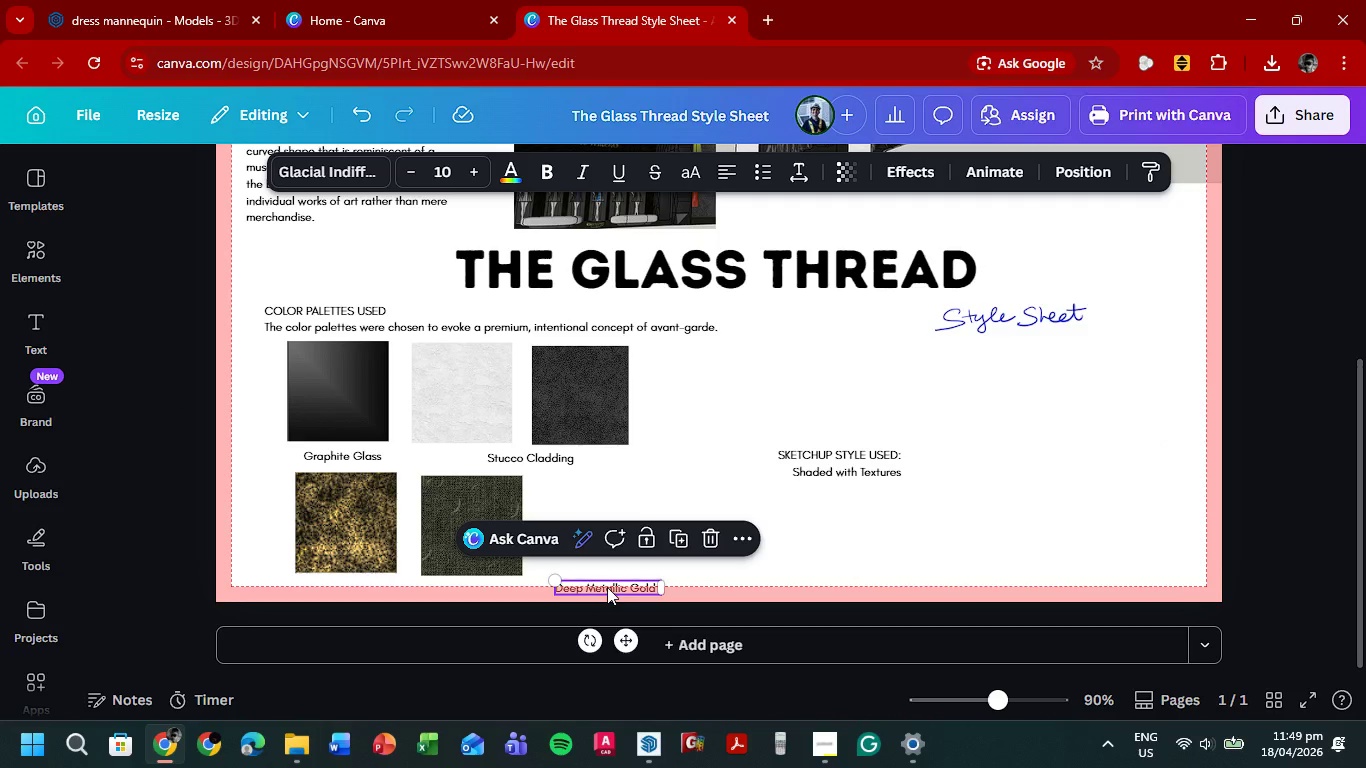 
left_click_drag(start_coordinate=[607, 587], to_coordinate=[350, 582])
 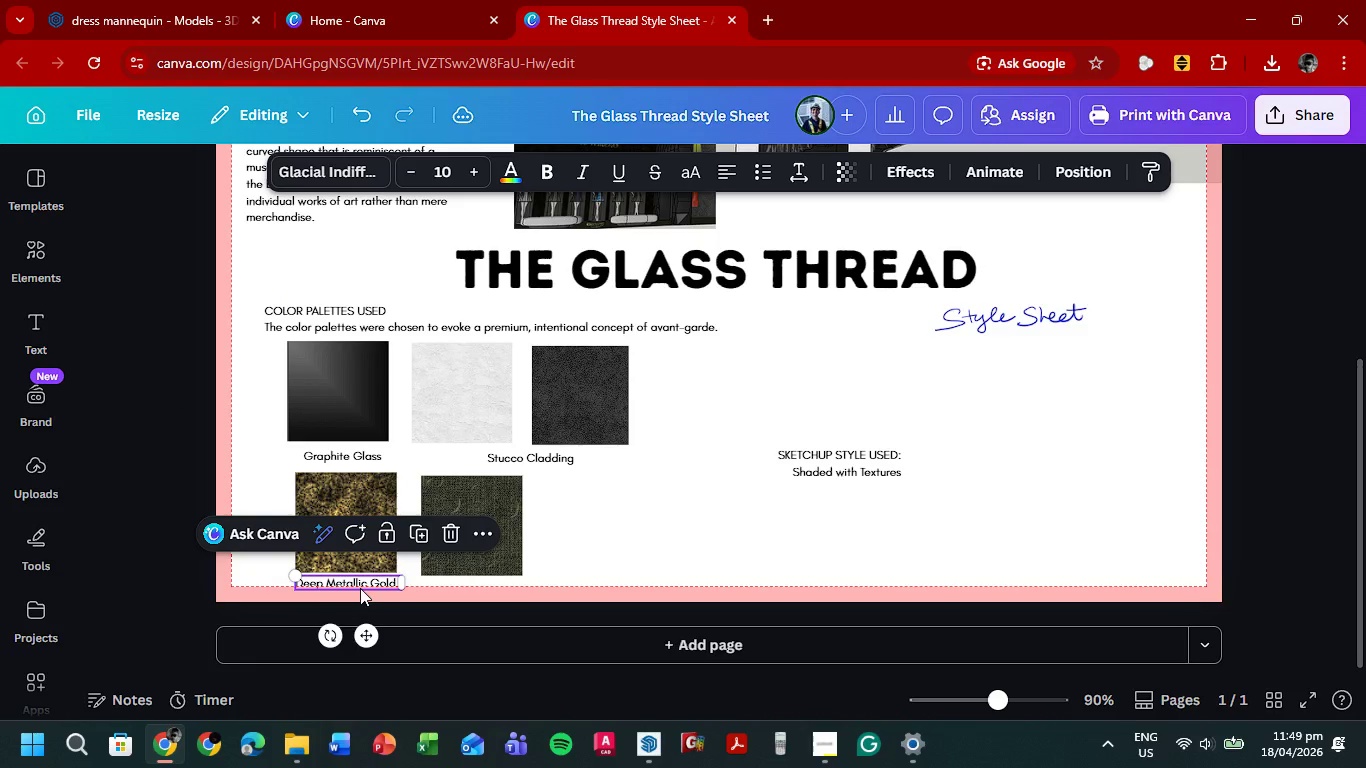 
scroll: coordinate [355, 584], scroll_direction: up, amount: 5.0
 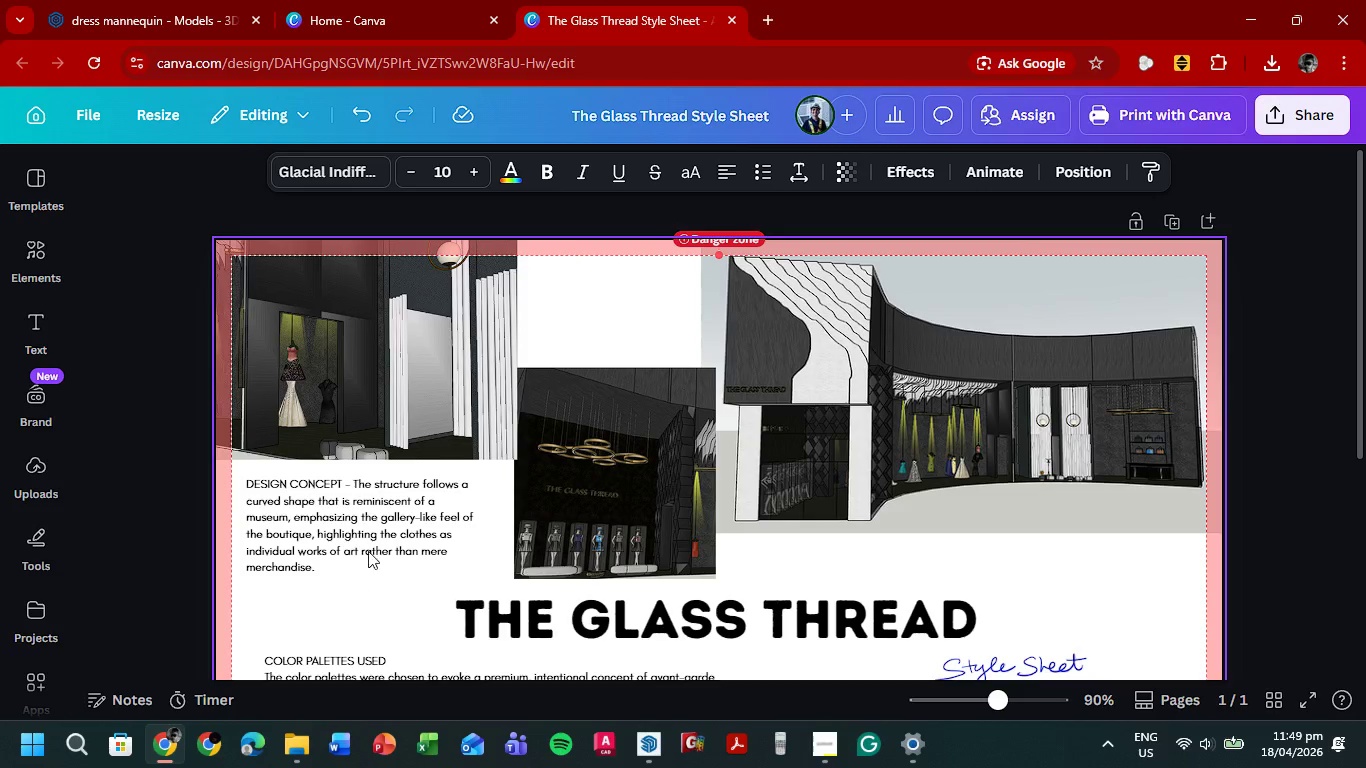 
scroll: coordinate [382, 514], scroll_direction: down, amount: 4.0
 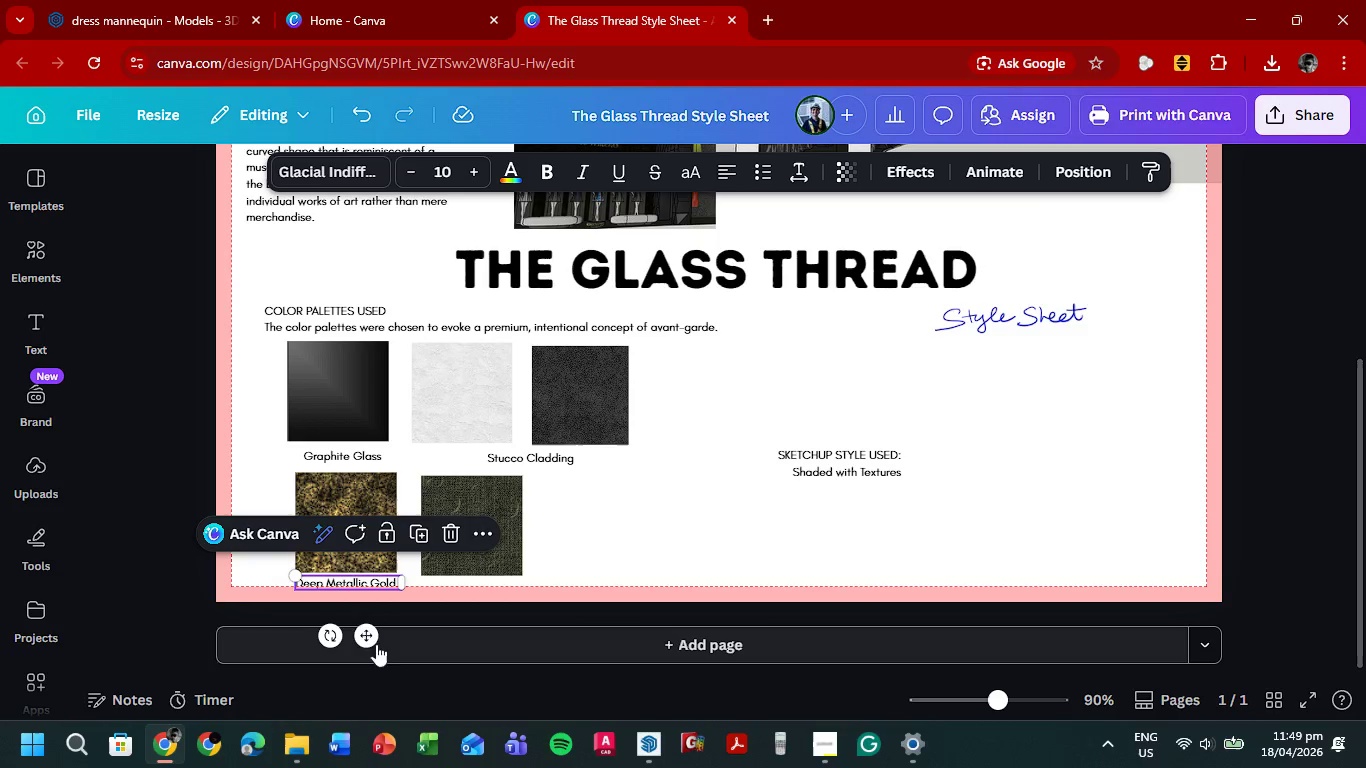 
scroll: coordinate [370, 627], scroll_direction: none, amount: 0.0
 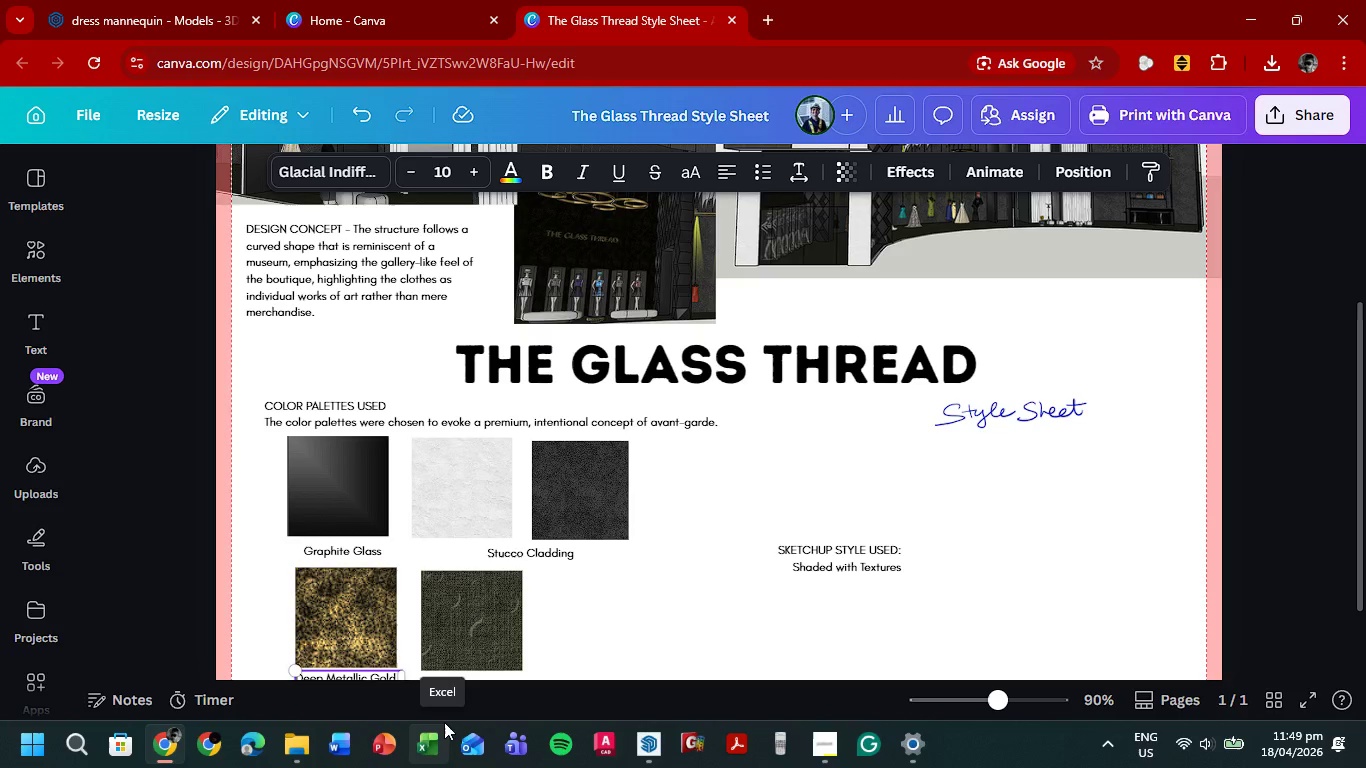 
wait(26.05)
 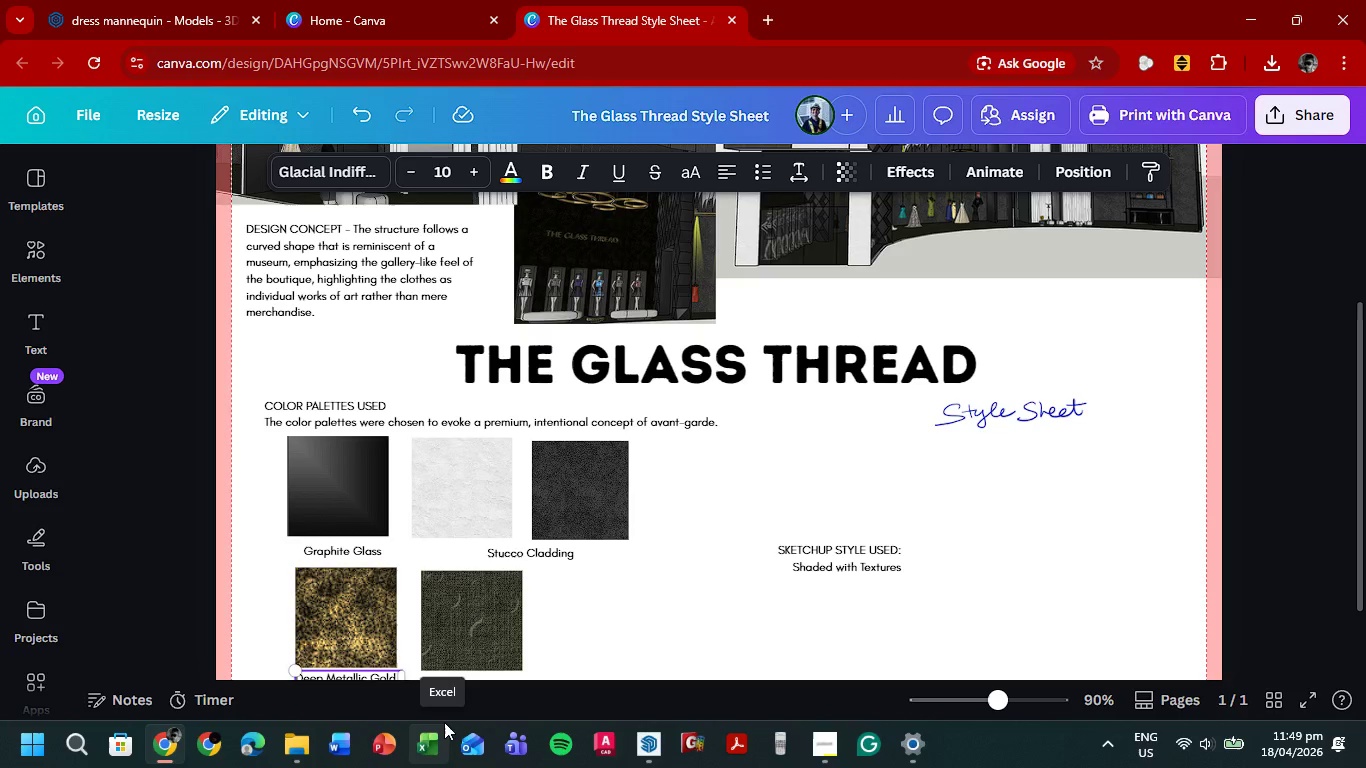 
scroll: coordinate [688, 457], scroll_direction: down, amount: 1.0
 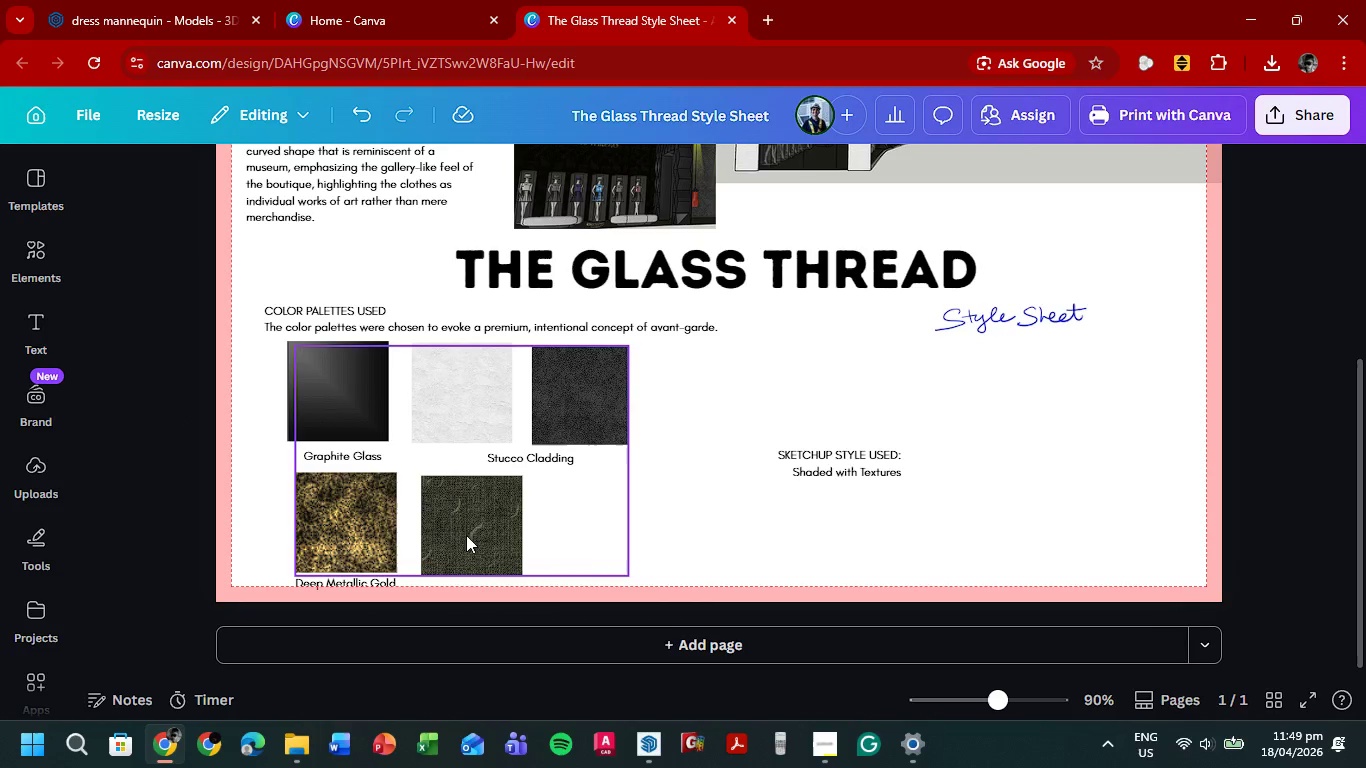 
double_click([462, 530])
 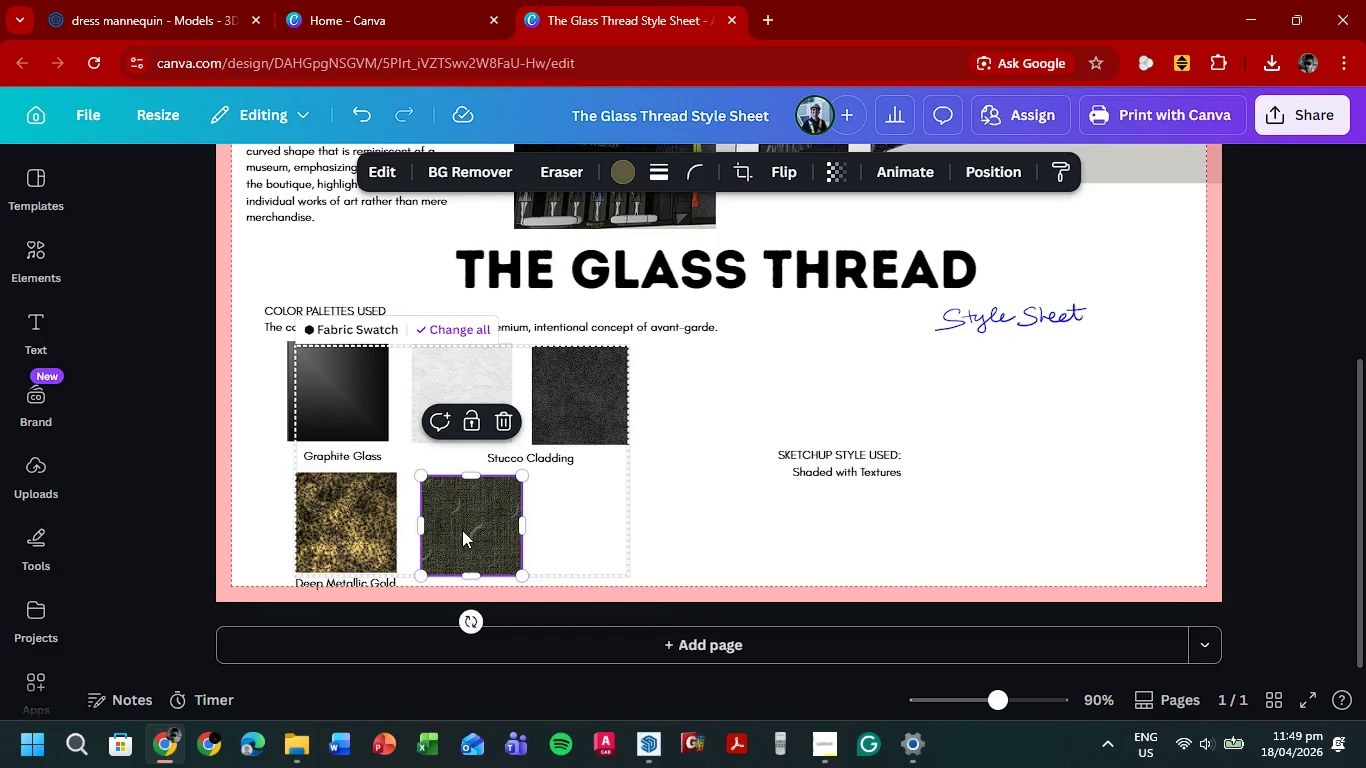 
triple_click([462, 530])
 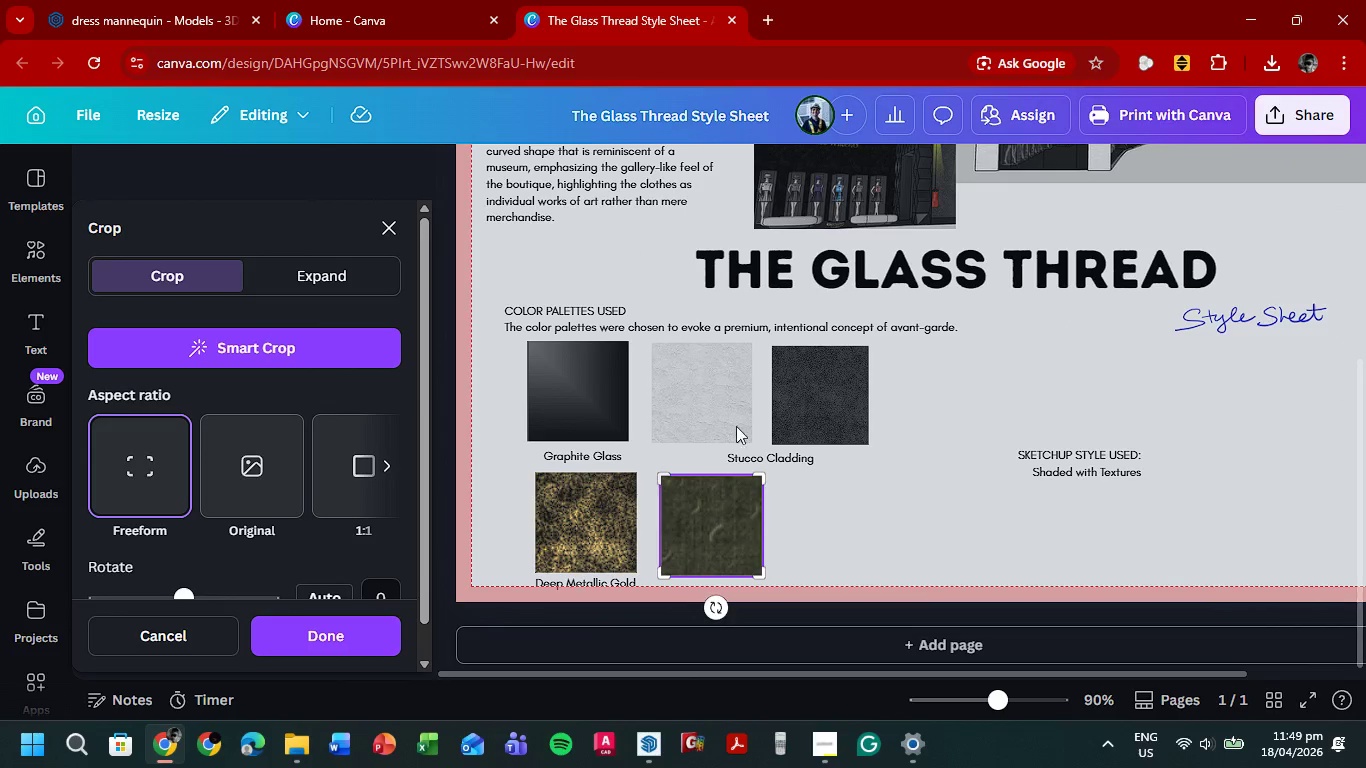 
double_click([997, 472])
 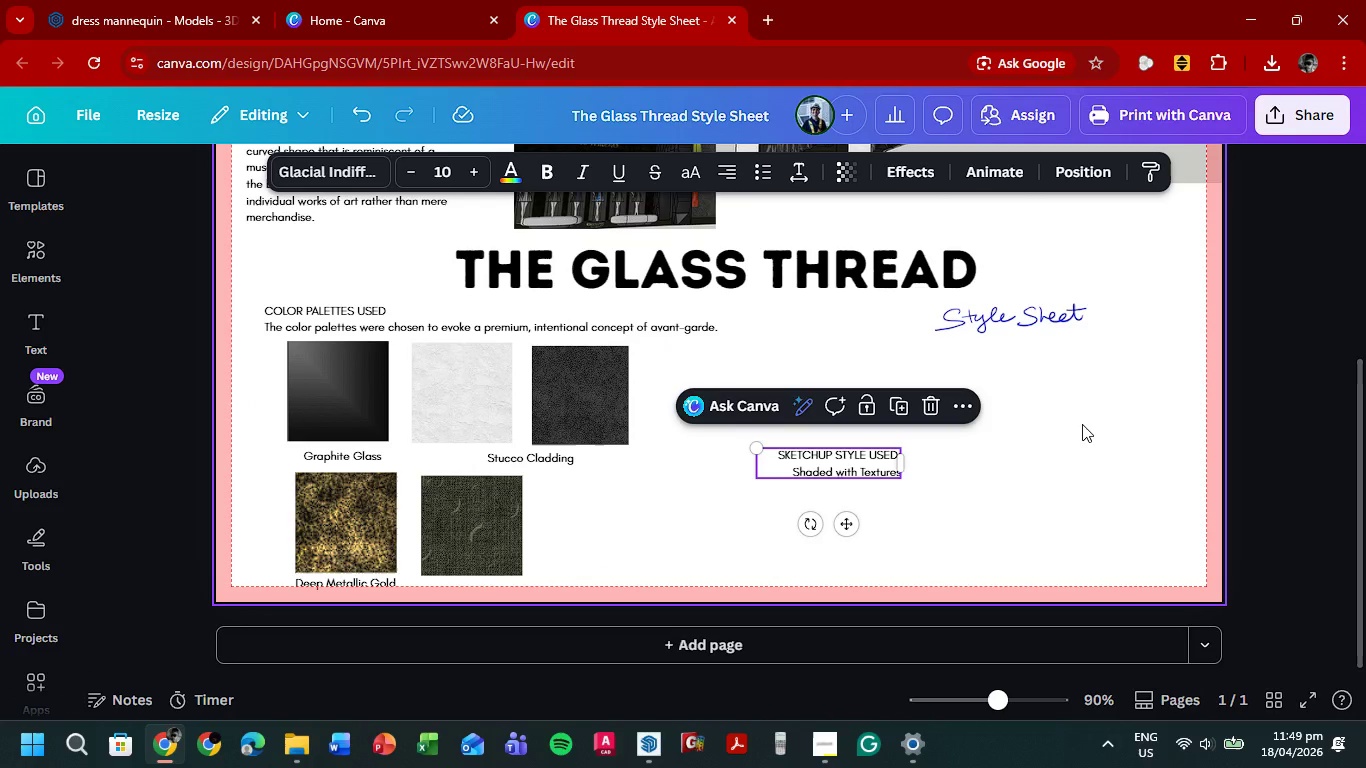 
double_click([1082, 424])
 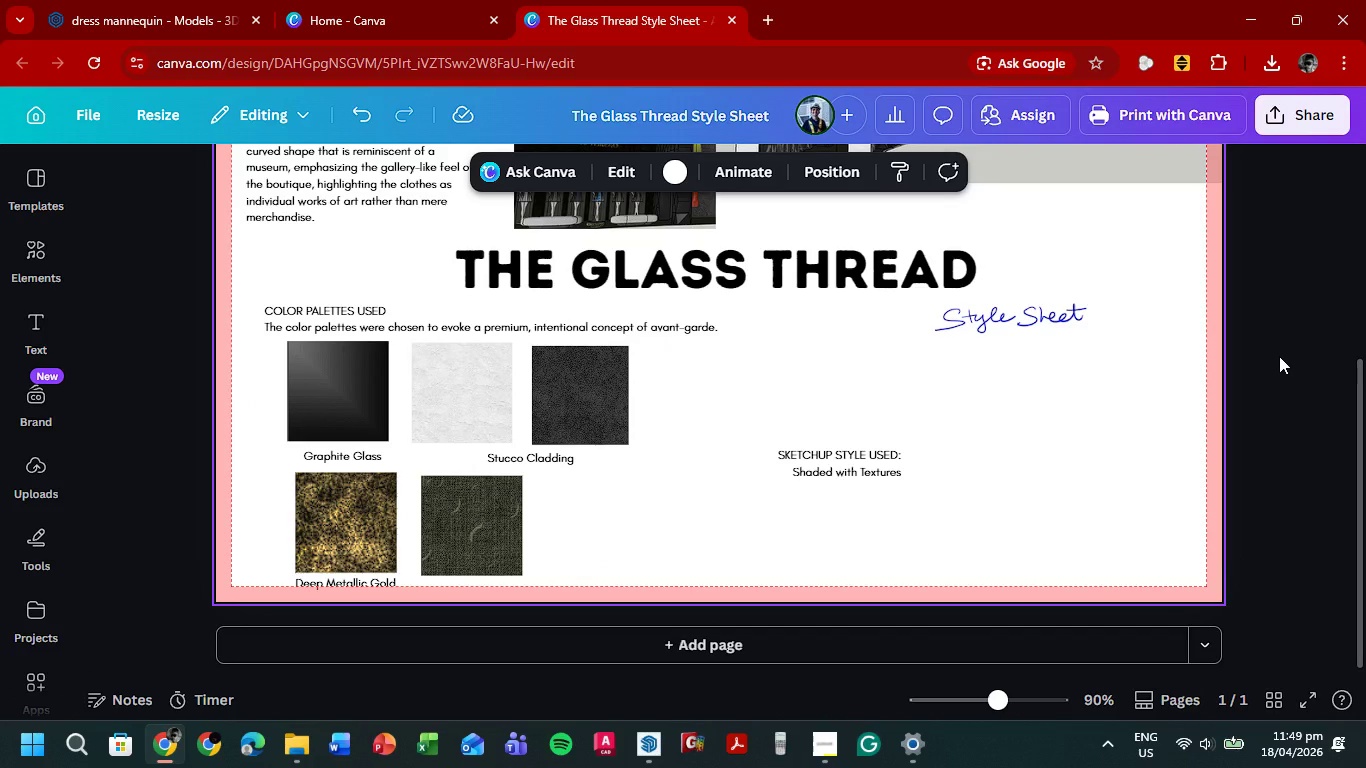 
wait(8.34)
 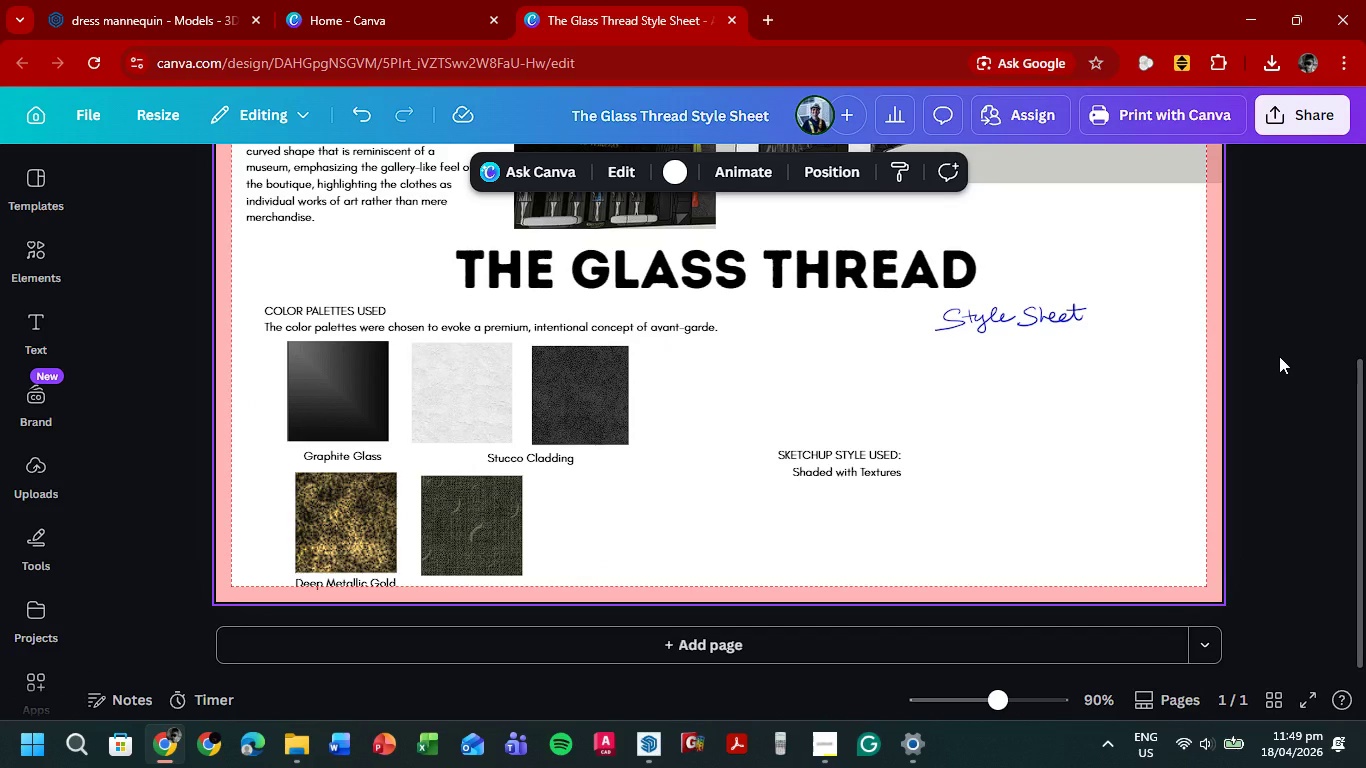 
scroll: coordinate [381, 494], scroll_direction: down, amount: 1.0
 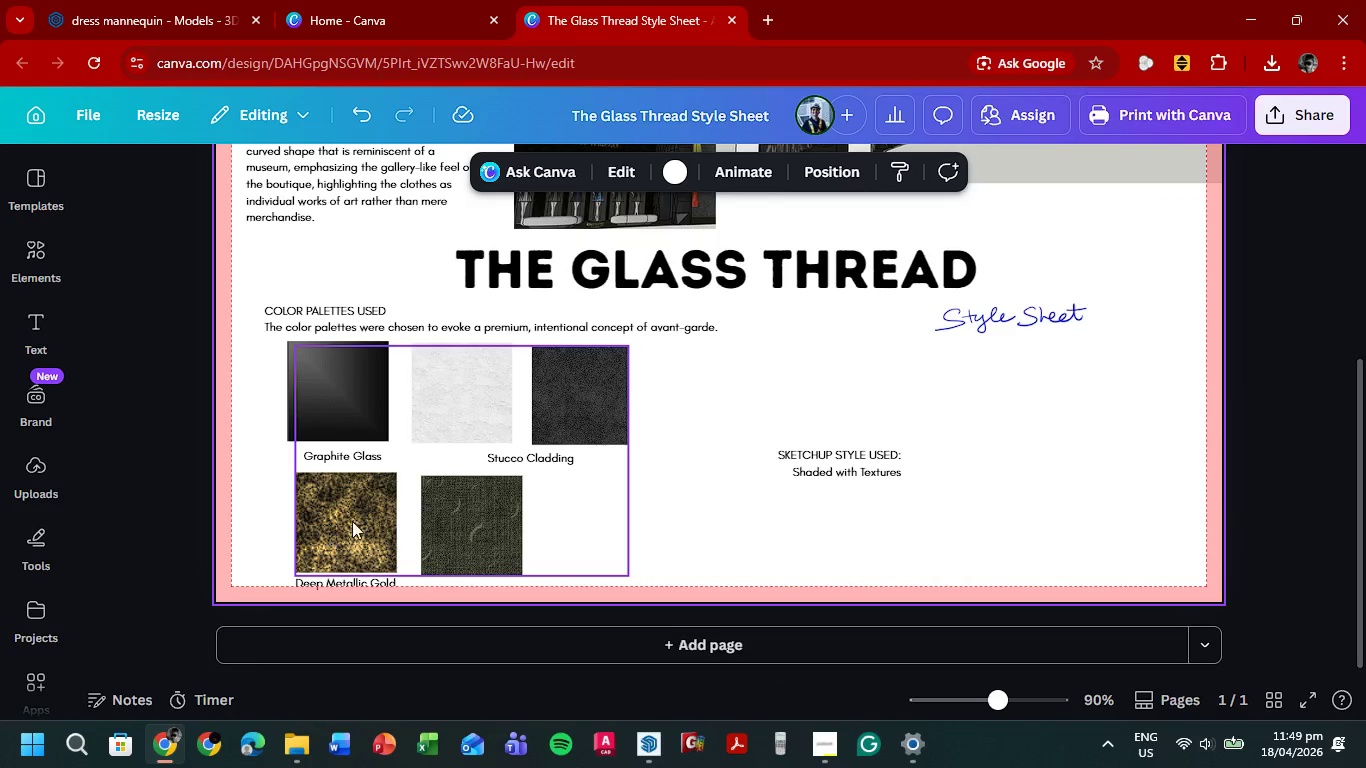 
double_click([453, 503])
 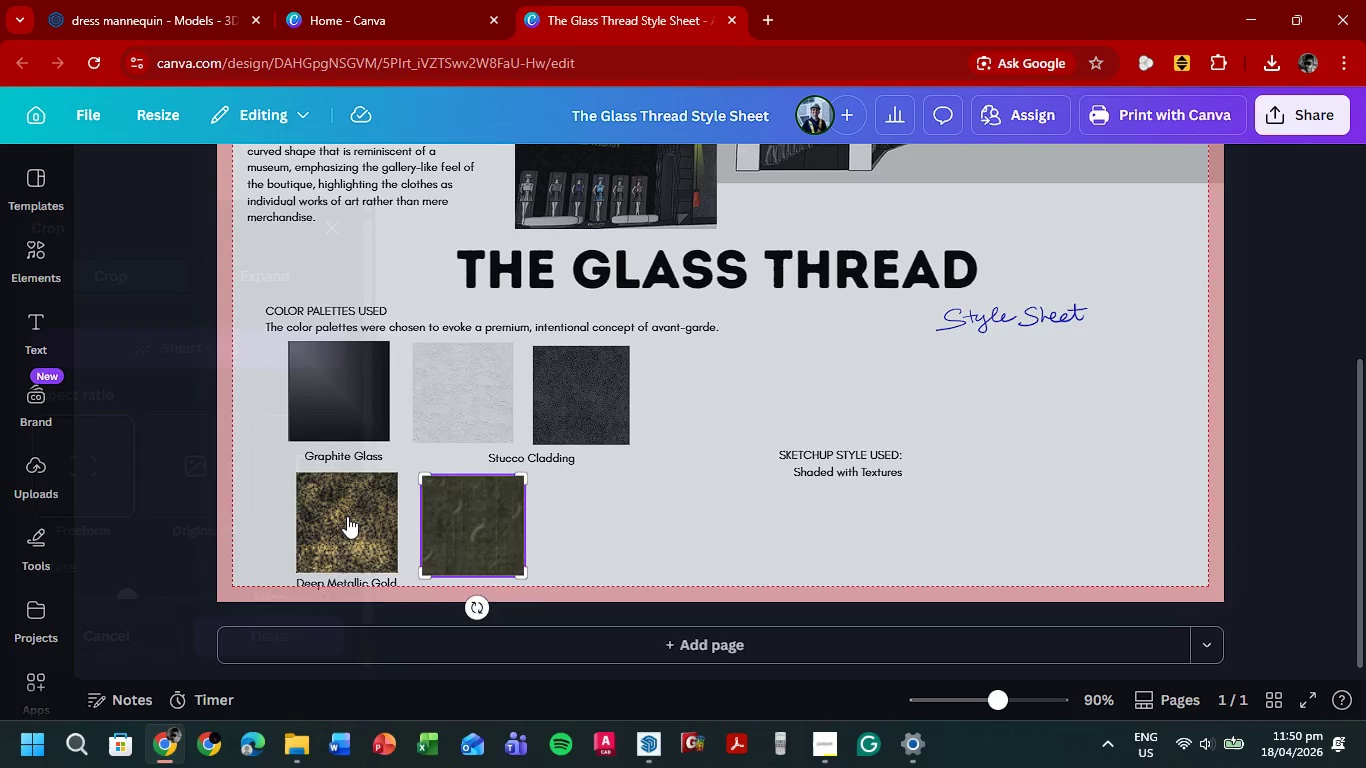 
triple_click([347, 516])
 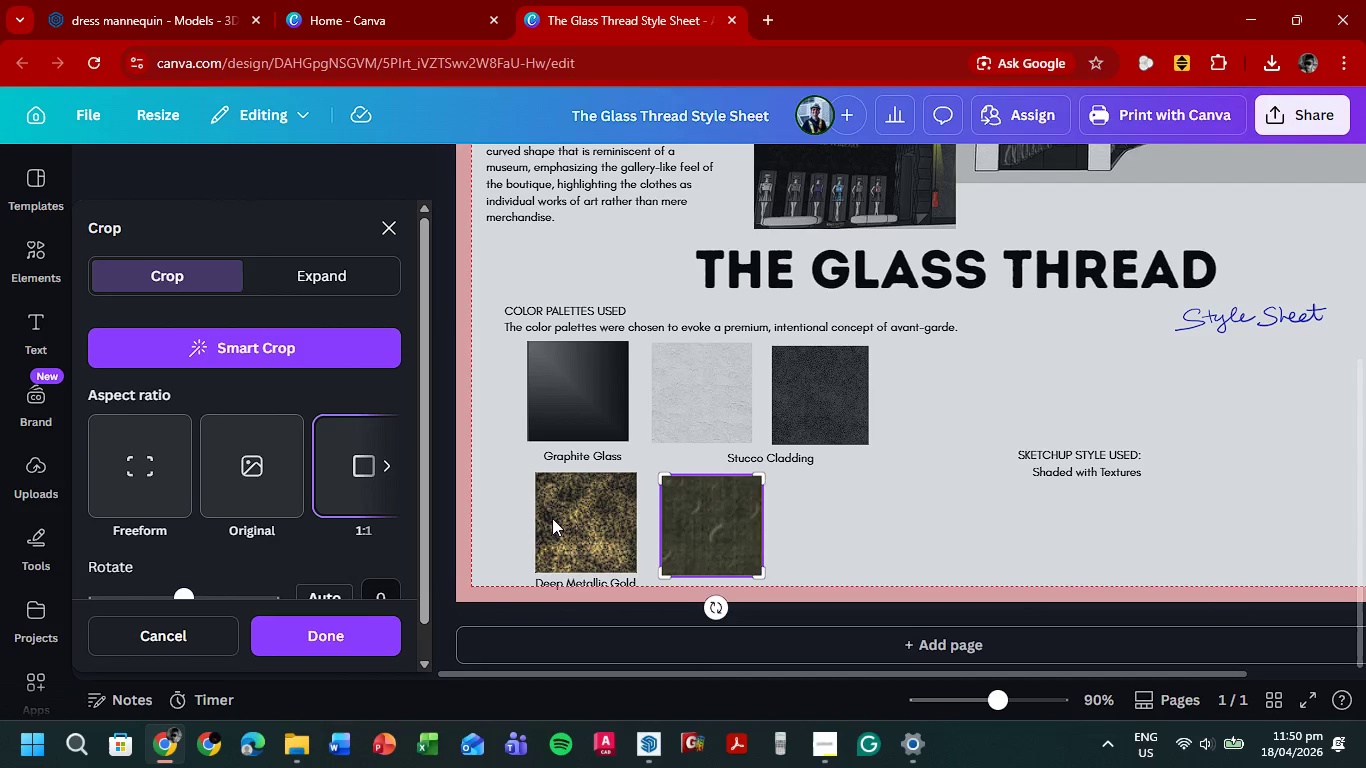 
left_click([572, 514])
 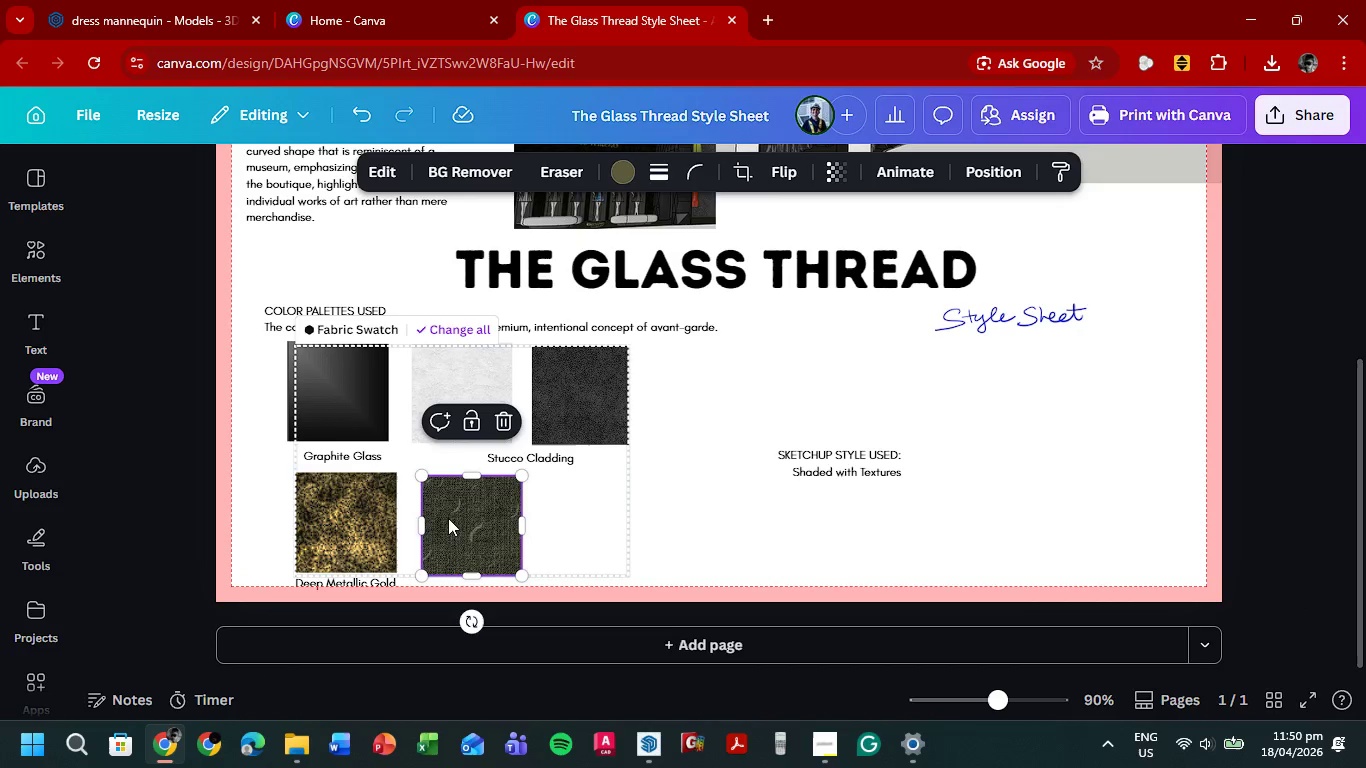 
double_click([420, 518])
 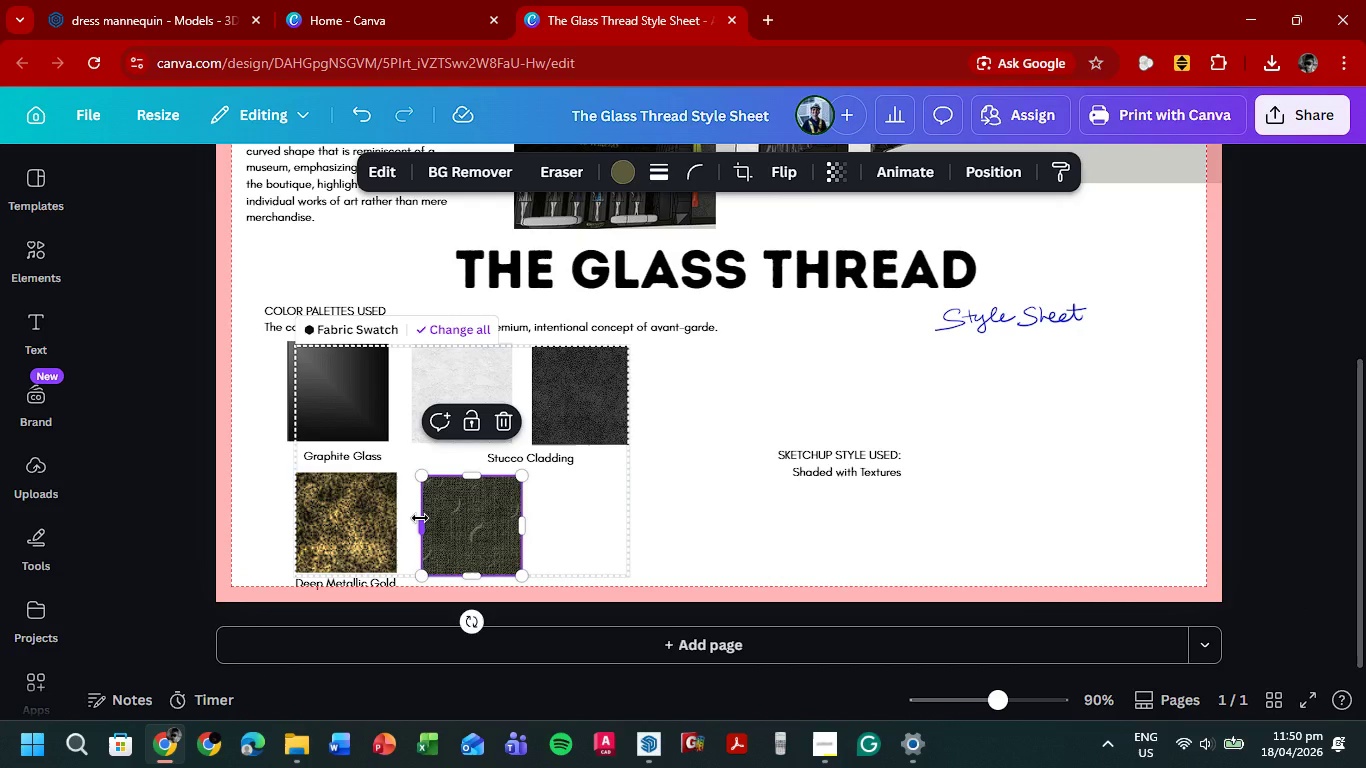 
left_click([420, 518])
 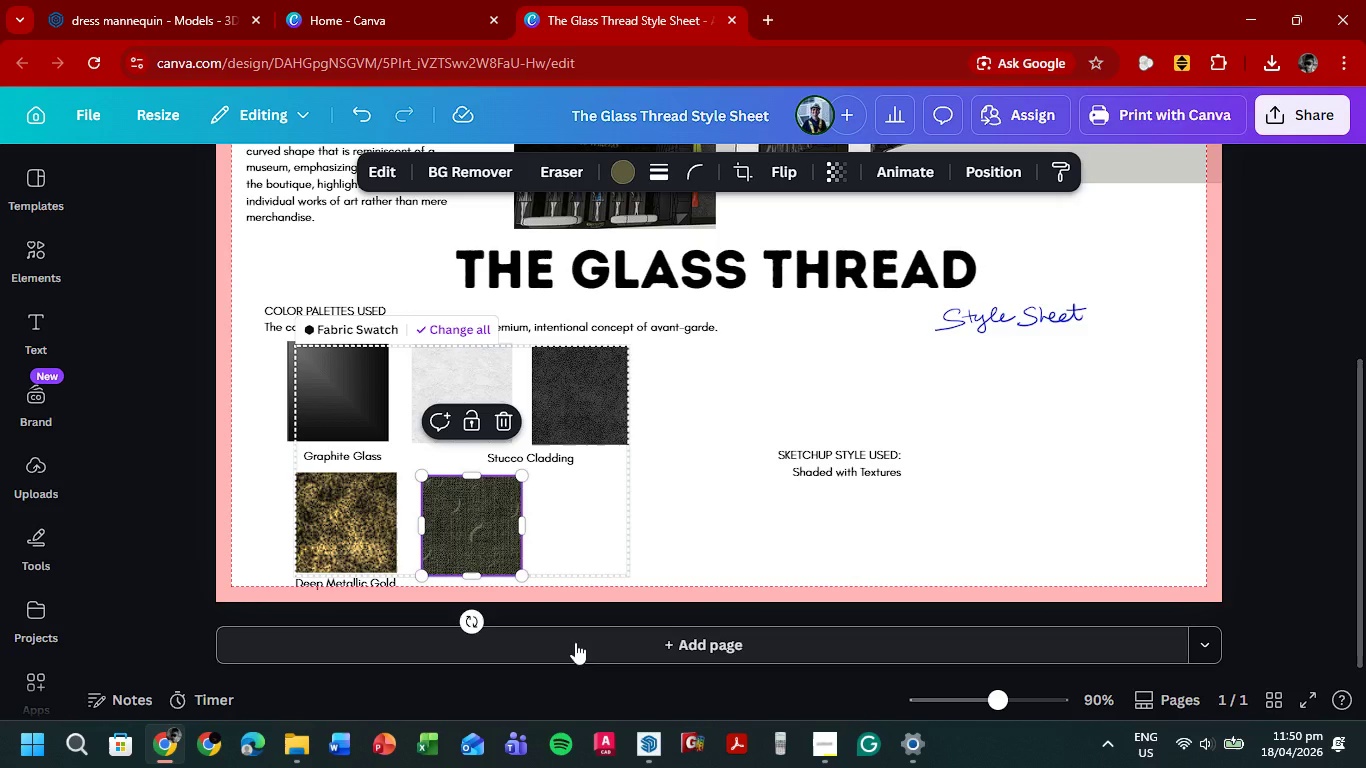 
wait(51.34)
 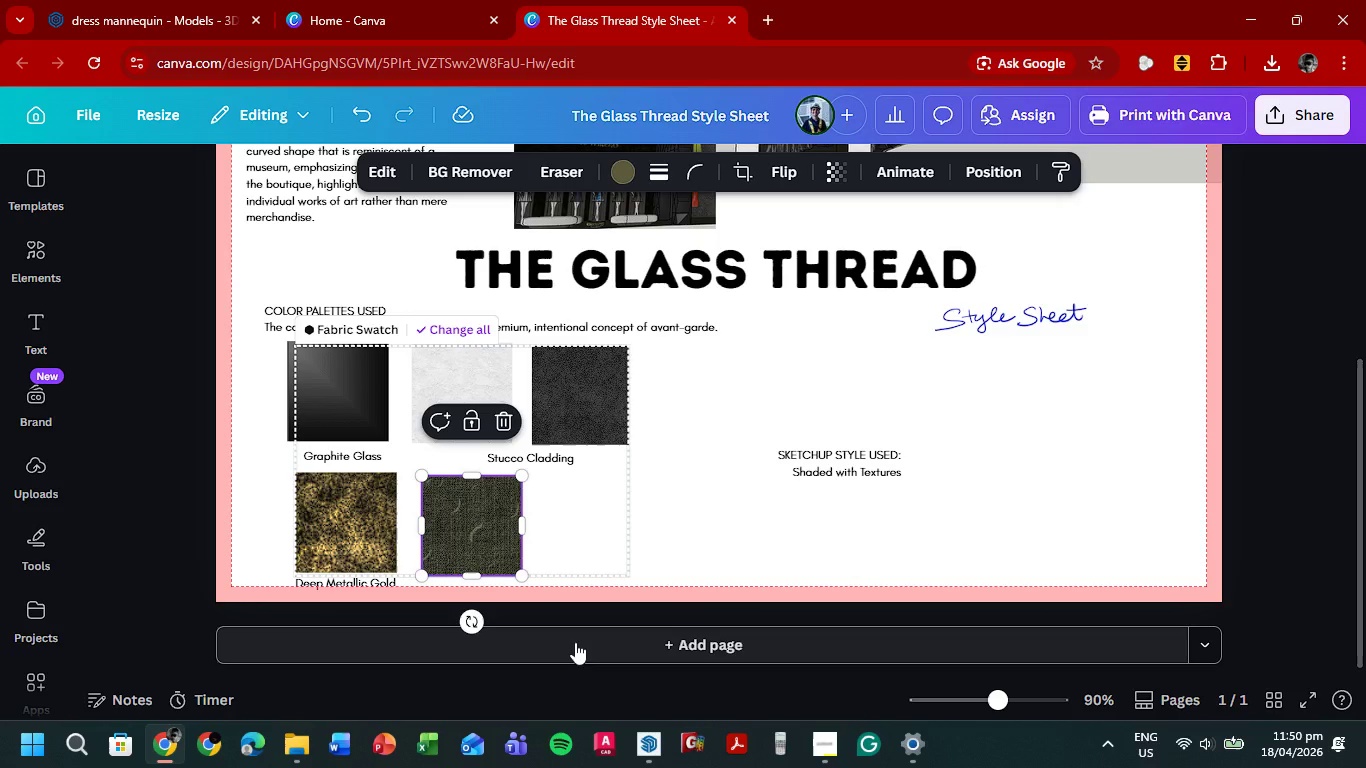 
left_click([387, 579])
 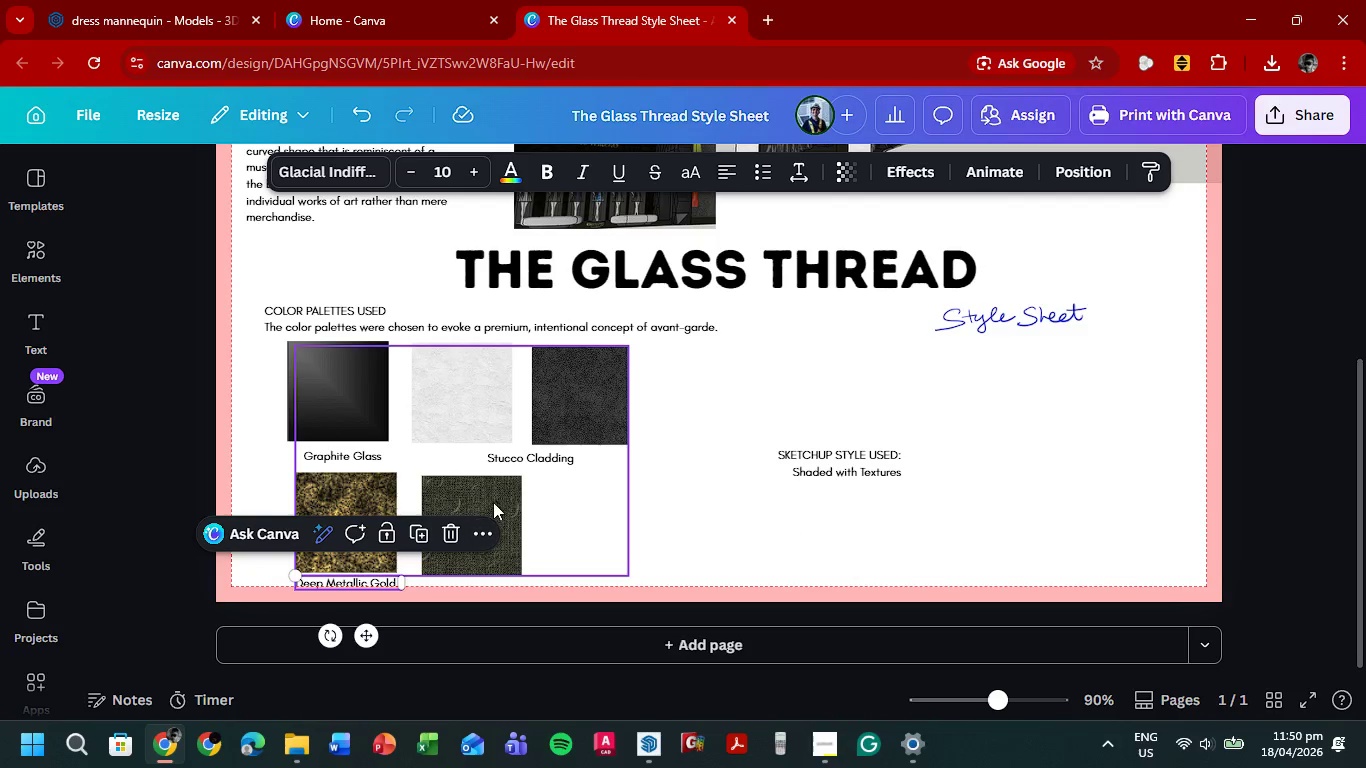 
left_click([470, 505])
 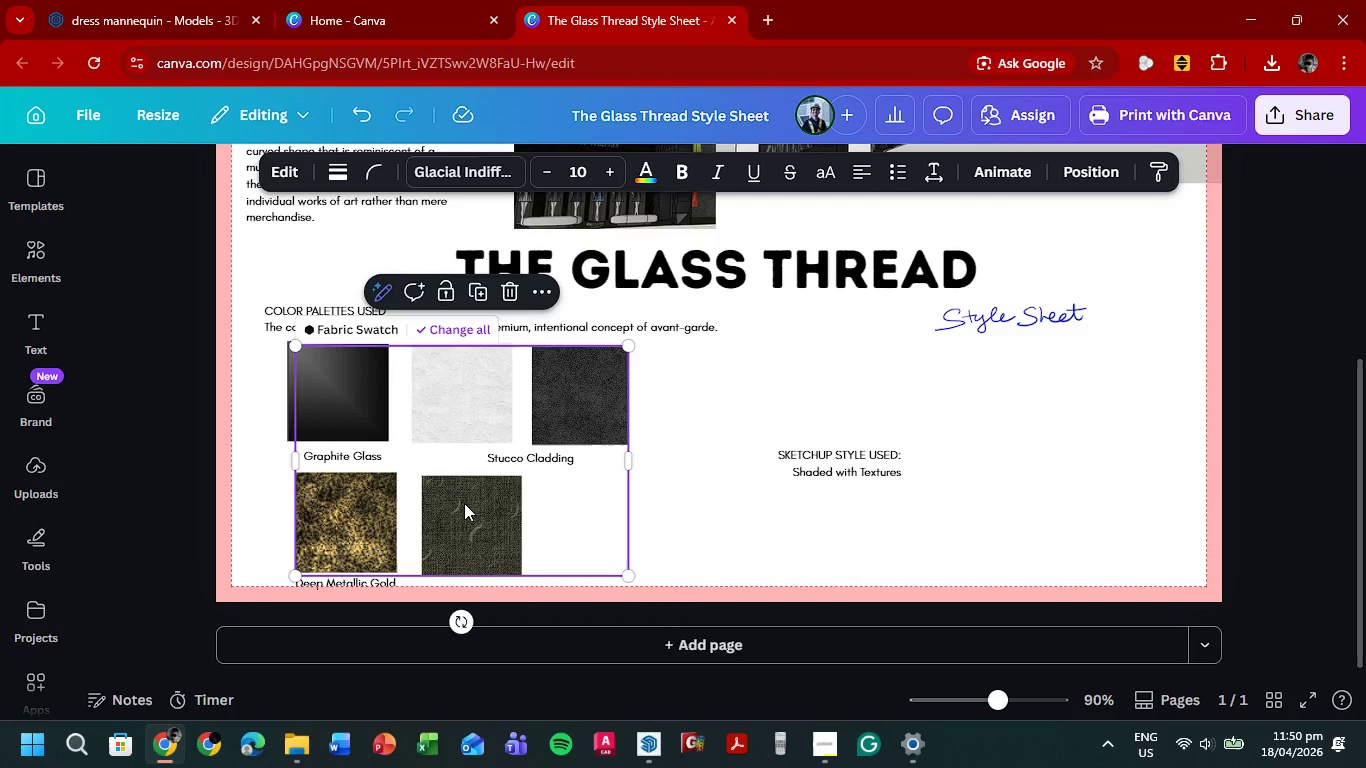 
double_click([464, 503])
 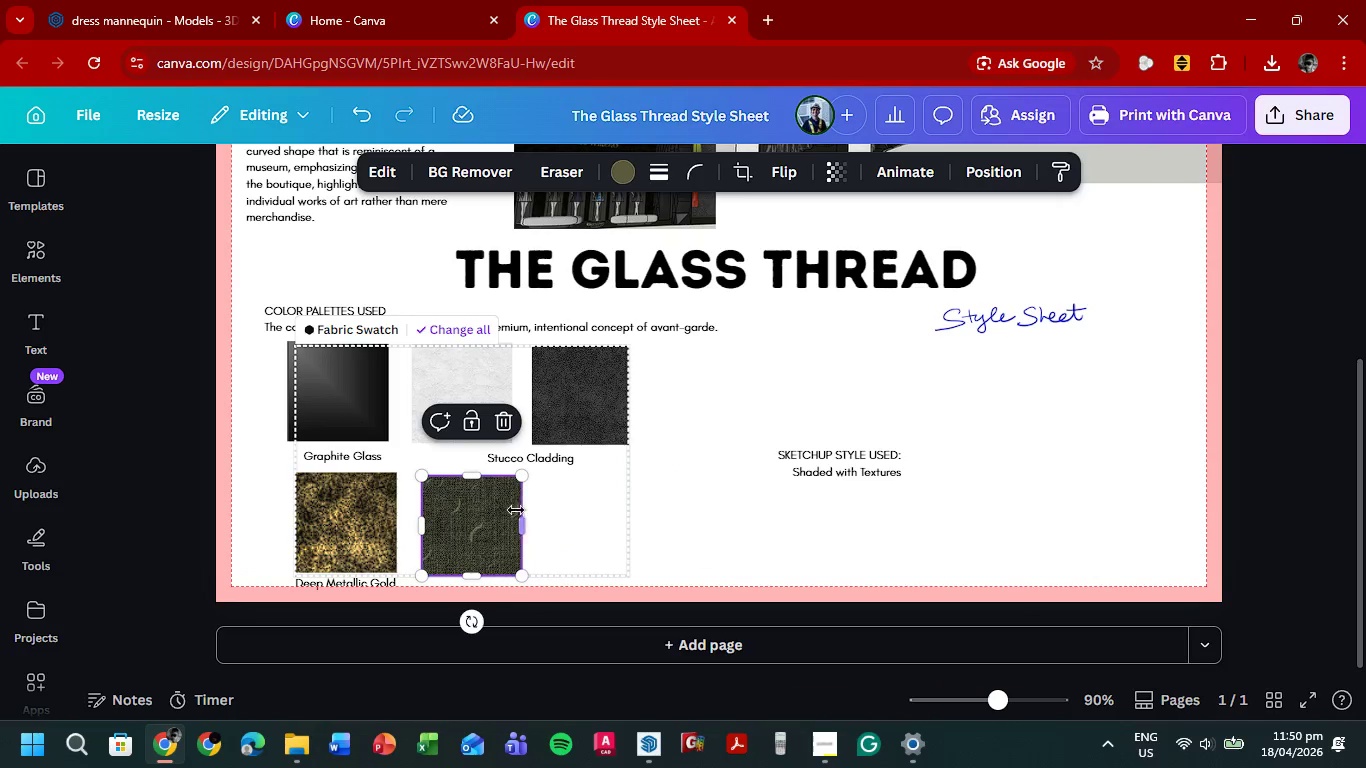 
left_click_drag(start_coordinate=[468, 519], to_coordinate=[465, 512])
 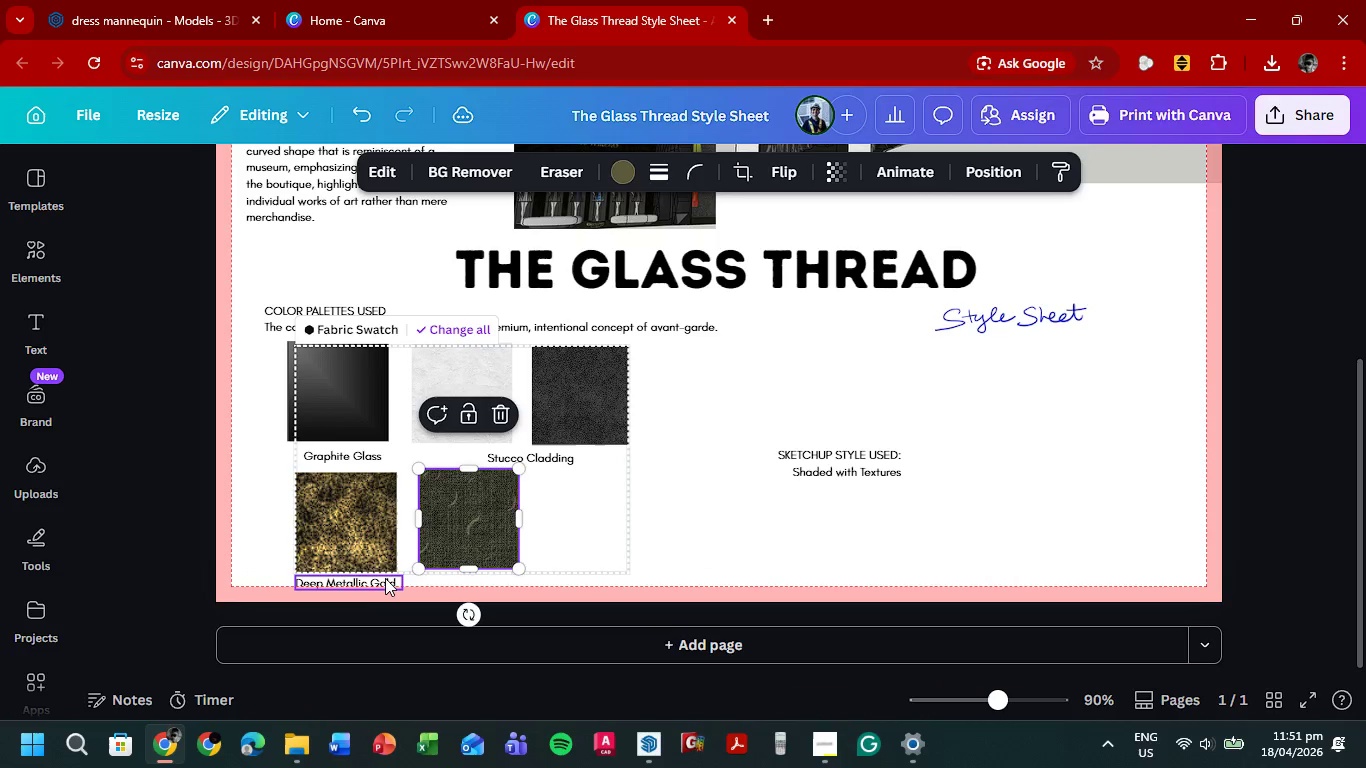 
left_click_drag(start_coordinate=[382, 578], to_coordinate=[413, 539])
 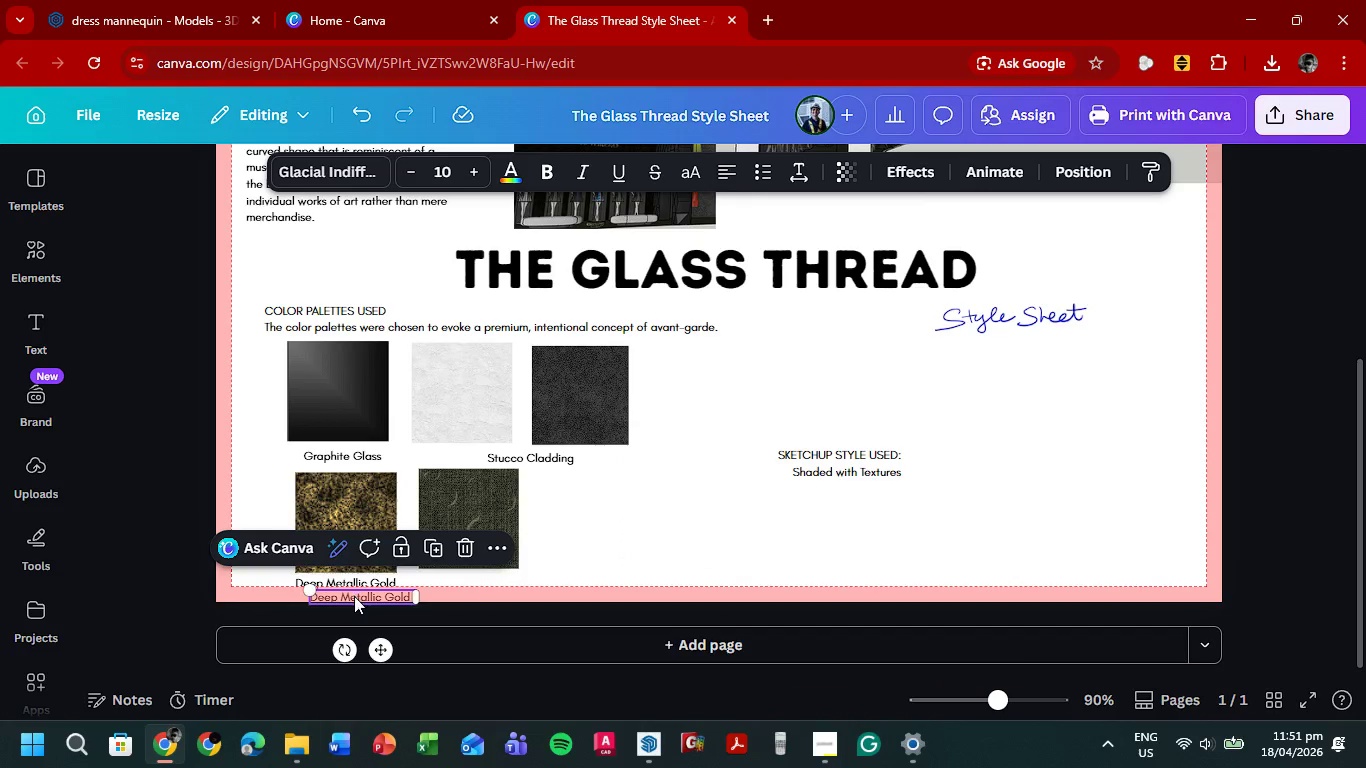 
left_click([413, 539])
 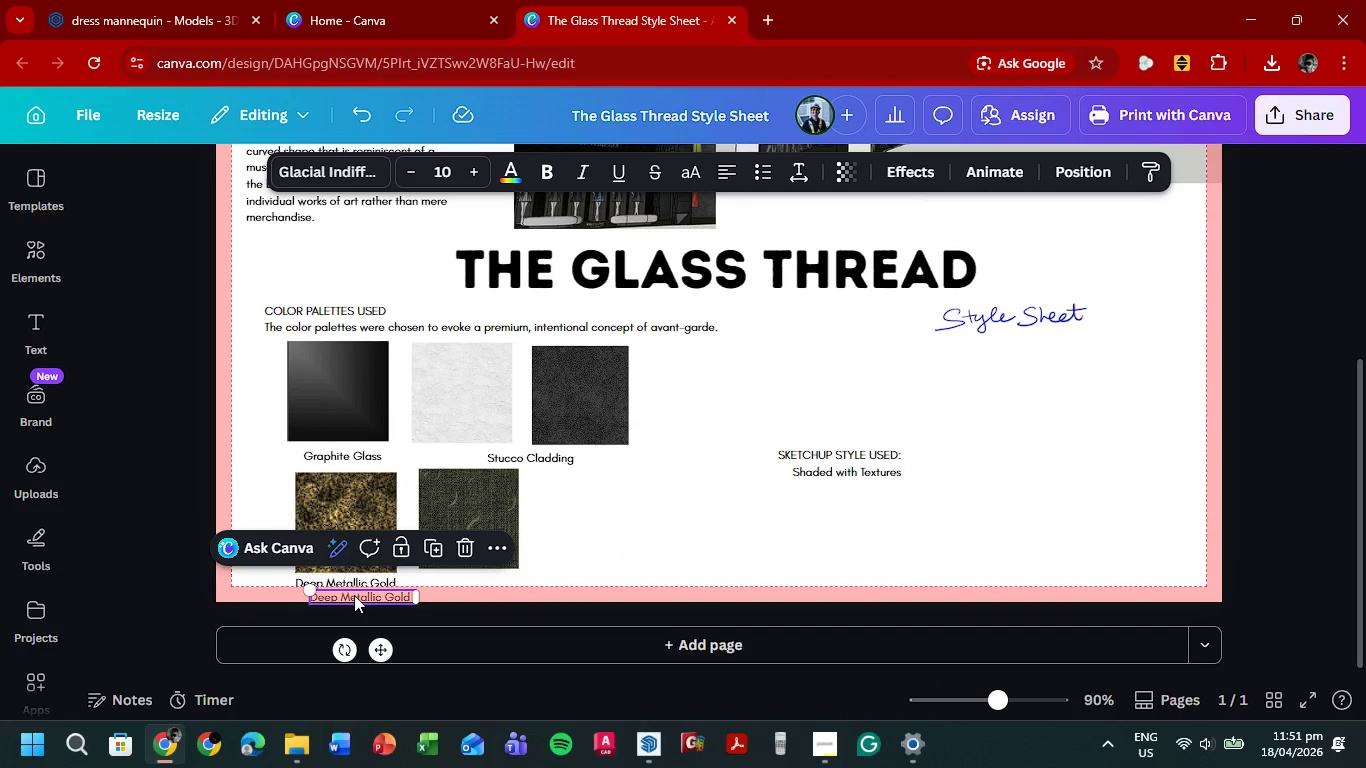 
left_click_drag(start_coordinate=[354, 596], to_coordinate=[460, 581])
 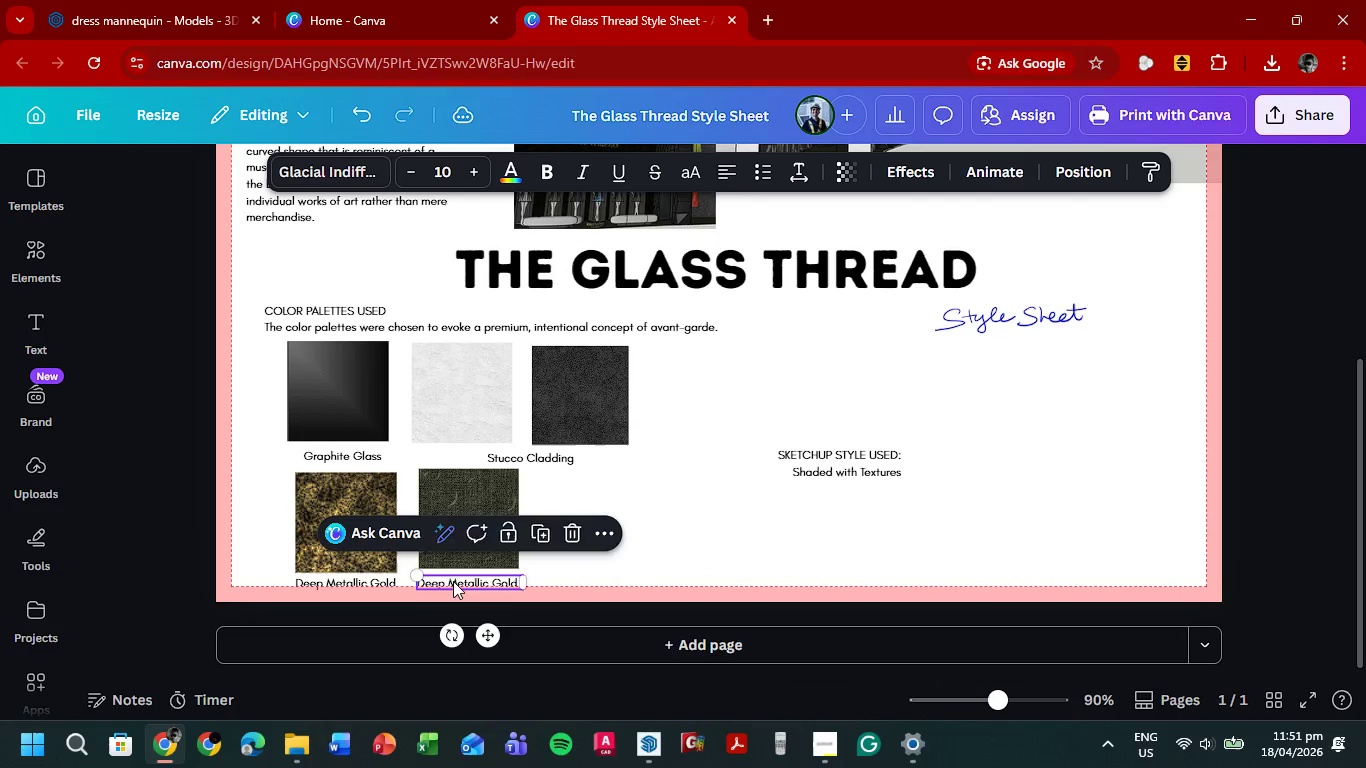 
double_click([453, 581])
 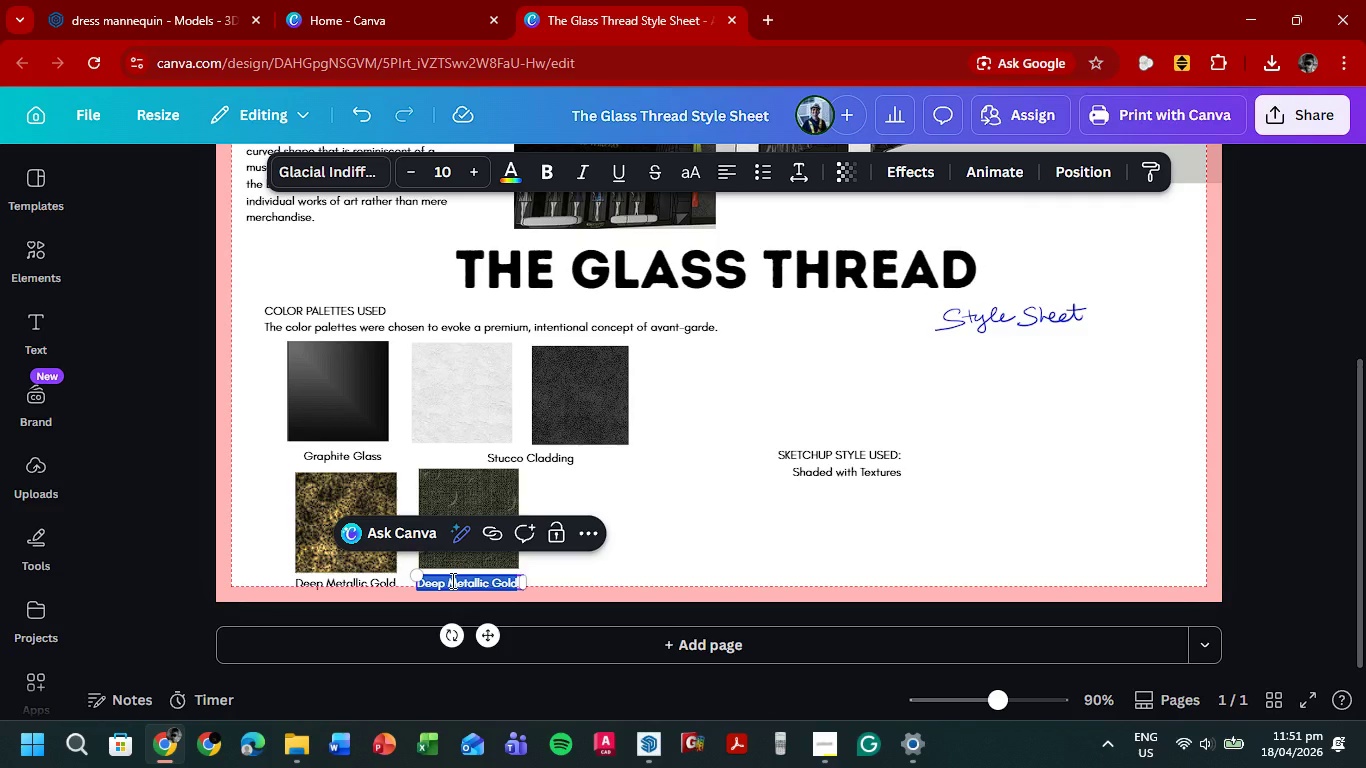 
type(o)
key(Backspace)
type(Fors)
key(Backspace)
type(est Linen Carpet)
 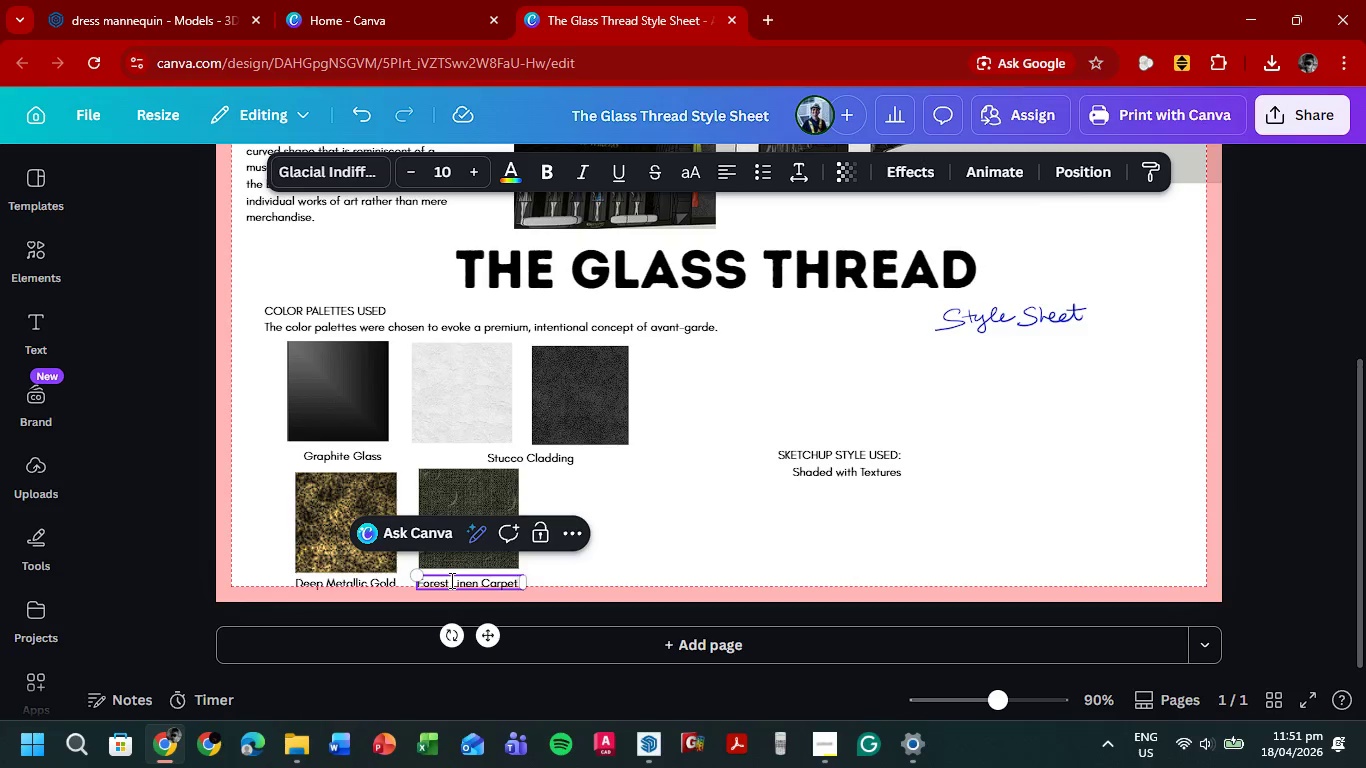 
left_click([150, 397])
 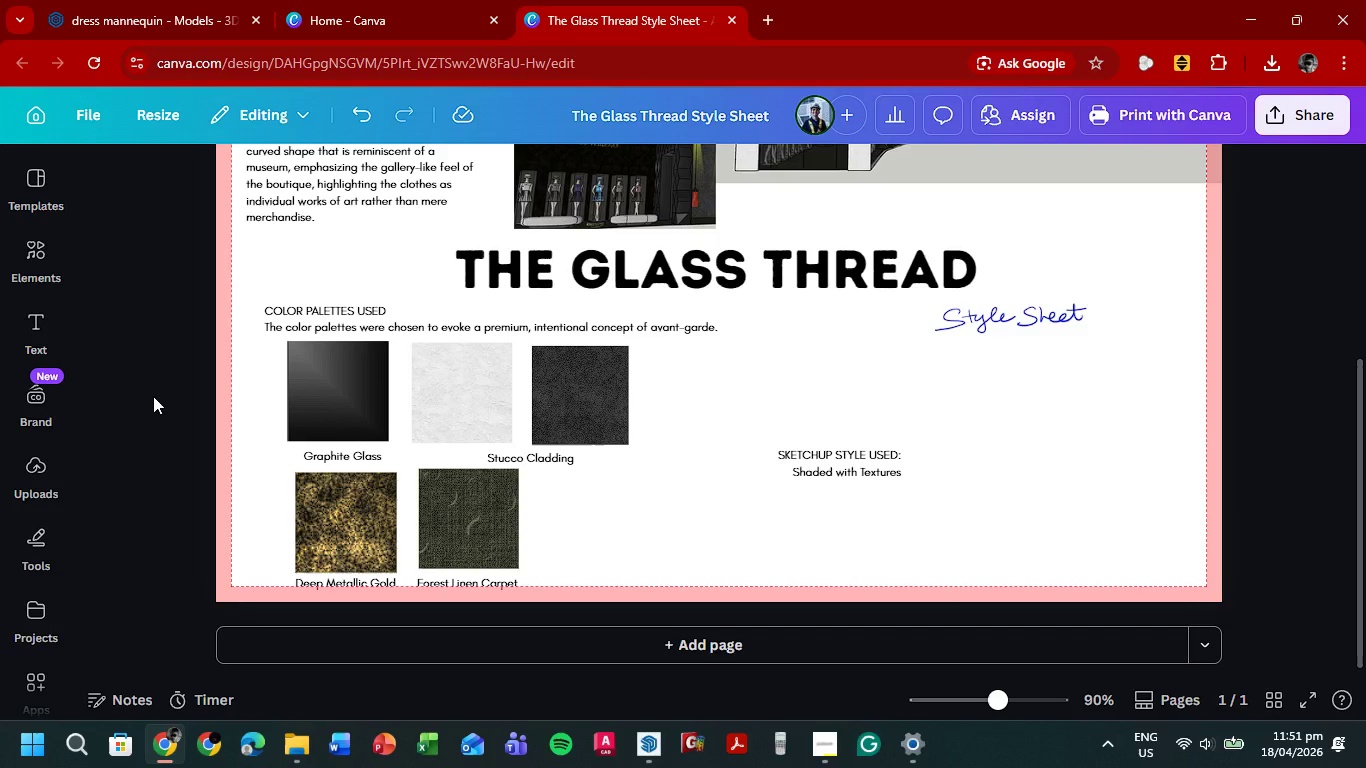 
wait(41.99)
 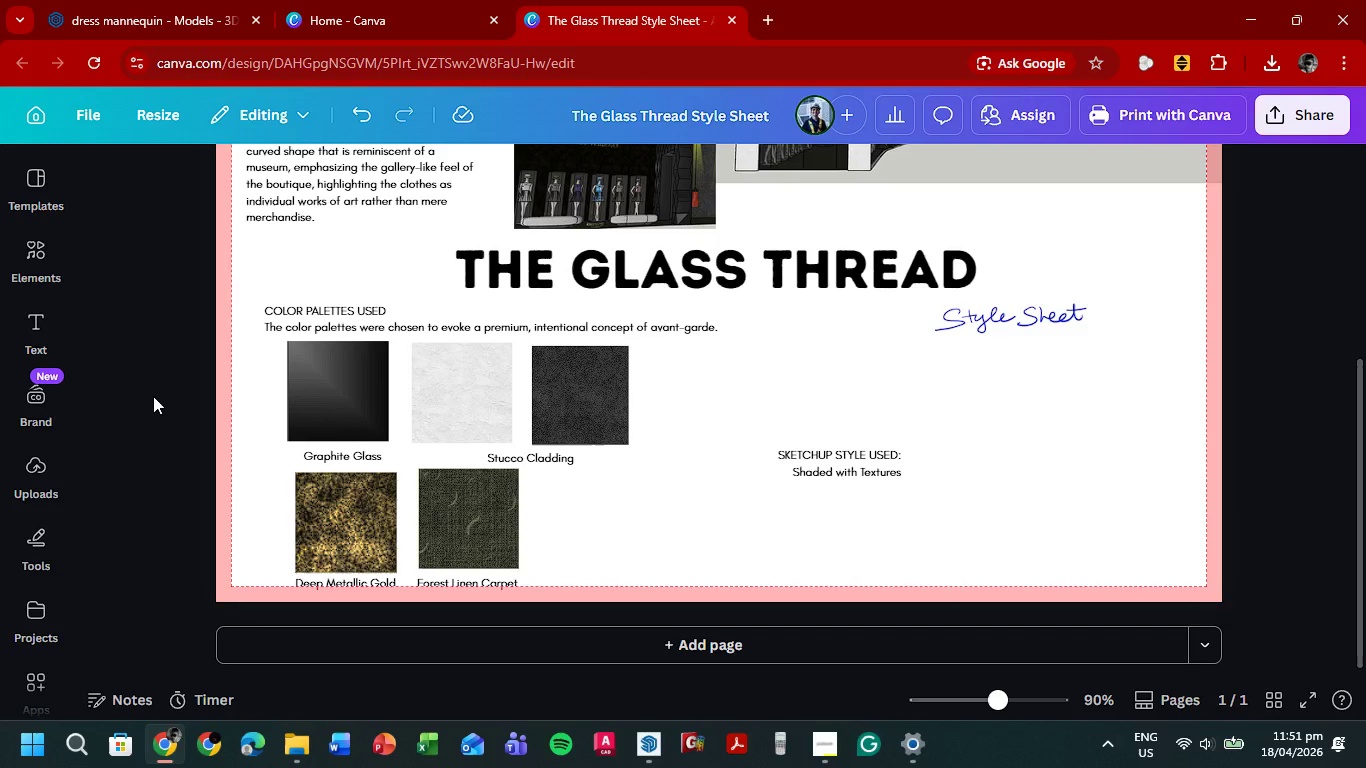 
left_click([298, 744])
 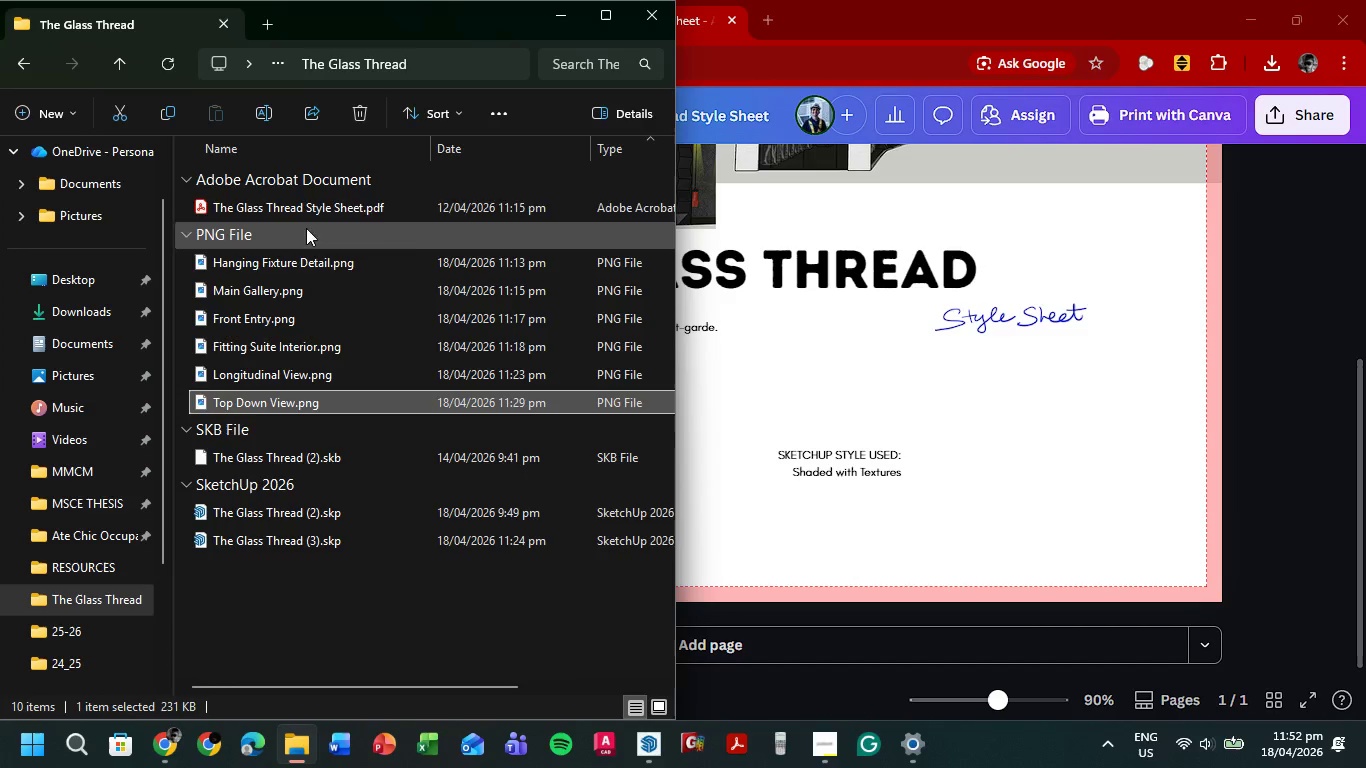 
double_click([307, 201])
 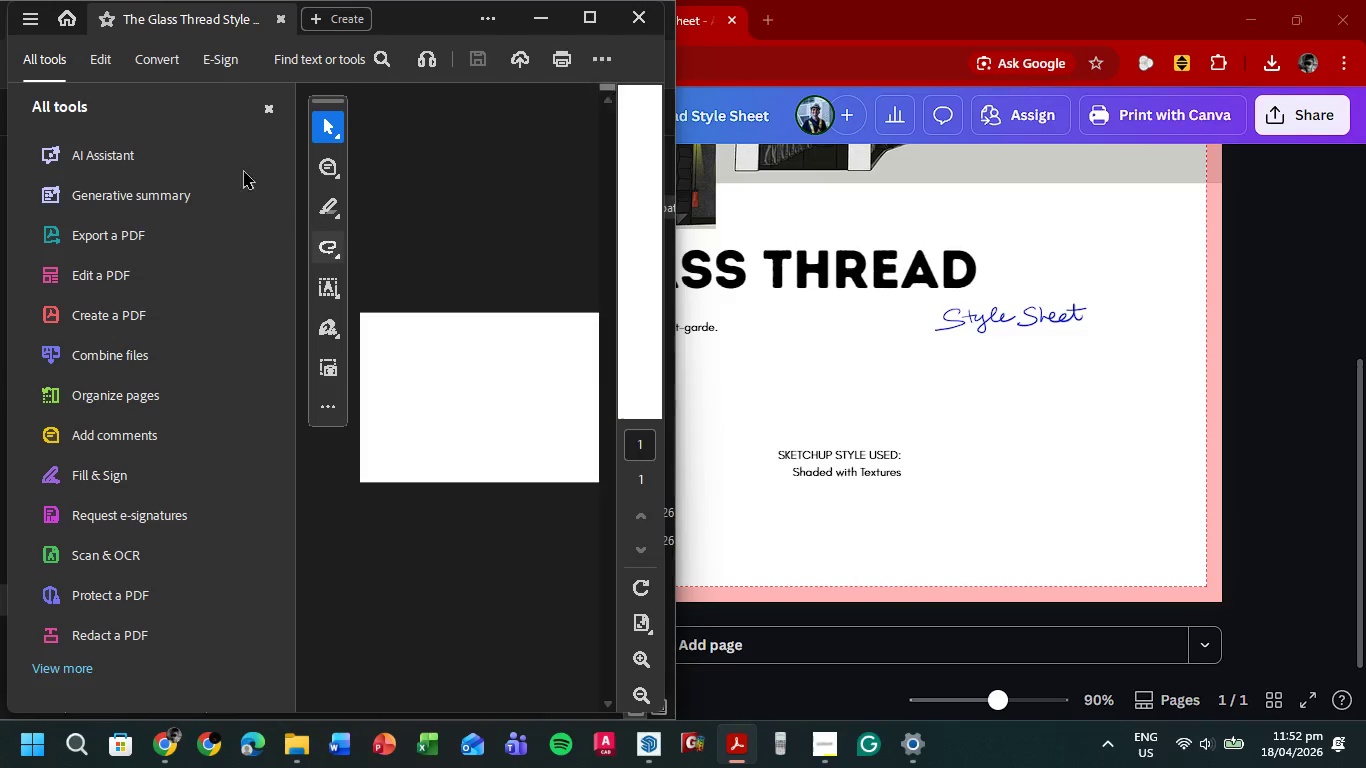 
left_click([272, 111])
 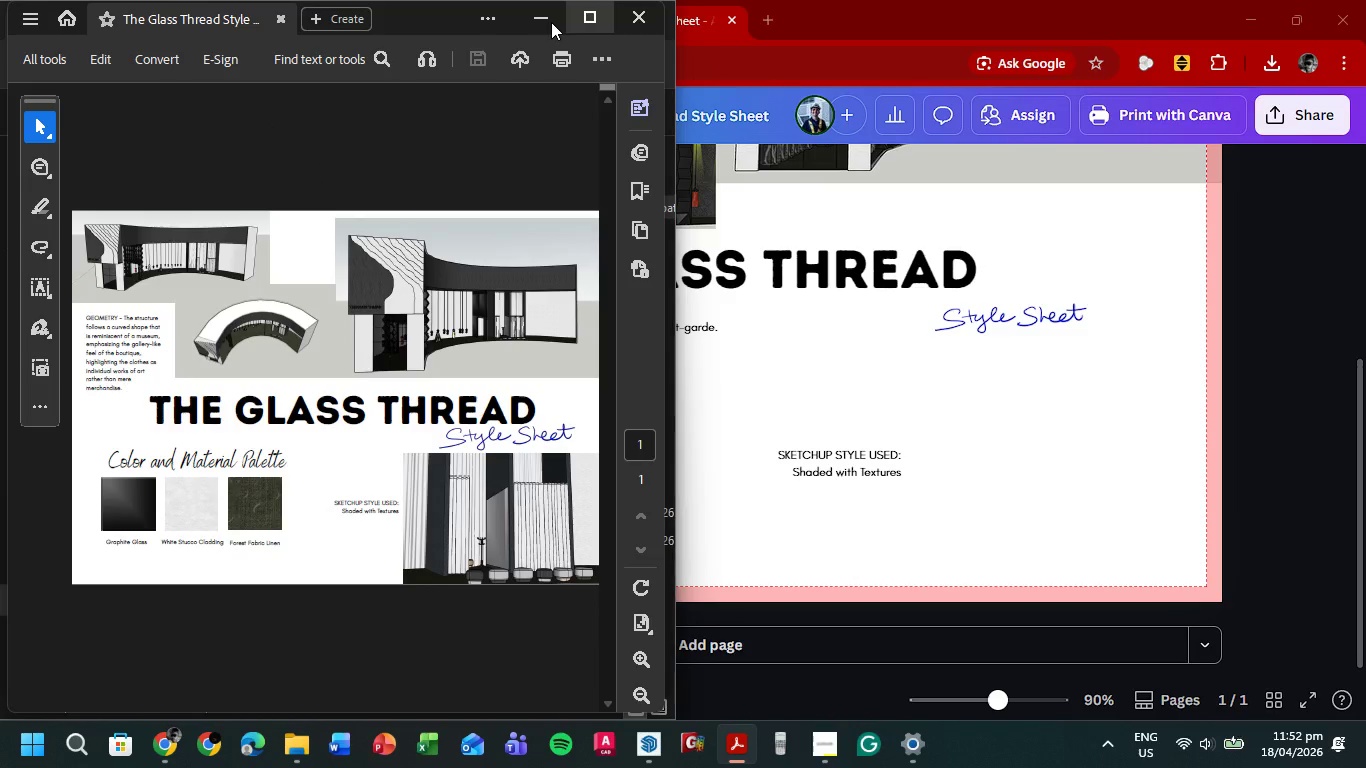 
left_click([547, 12])
 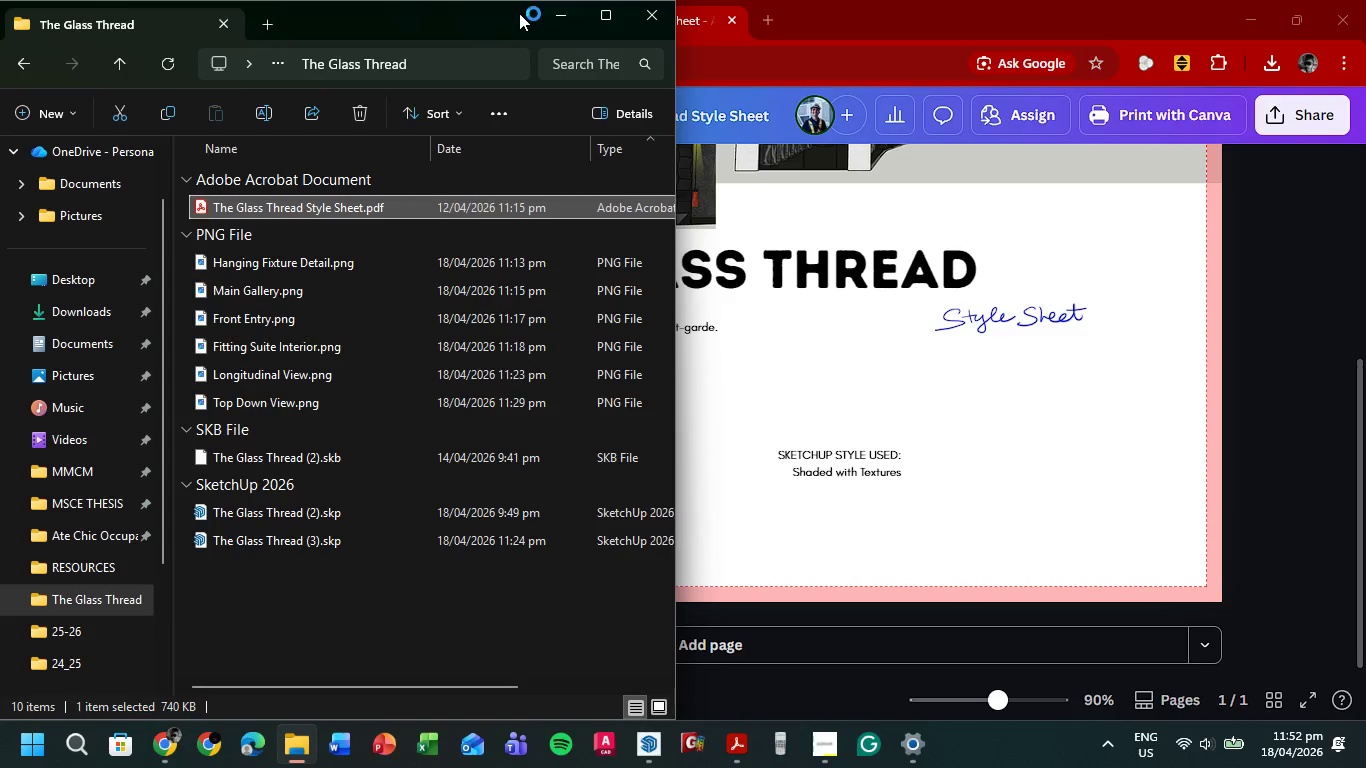 
left_click([556, 16])
 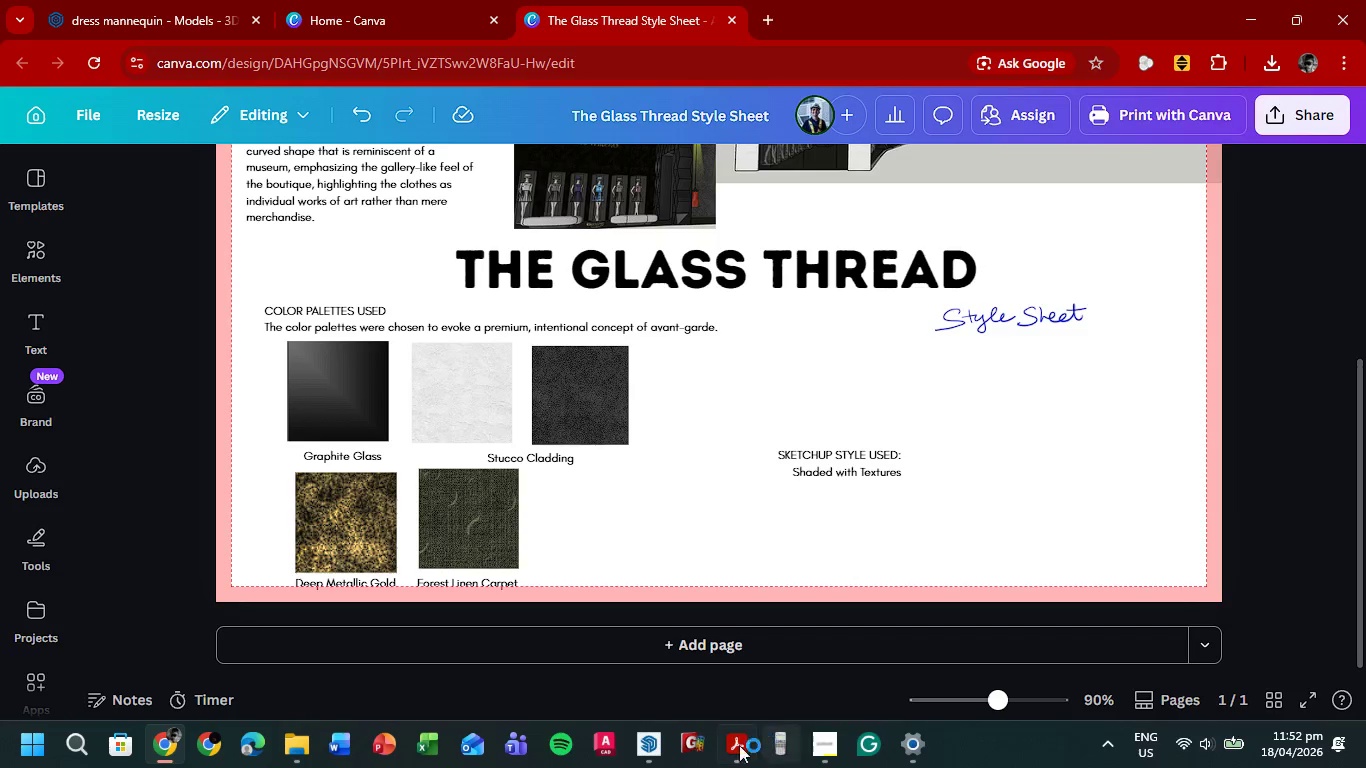 
left_click([651, 758])
 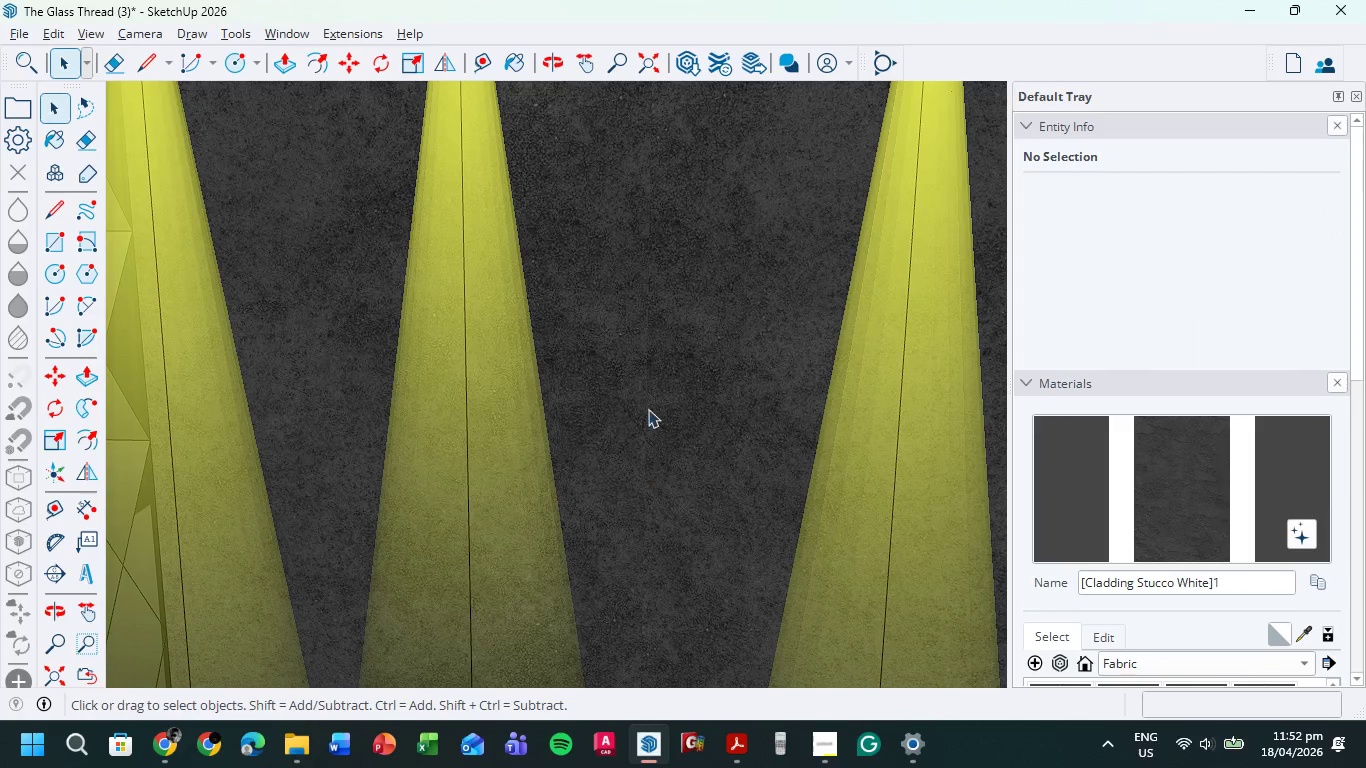 
scroll: coordinate [662, 396], scroll_direction: down, amount: 27.0
 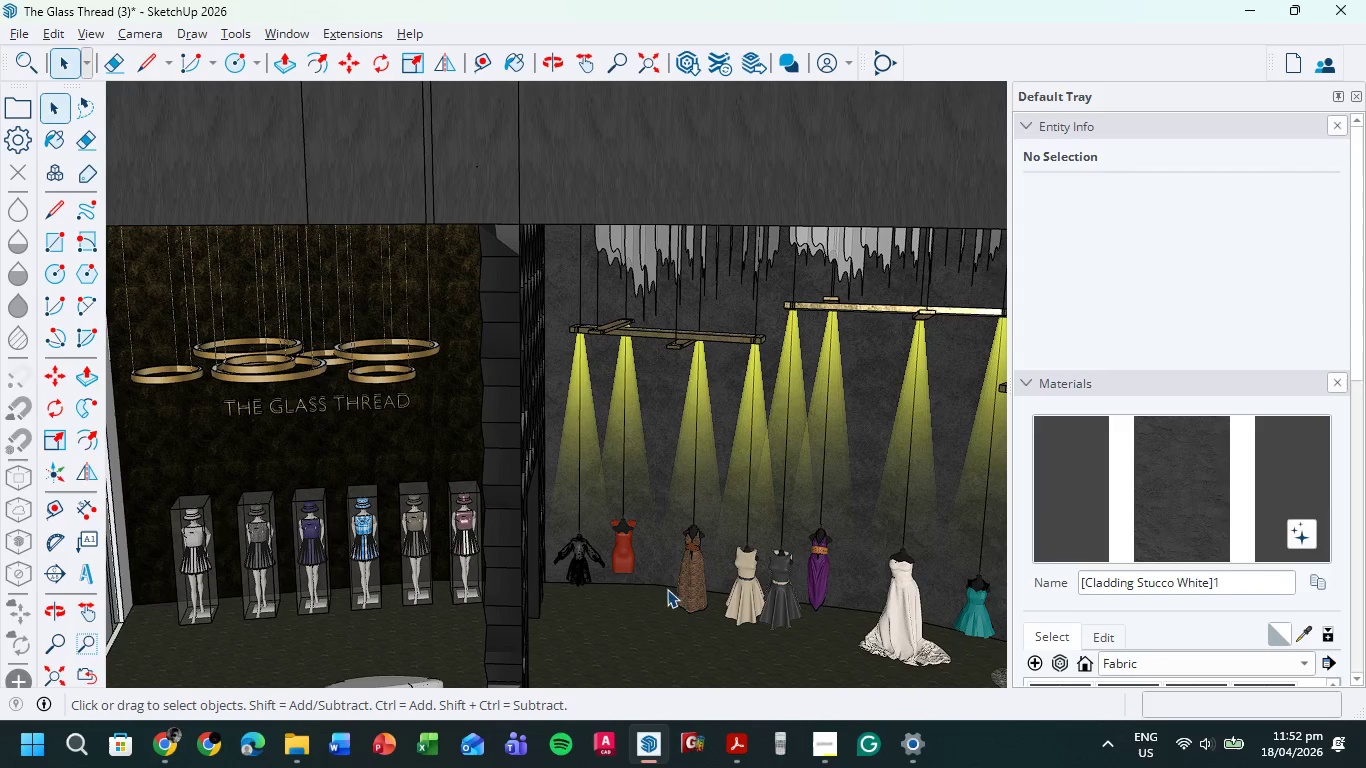 
hold_key(key=ShiftLeft, duration=0.86)
 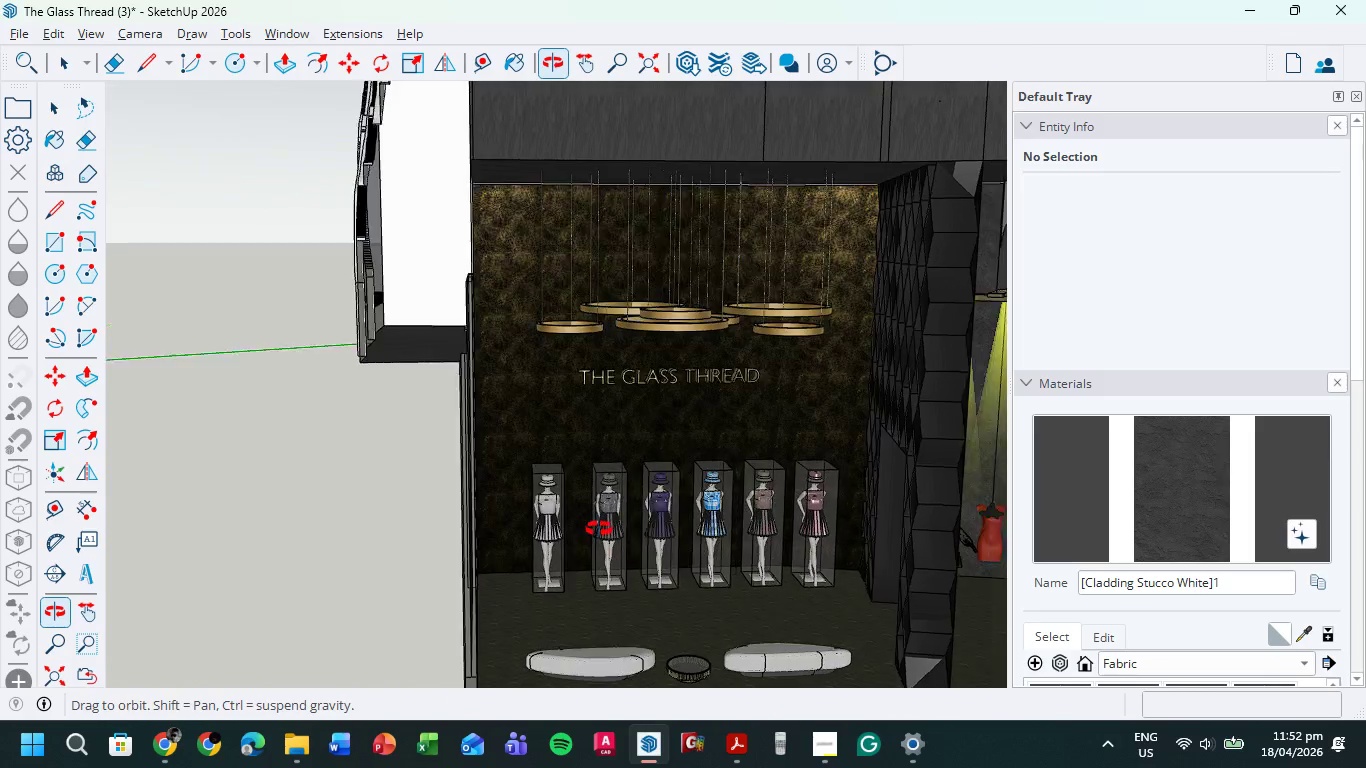 
scroll: coordinate [809, 468], scroll_direction: up, amount: 9.0
 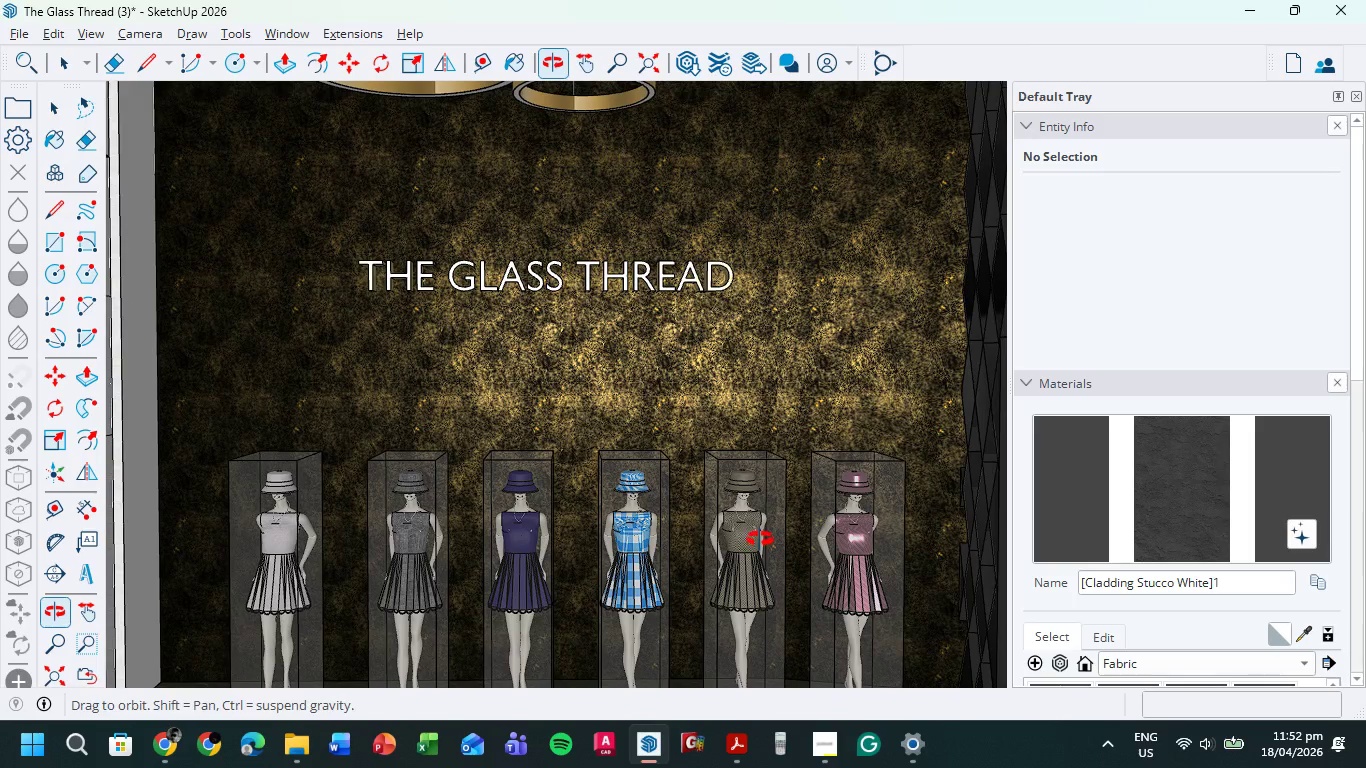 
scroll: coordinate [716, 413], scroll_direction: down, amount: 7.0
 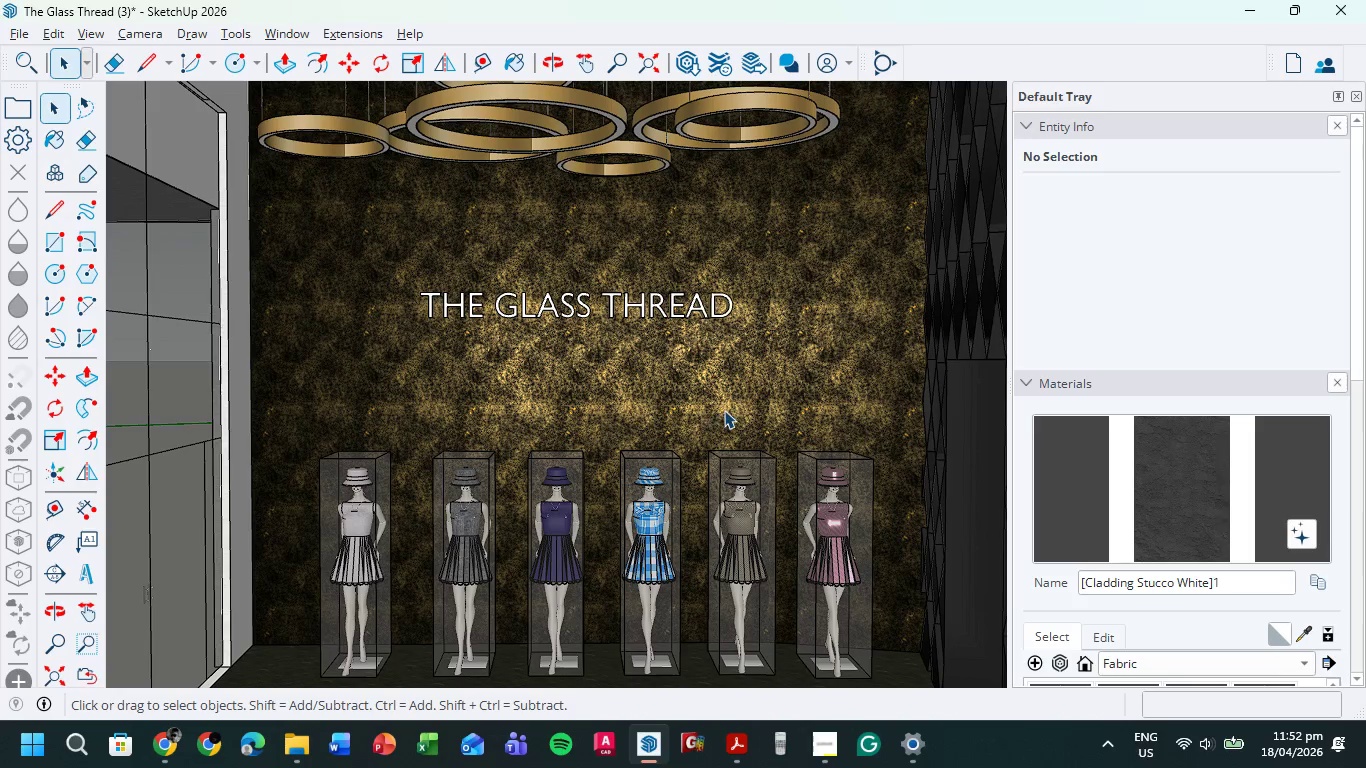 
hold_key(key=ShiftLeft, duration=0.81)
 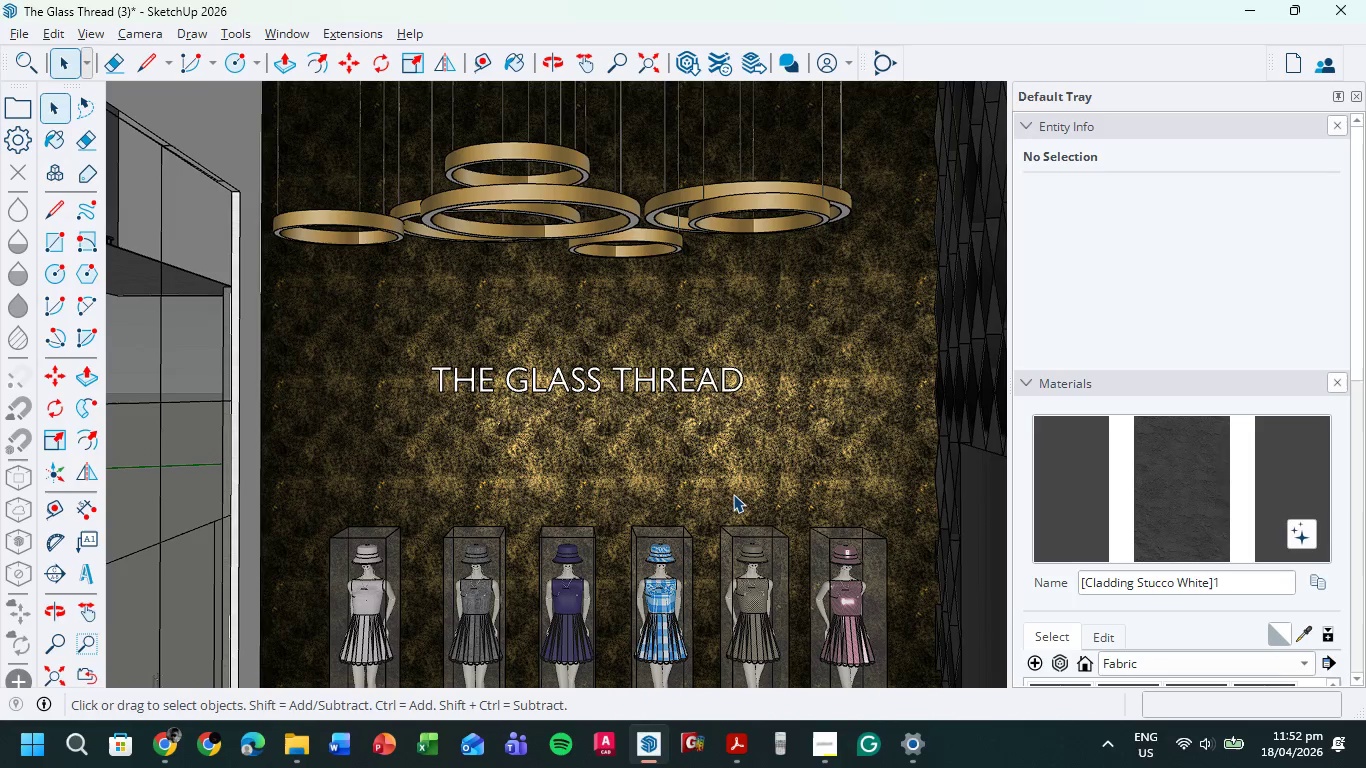 
scroll: coordinate [723, 493], scroll_direction: up, amount: 1.0
 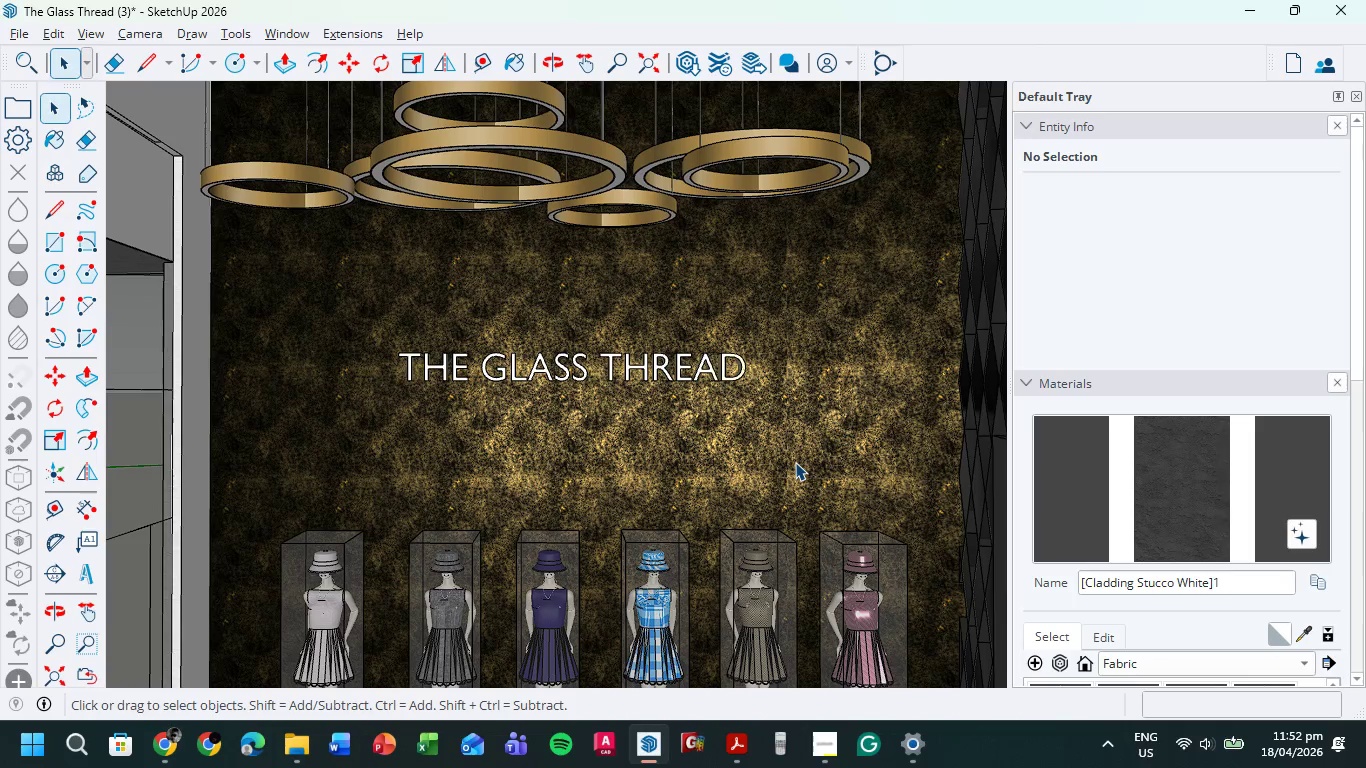 
hold_key(key=ShiftLeft, duration=2.05)
 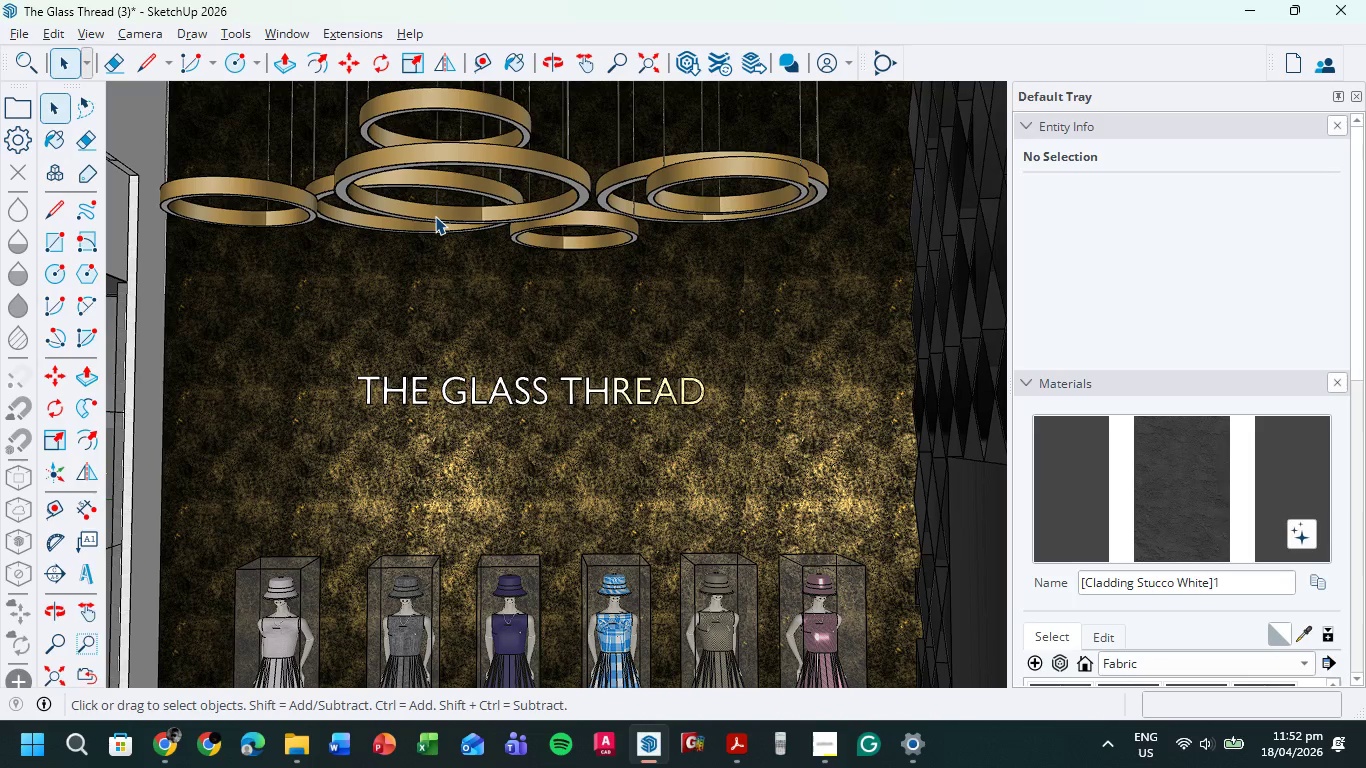 
key(Meta+Shift+S)
 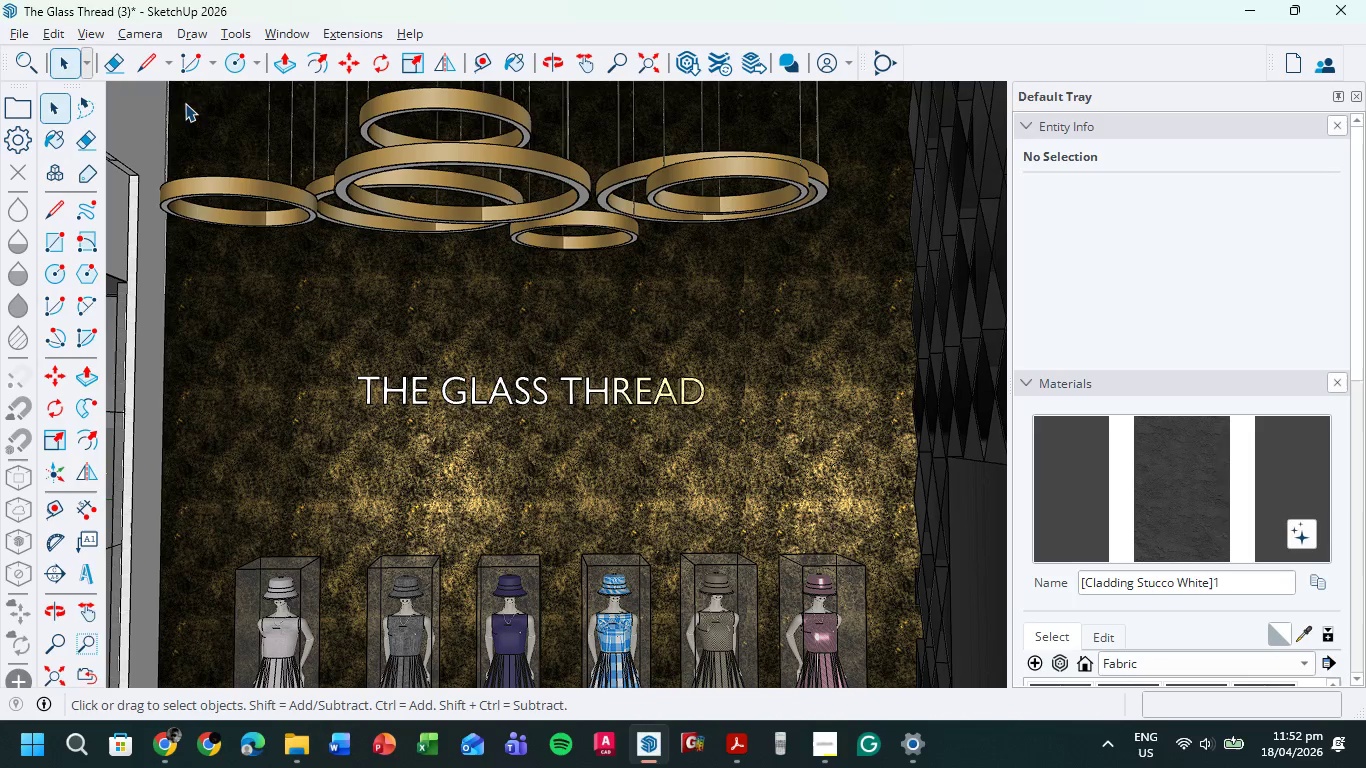 
key(Meta+Shift+ShiftLeft)
 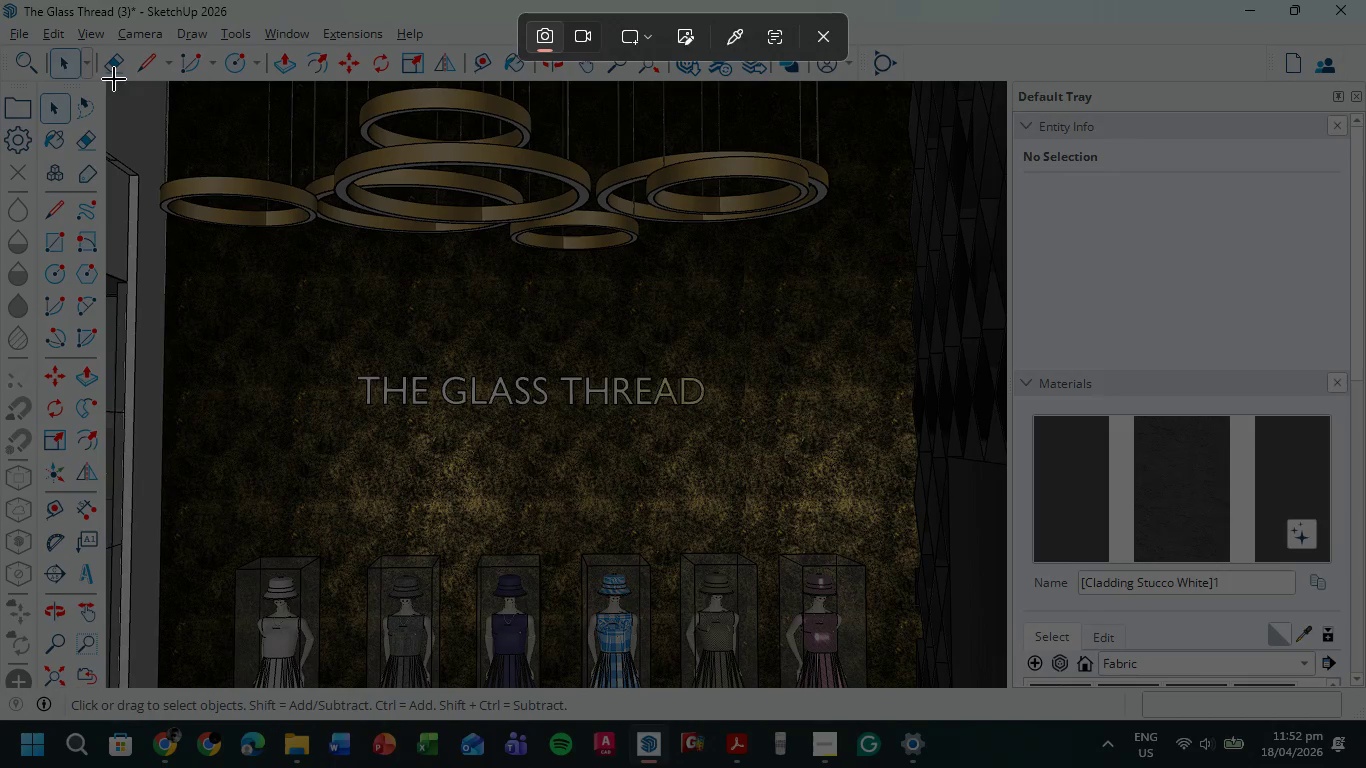 
key(Meta+MetaLeft)
 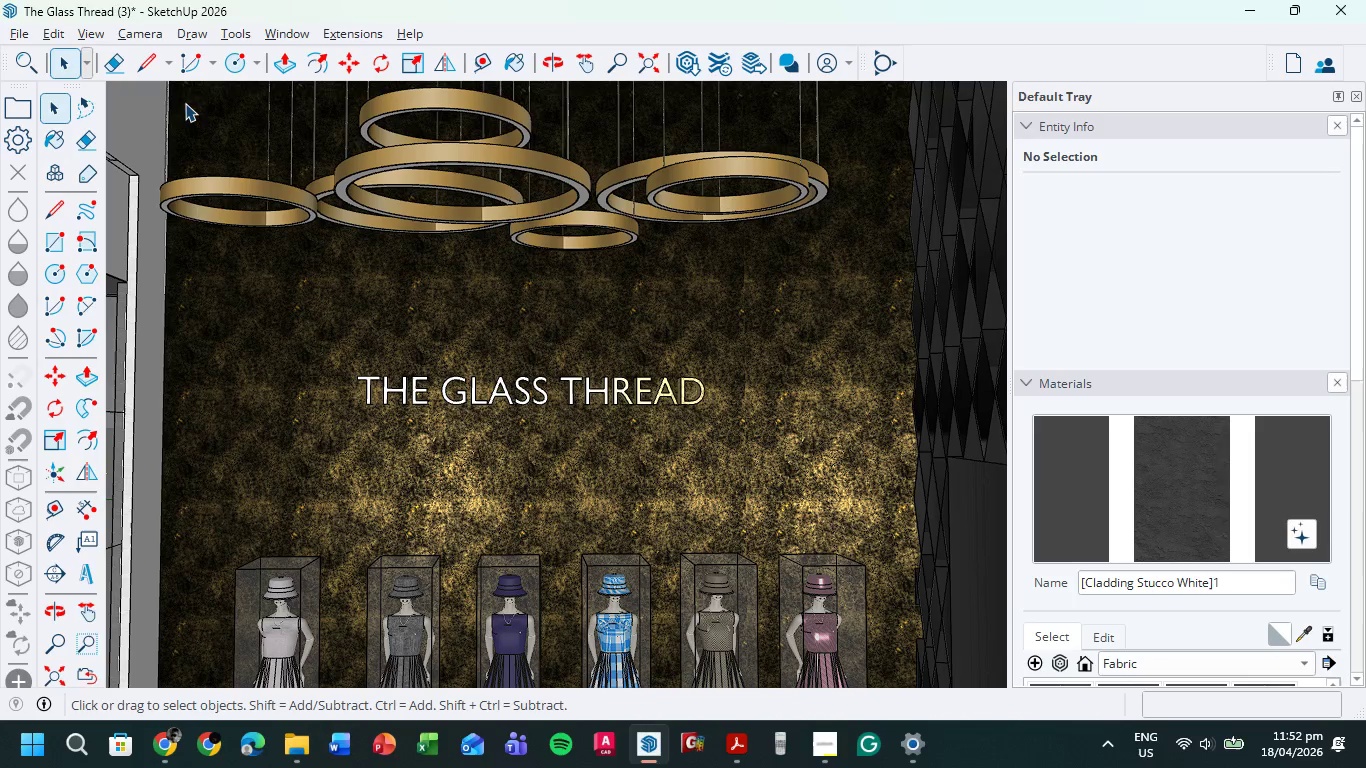 
left_click_drag(start_coordinate=[111, 78], to_coordinate=[1006, 686])
 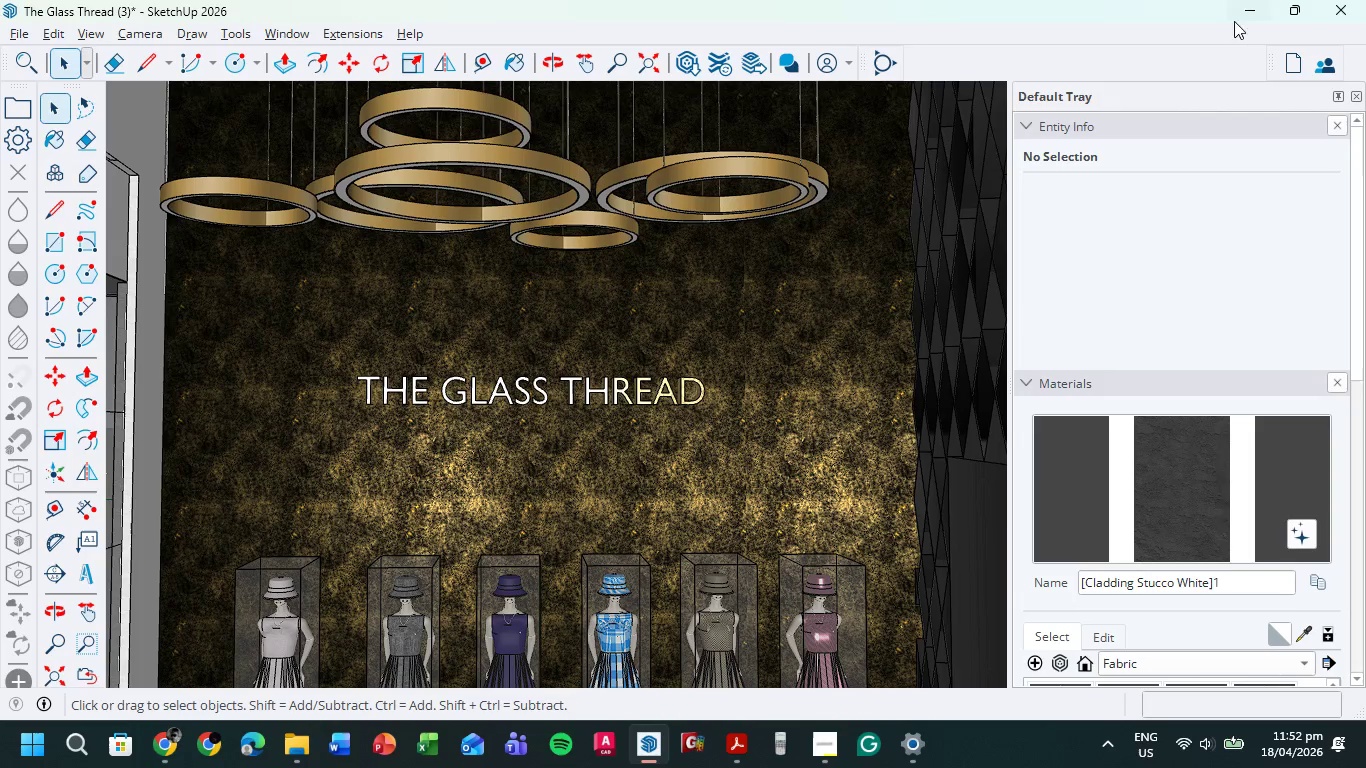 
left_click([1248, 11])
 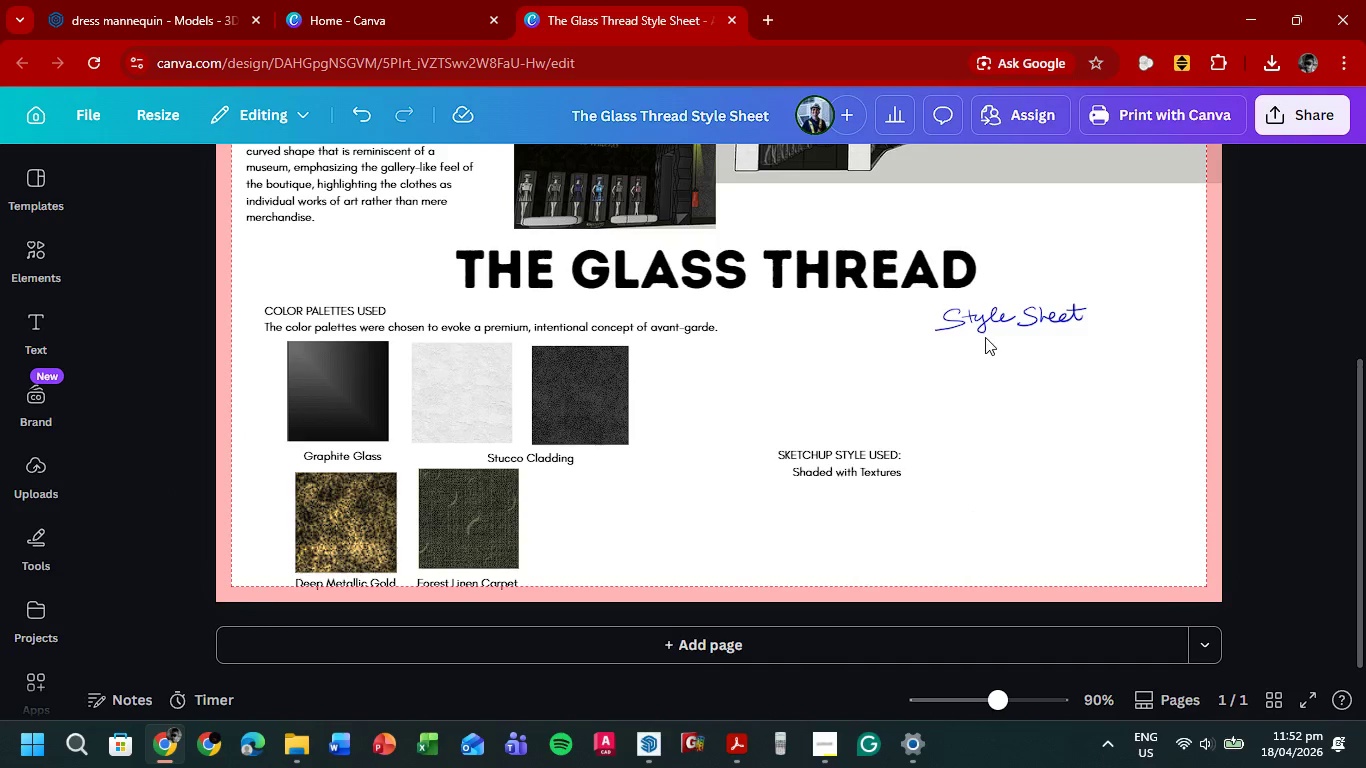 
left_click_drag(start_coordinate=[990, 325], to_coordinate=[993, 315])
 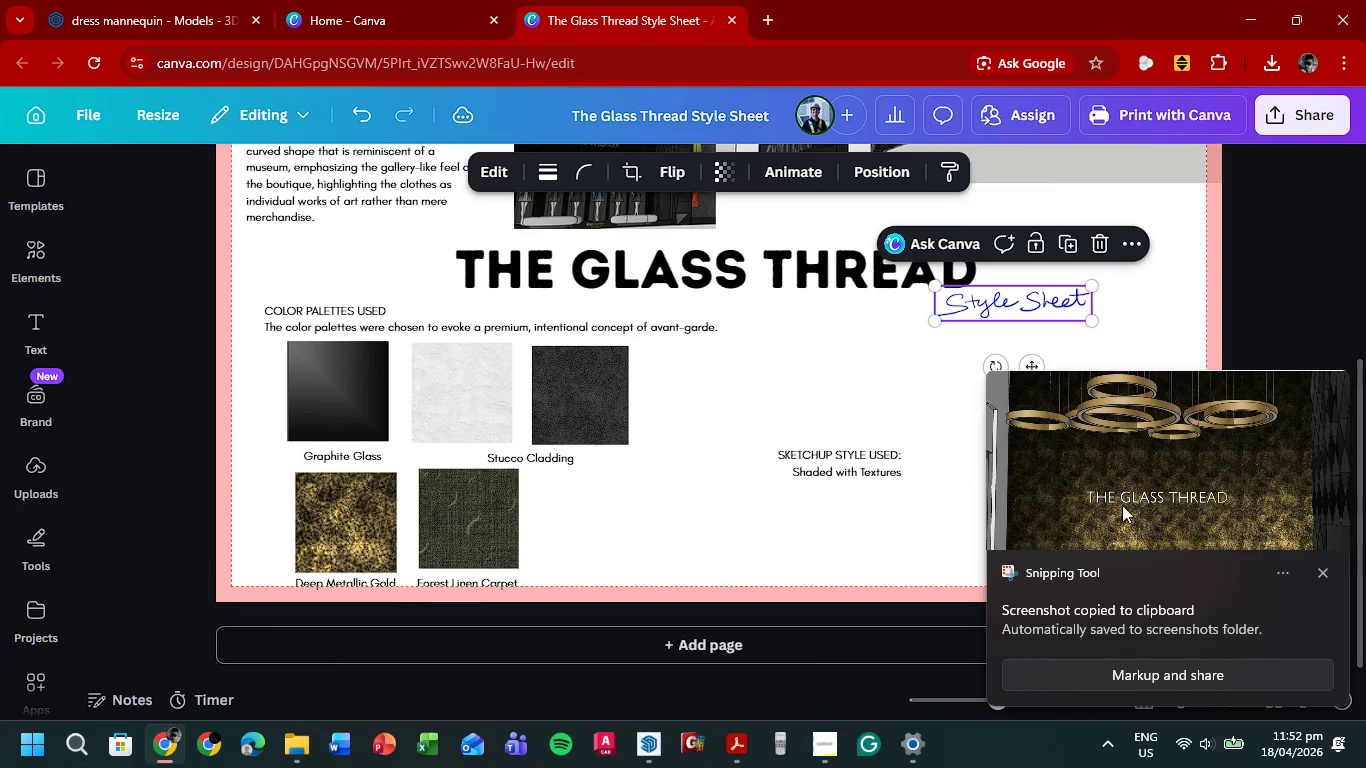 
left_click_drag(start_coordinate=[1121, 506], to_coordinate=[1365, 497])
 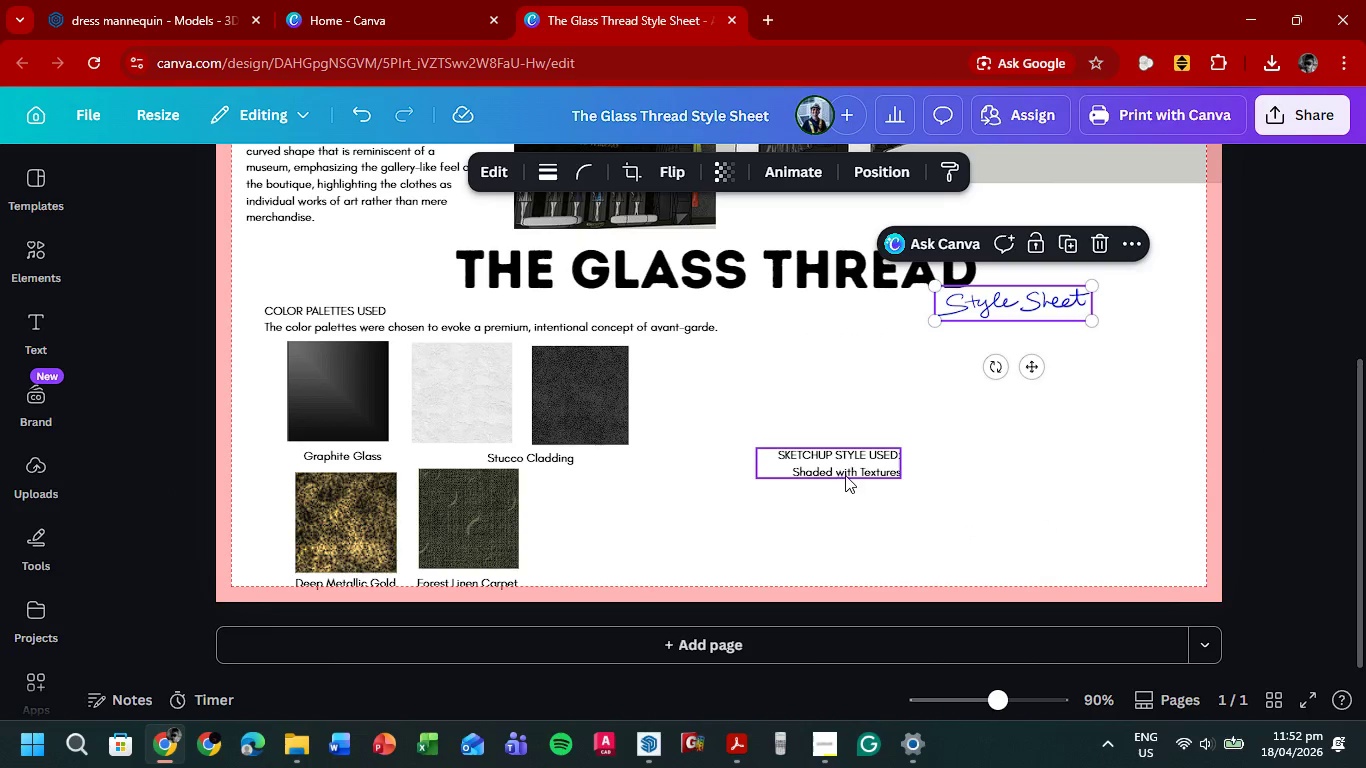 
left_click_drag(start_coordinate=[845, 470], to_coordinate=[816, 476])
 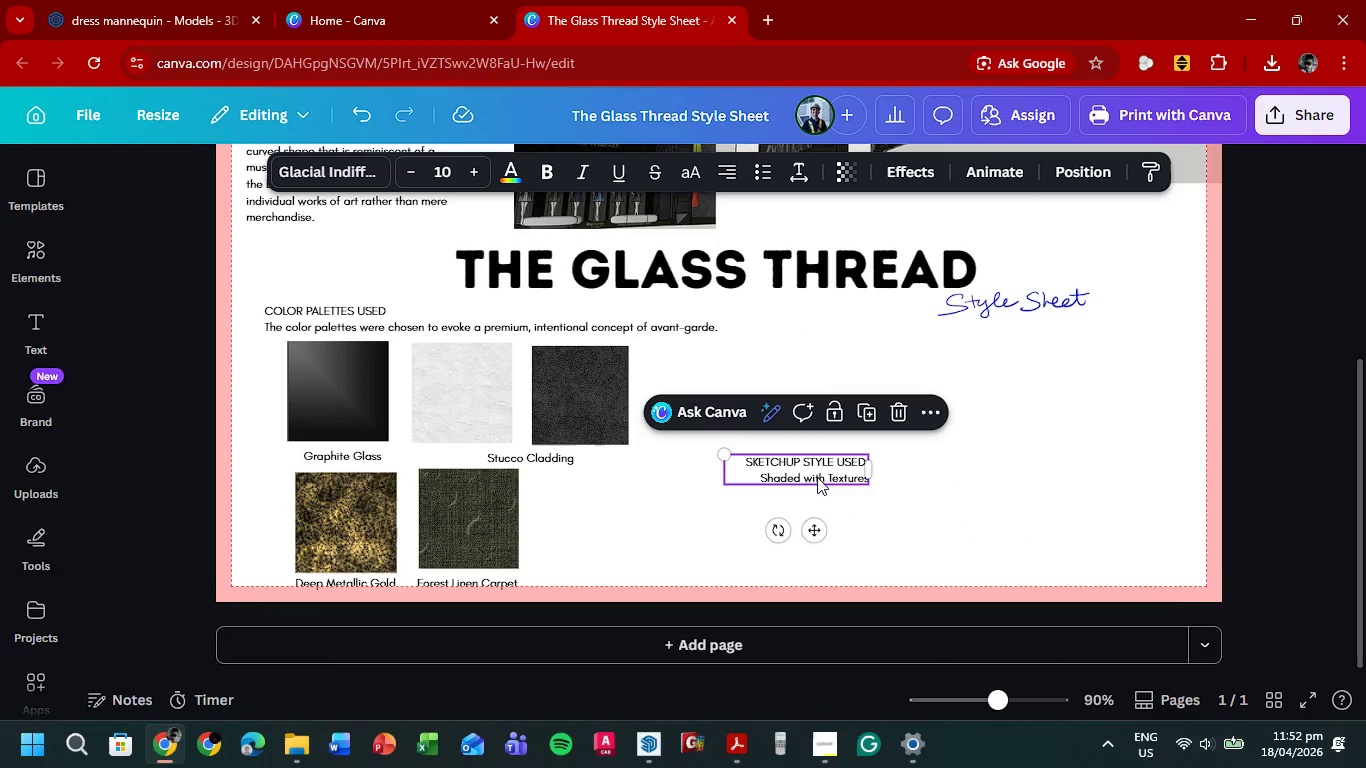 
key(Control+V)
 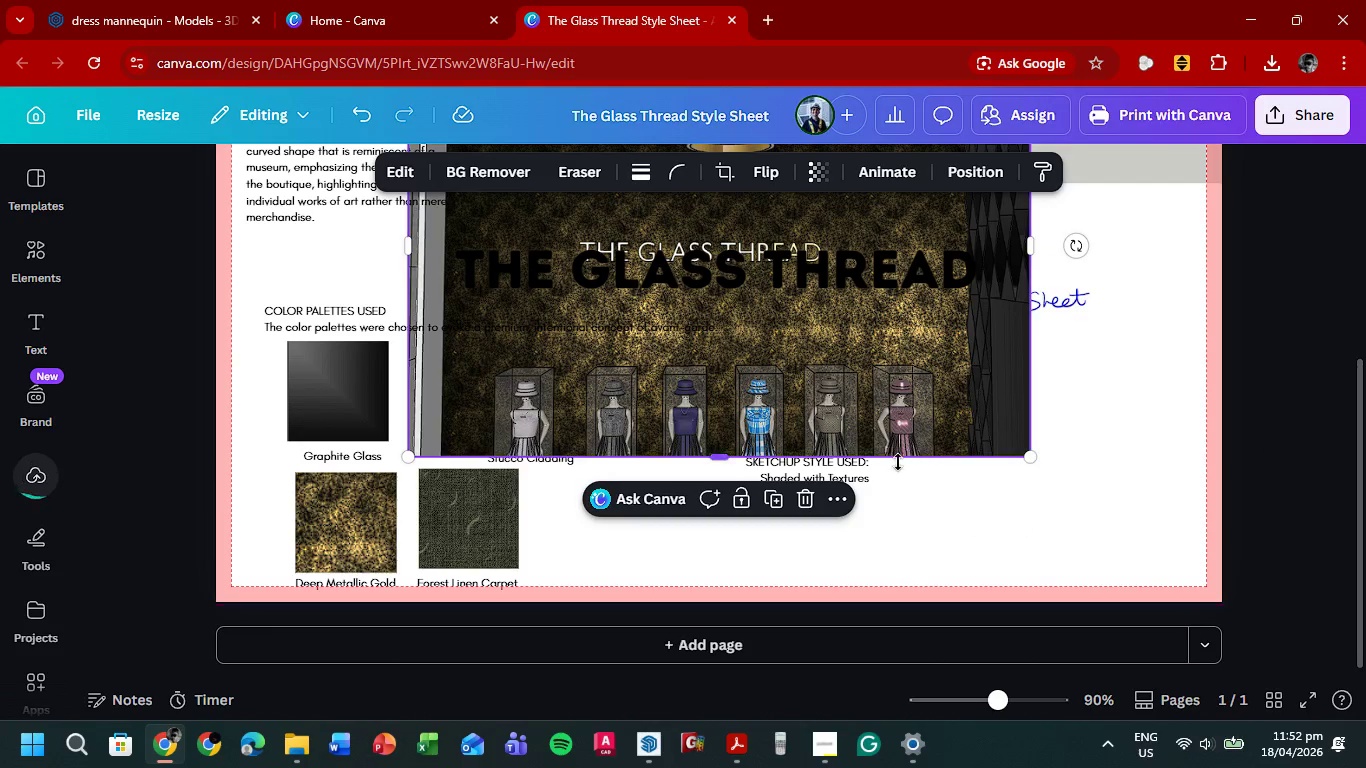 
left_click_drag(start_coordinate=[867, 364], to_coordinate=[1022, 485])
 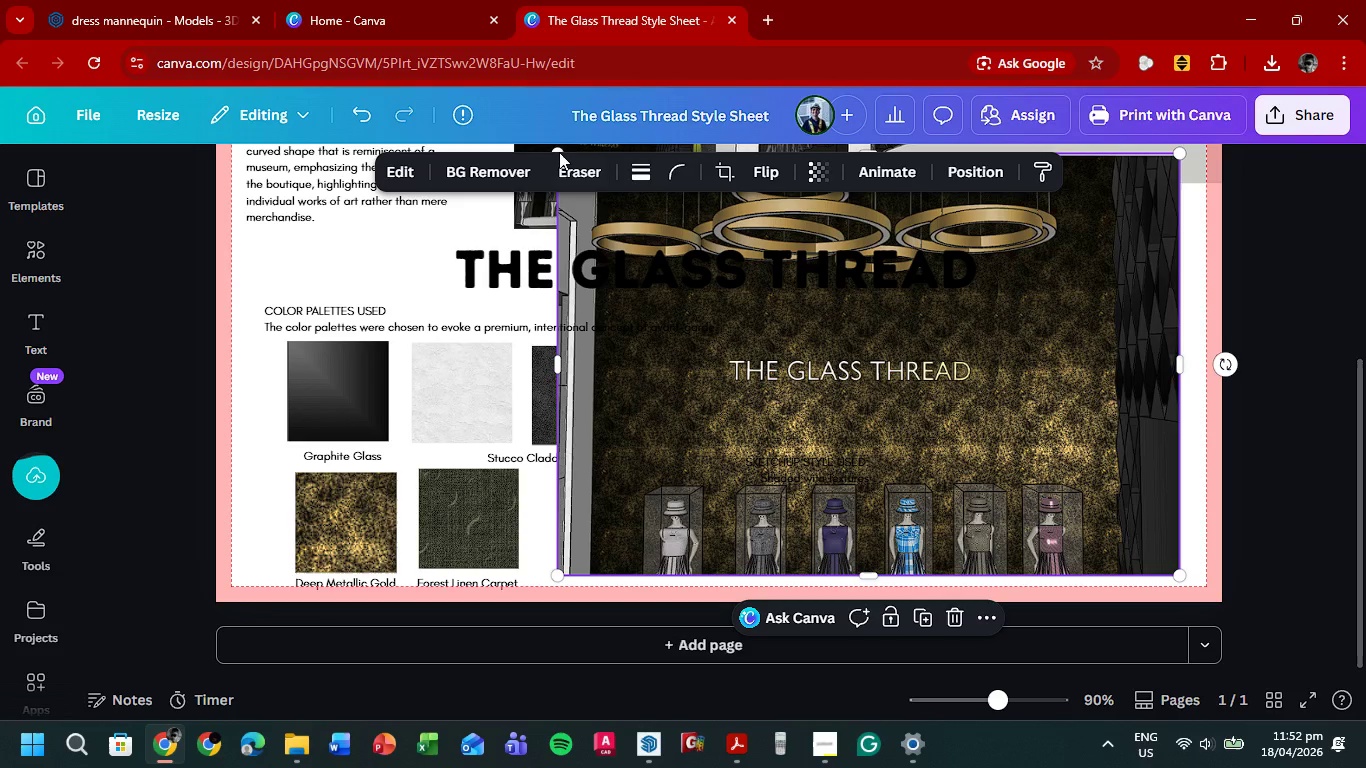 
left_click_drag(start_coordinate=[554, 148], to_coordinate=[881, 338])
 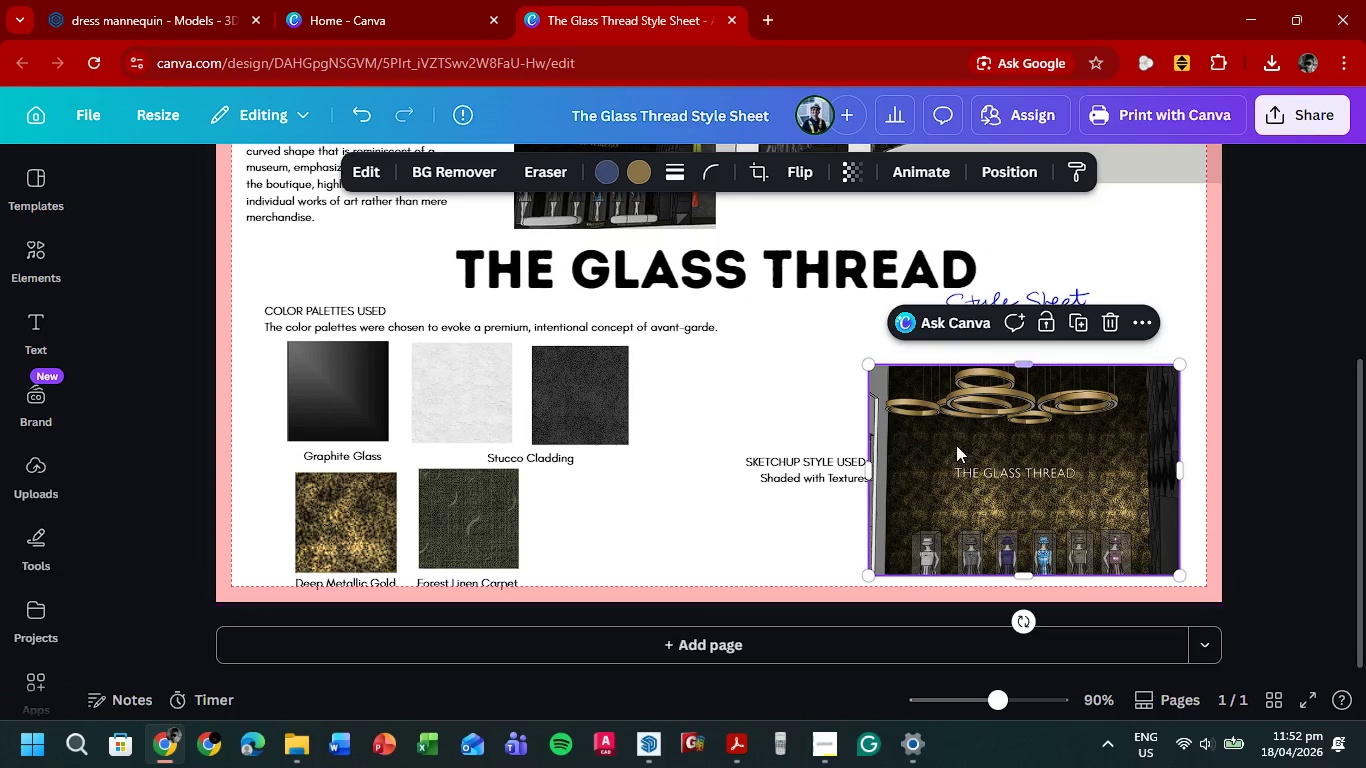 
left_click_drag(start_coordinate=[956, 445], to_coordinate=[1000, 469])
 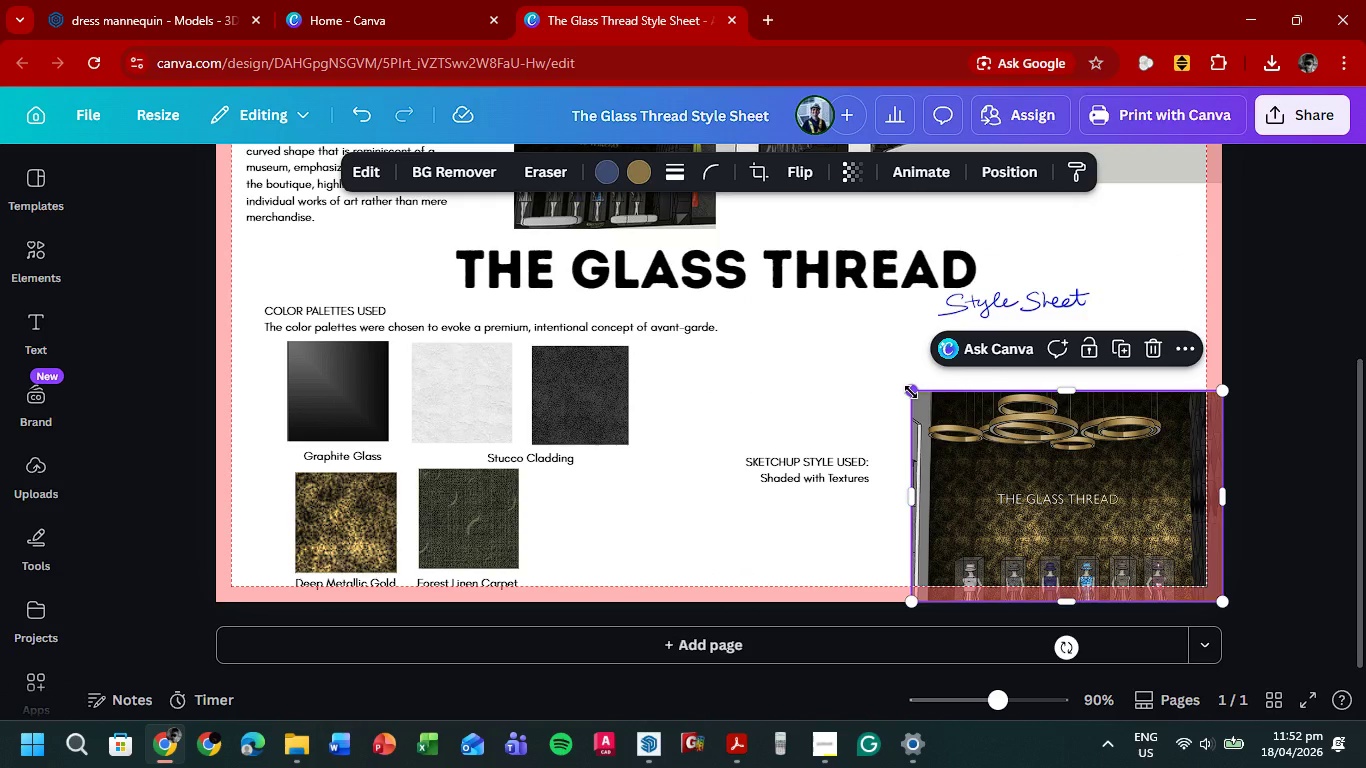 
left_click_drag(start_coordinate=[911, 392], to_coordinate=[809, 343])
 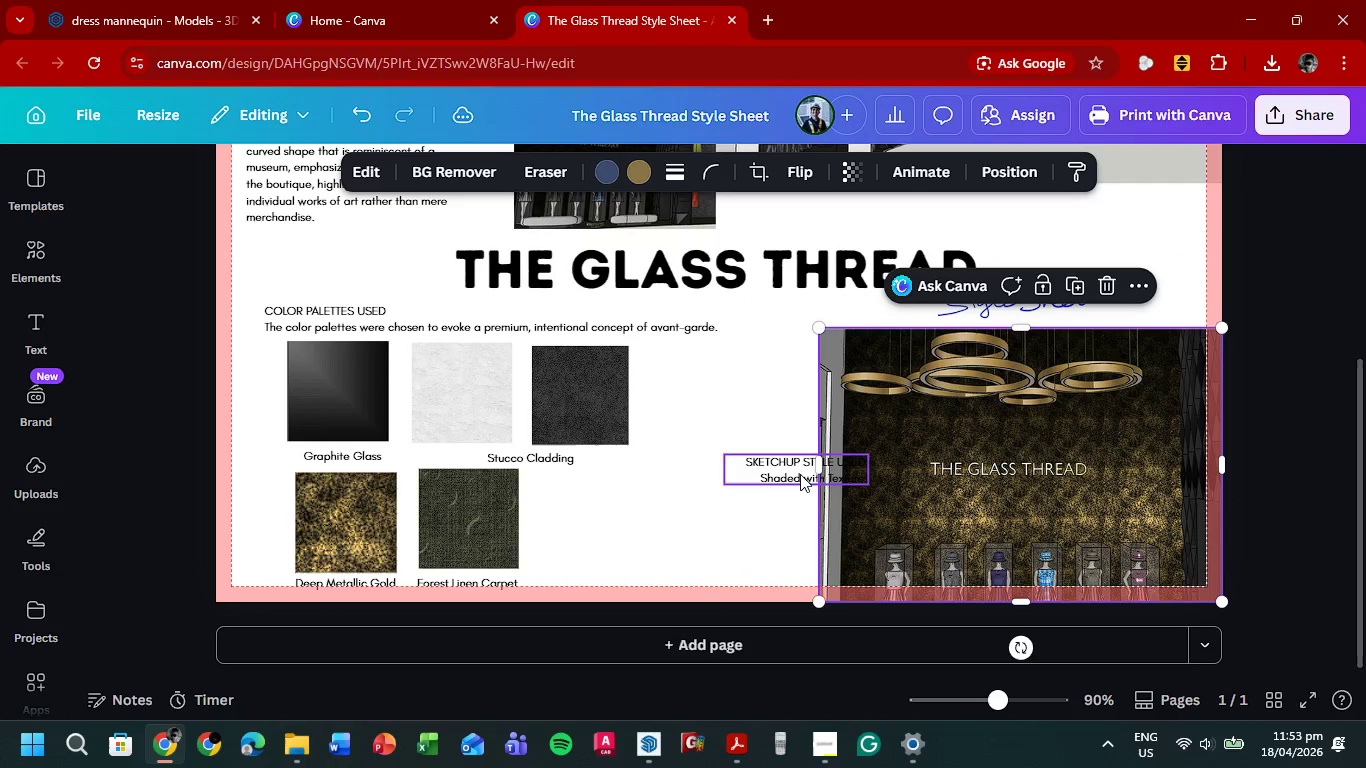 
left_click_drag(start_coordinate=[800, 474], to_coordinate=[769, 474])
 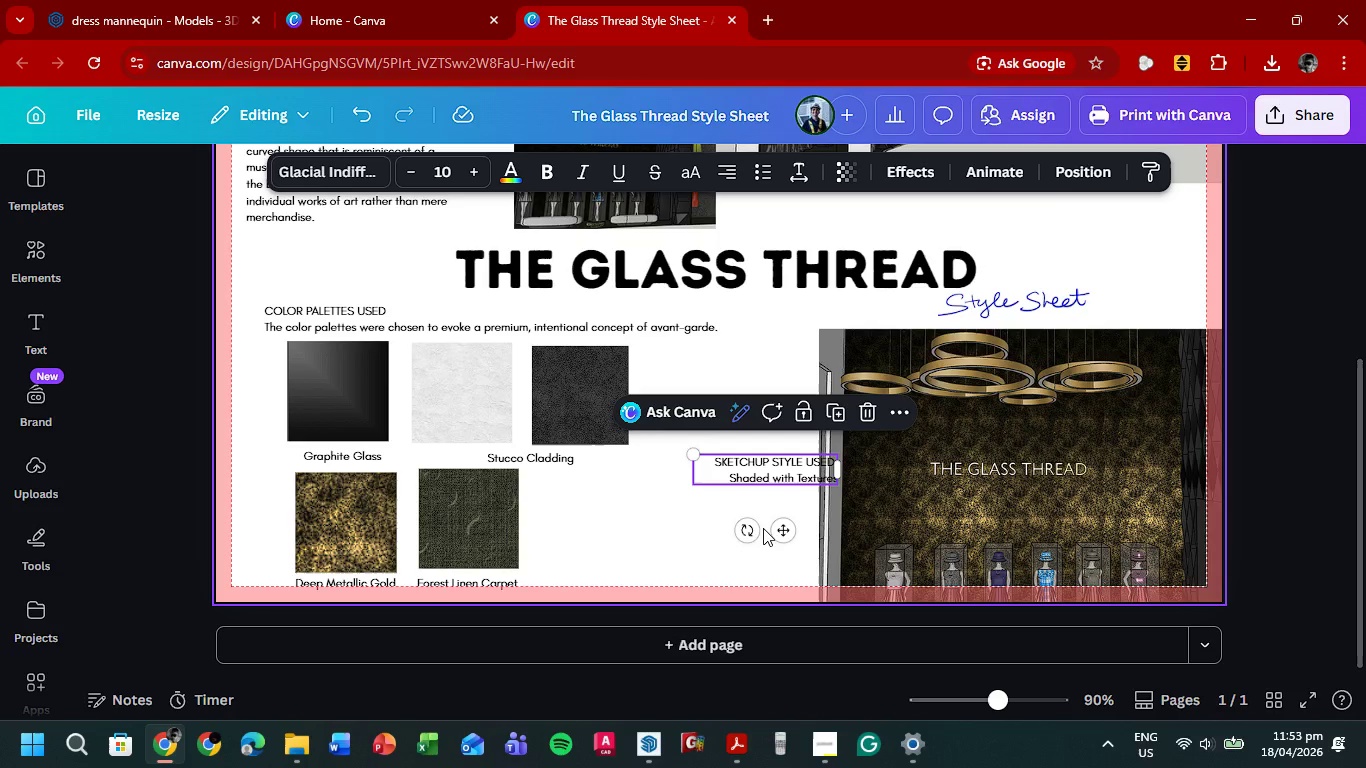 
wait(11.58)
 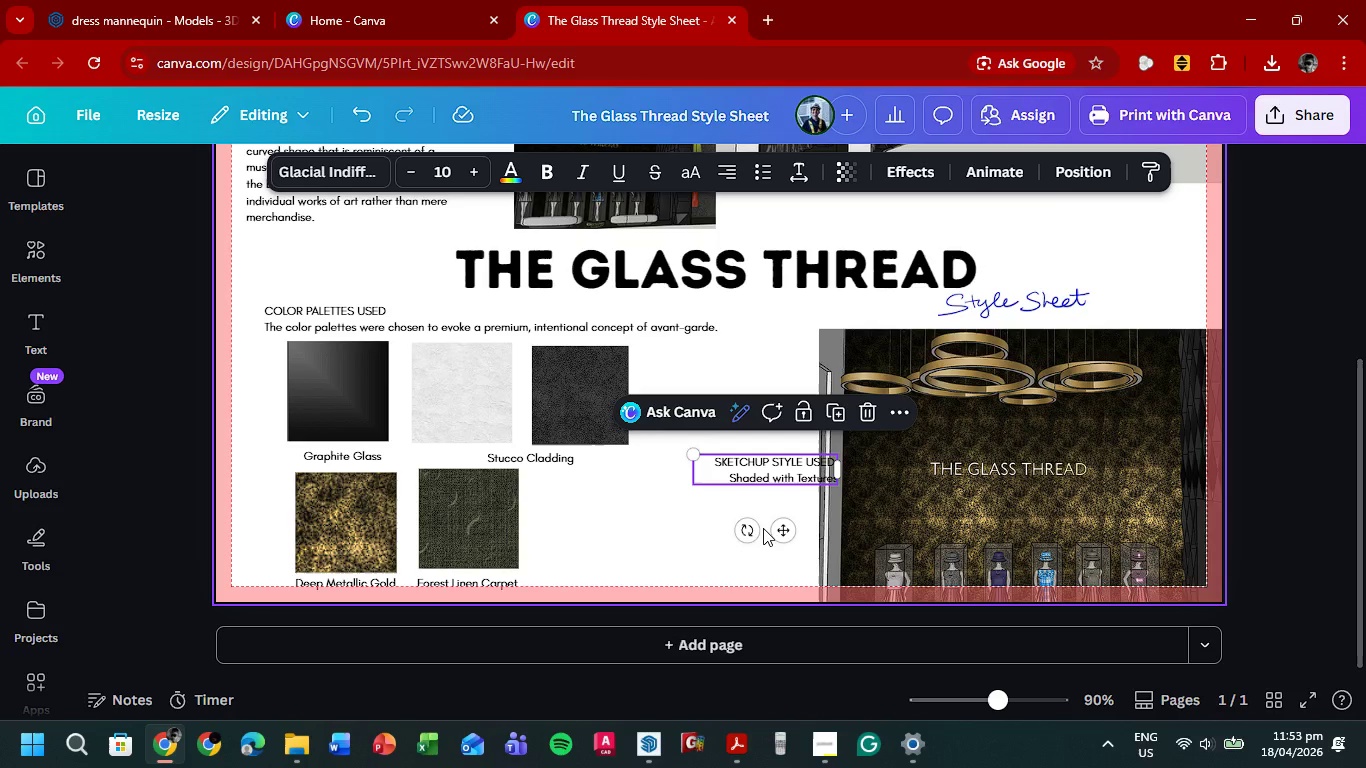 
left_click_drag(start_coordinate=[750, 457], to_coordinate=[721, 546])
 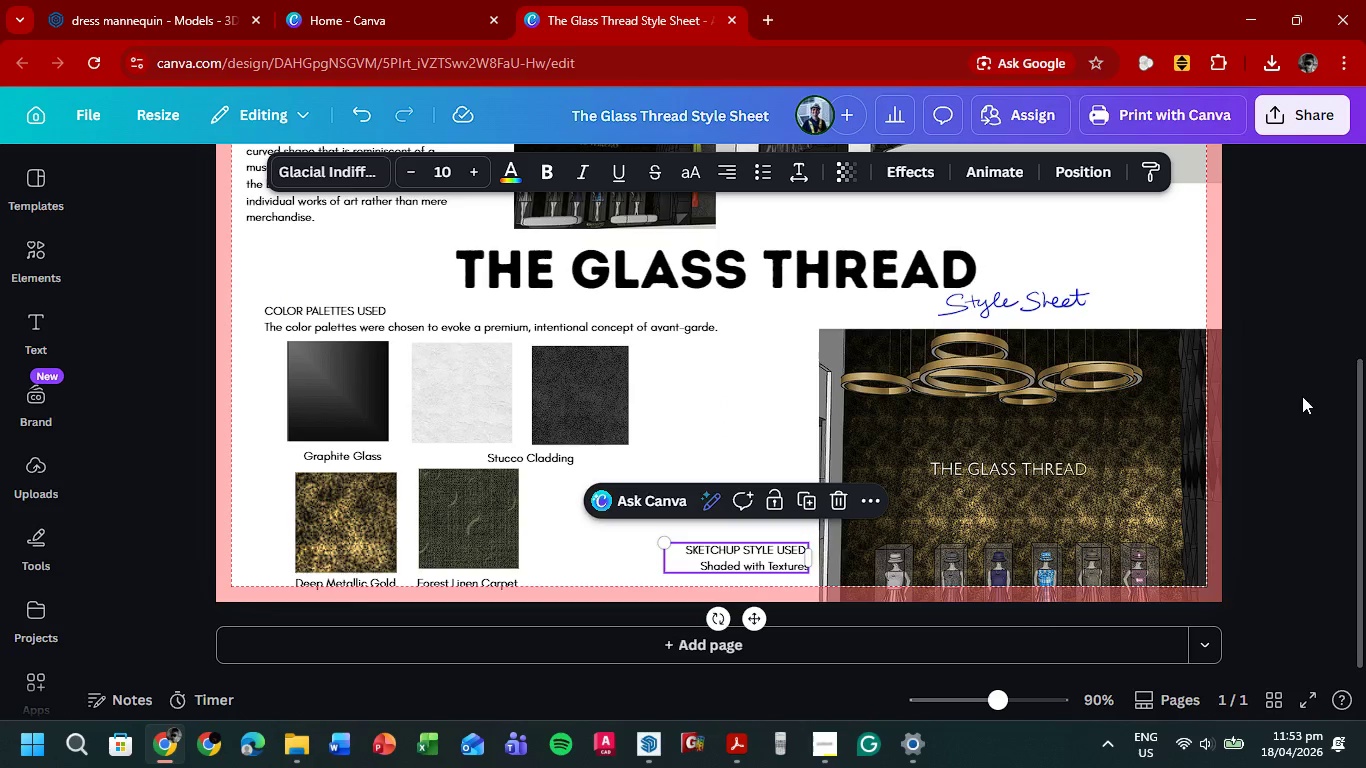 
double_click([1302, 396])
 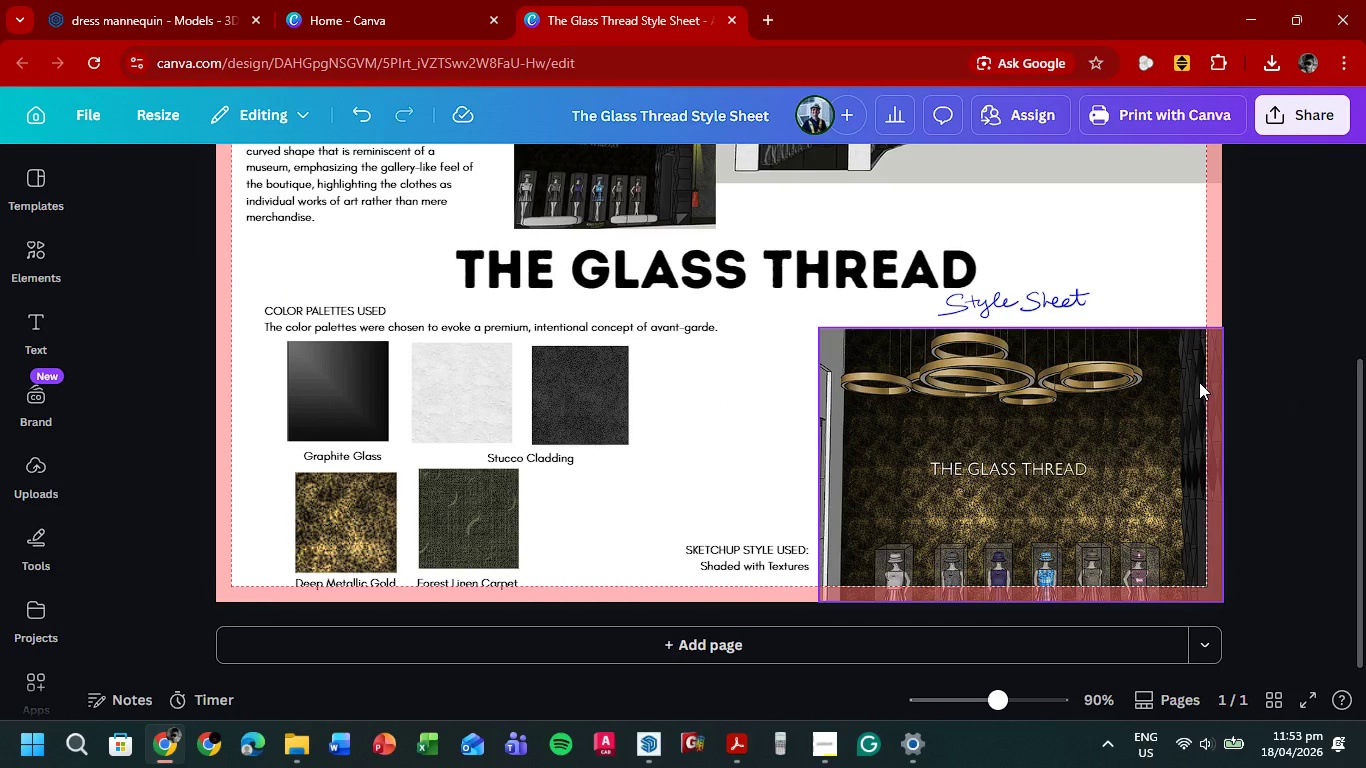 
wait(6.16)
 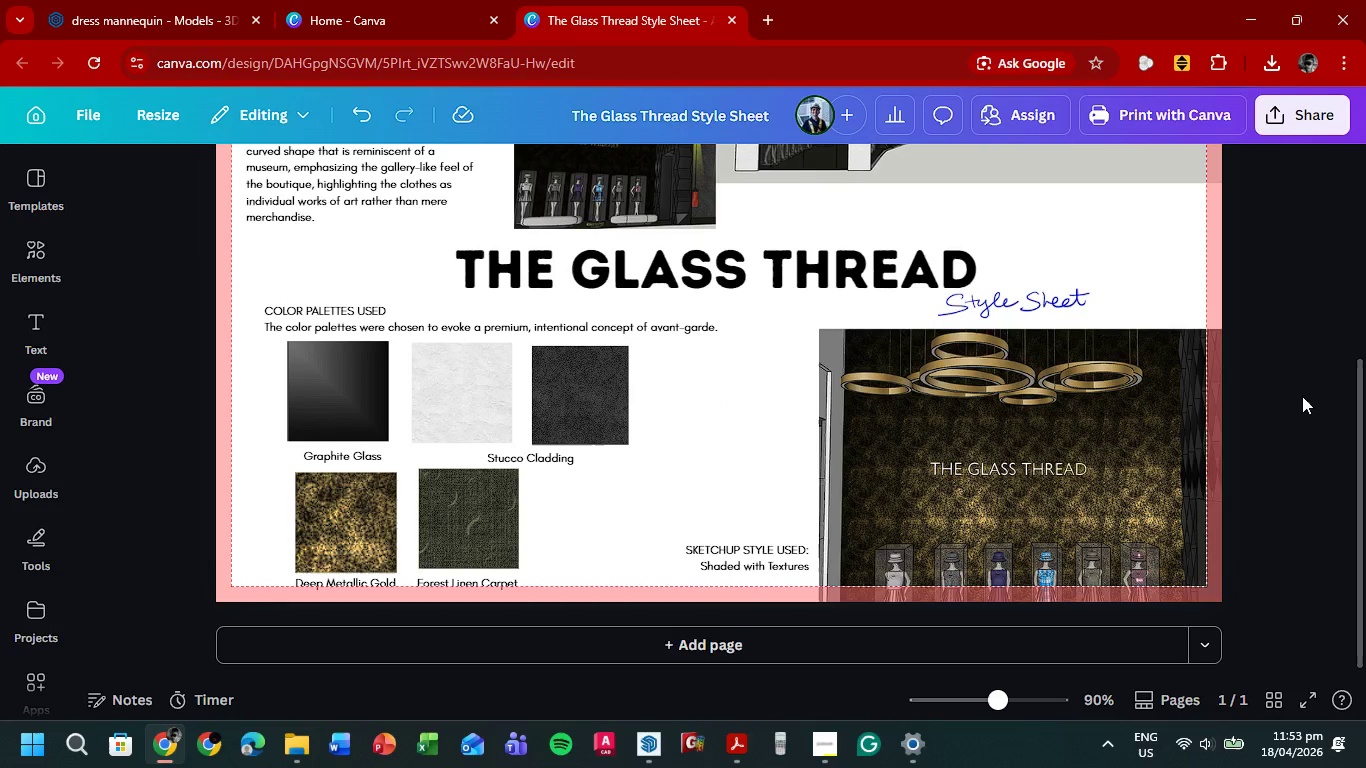 
scroll: coordinate [1198, 379], scroll_direction: up, amount: 1.0
 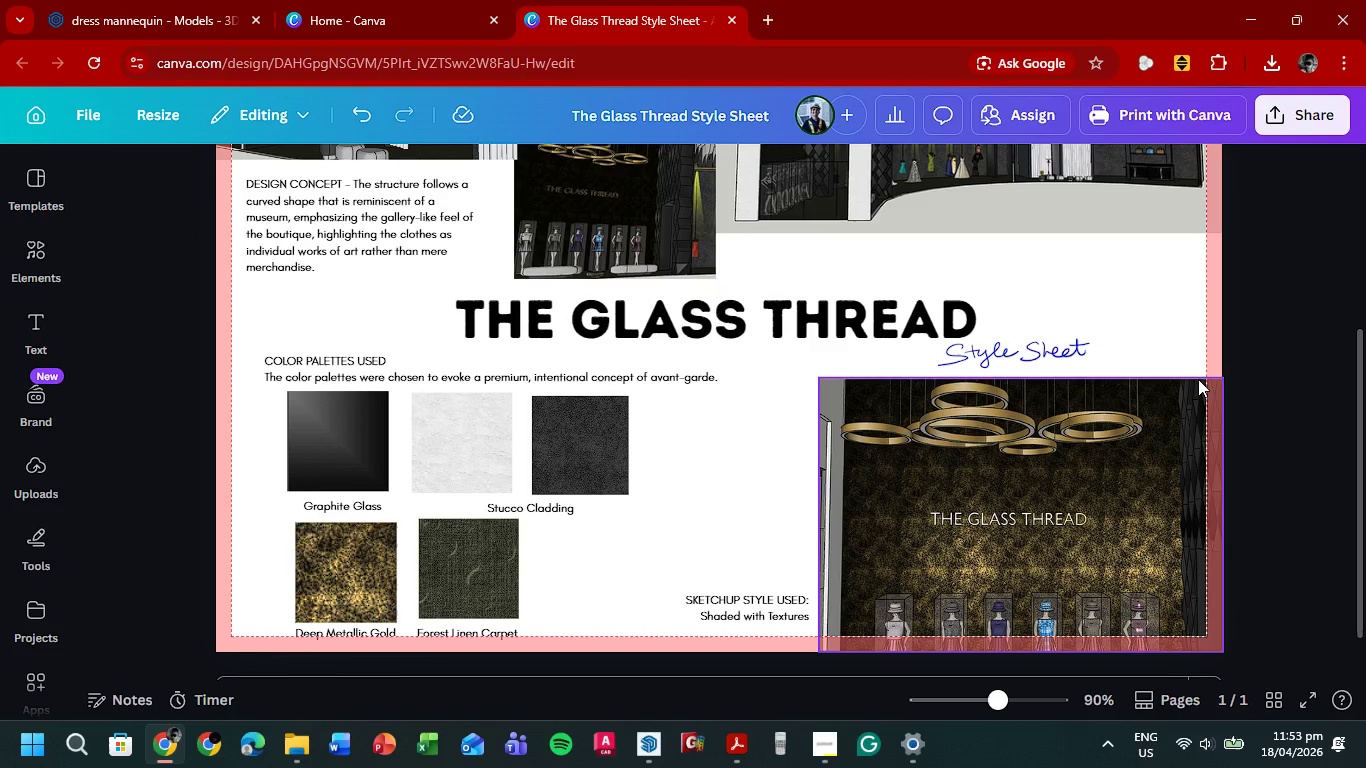 
wait(7.87)
 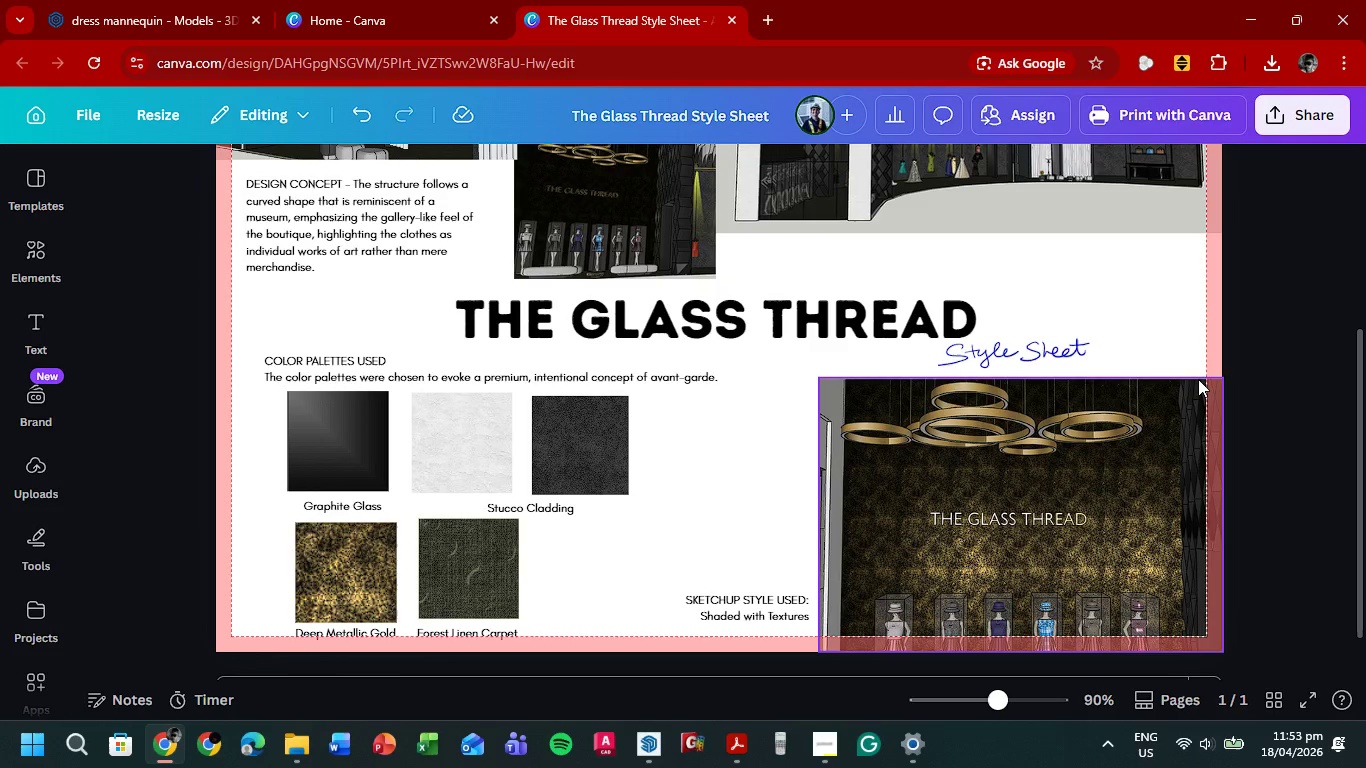 
left_click_drag(start_coordinate=[271, 574], to_coordinate=[527, 657])
 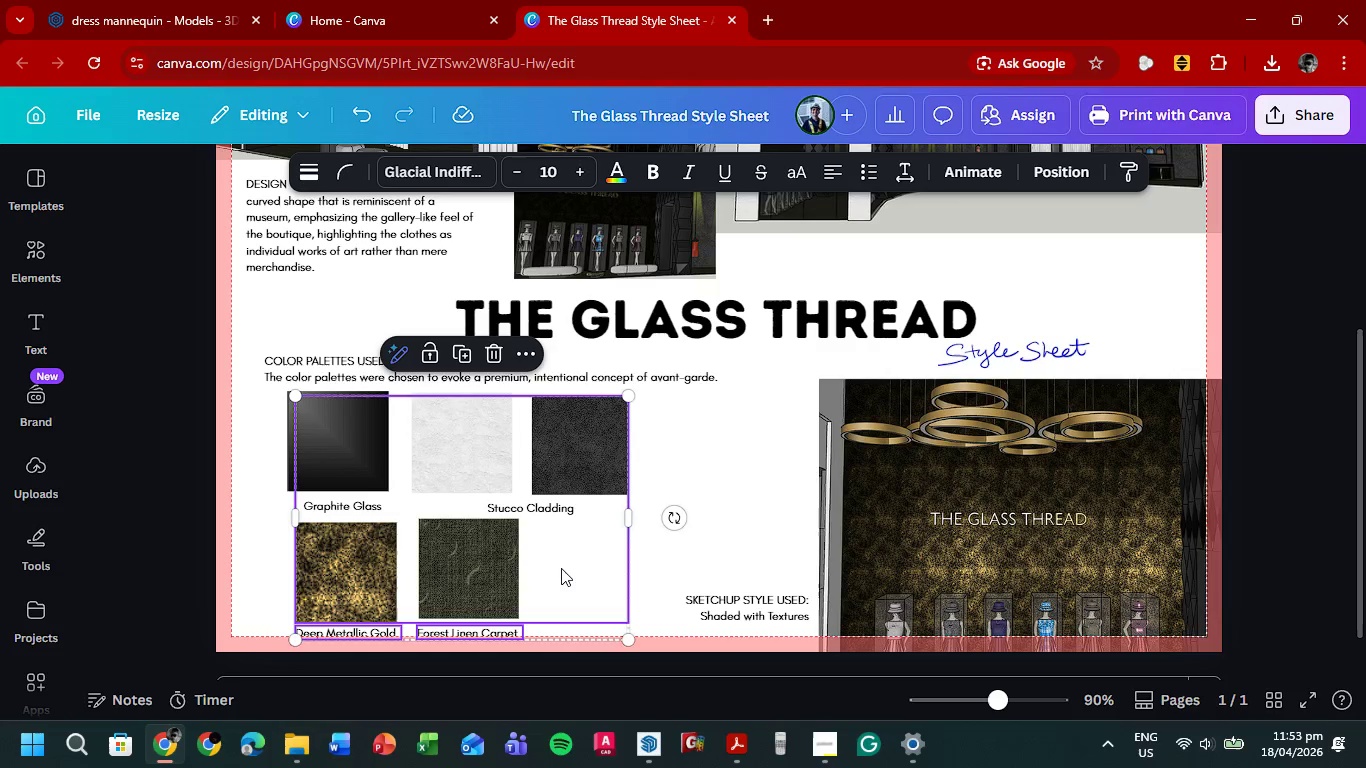 
double_click([136, 458])
 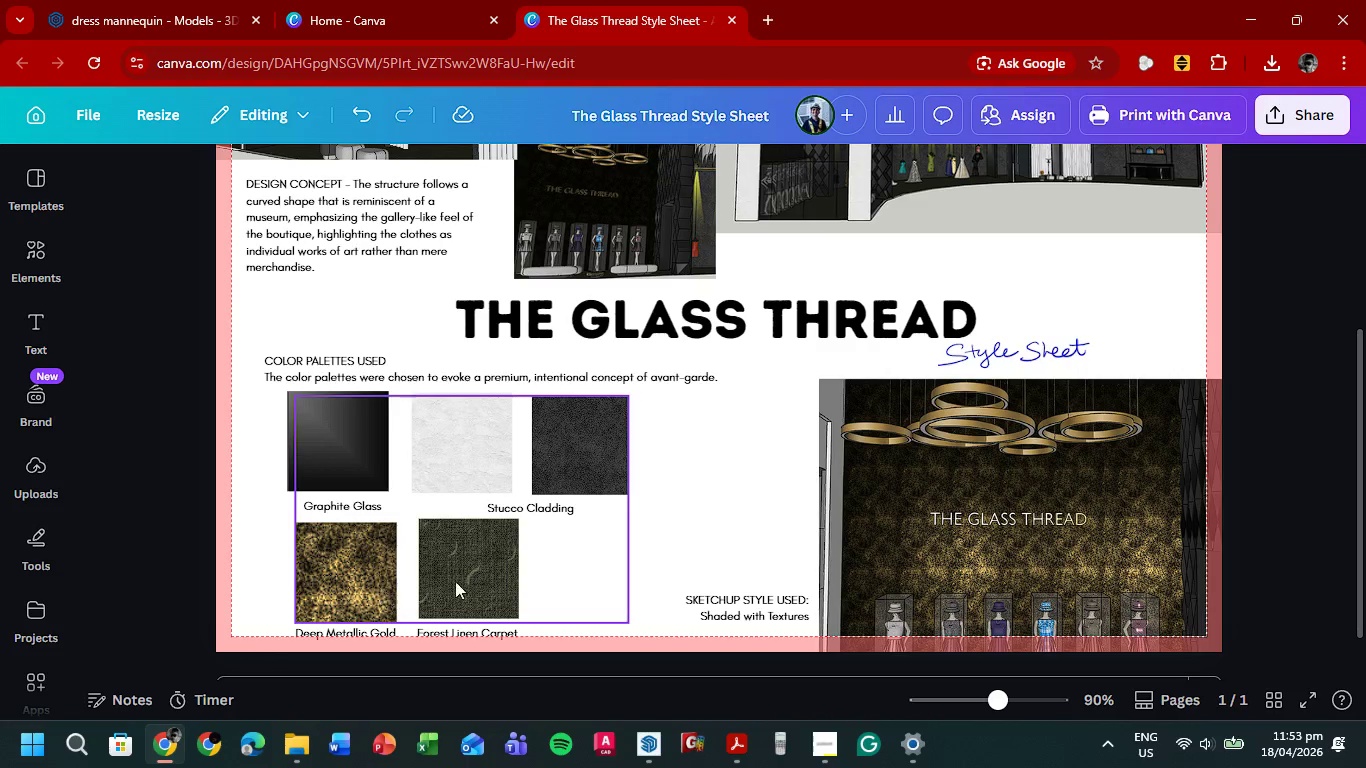 
double_click([463, 569])
 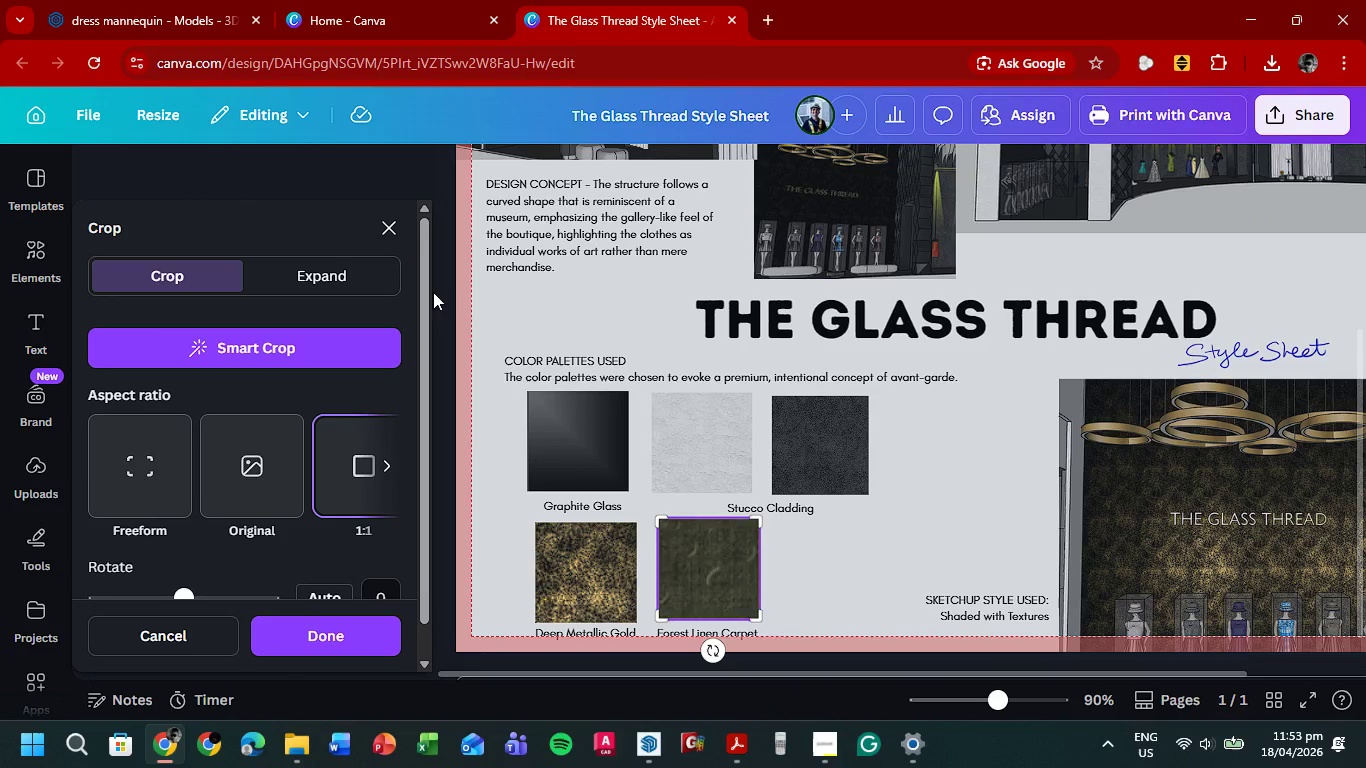 
left_click([383, 222])
 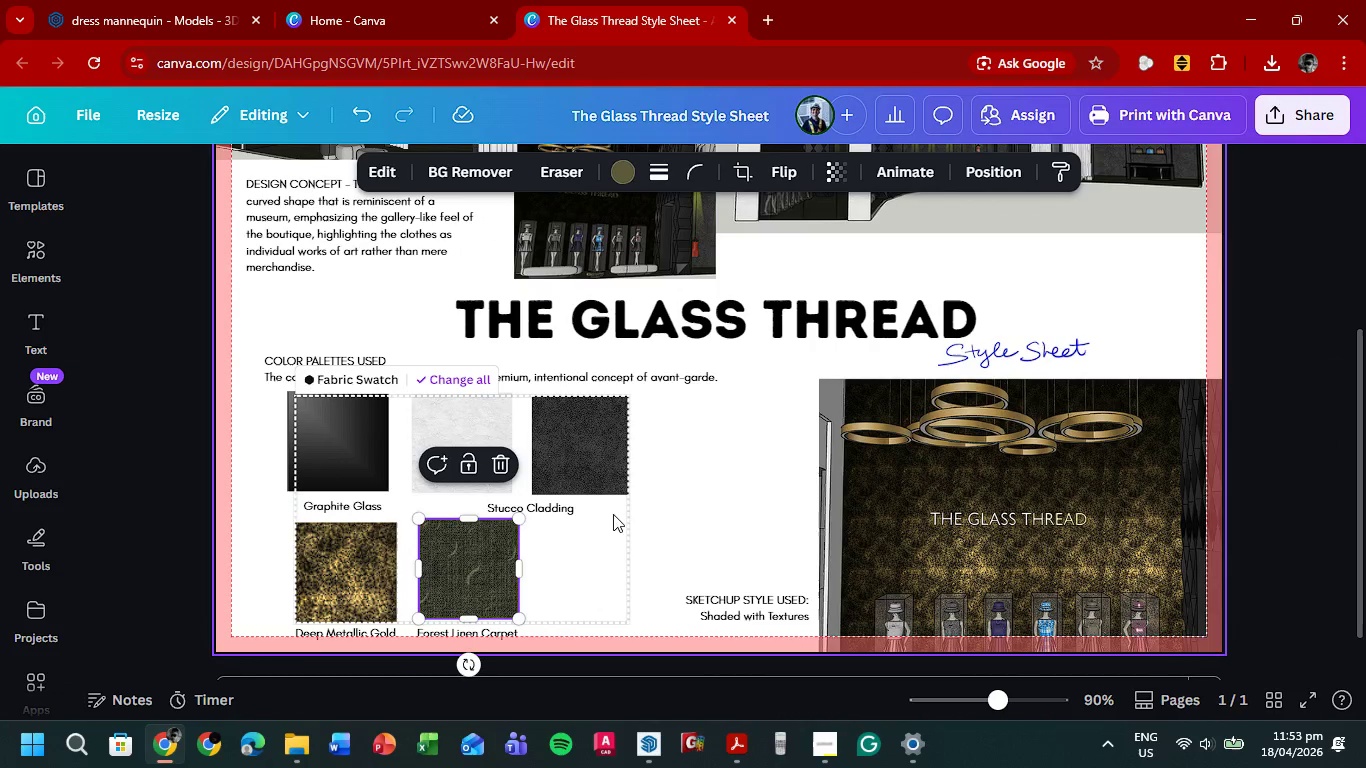 
left_click([547, 526])
 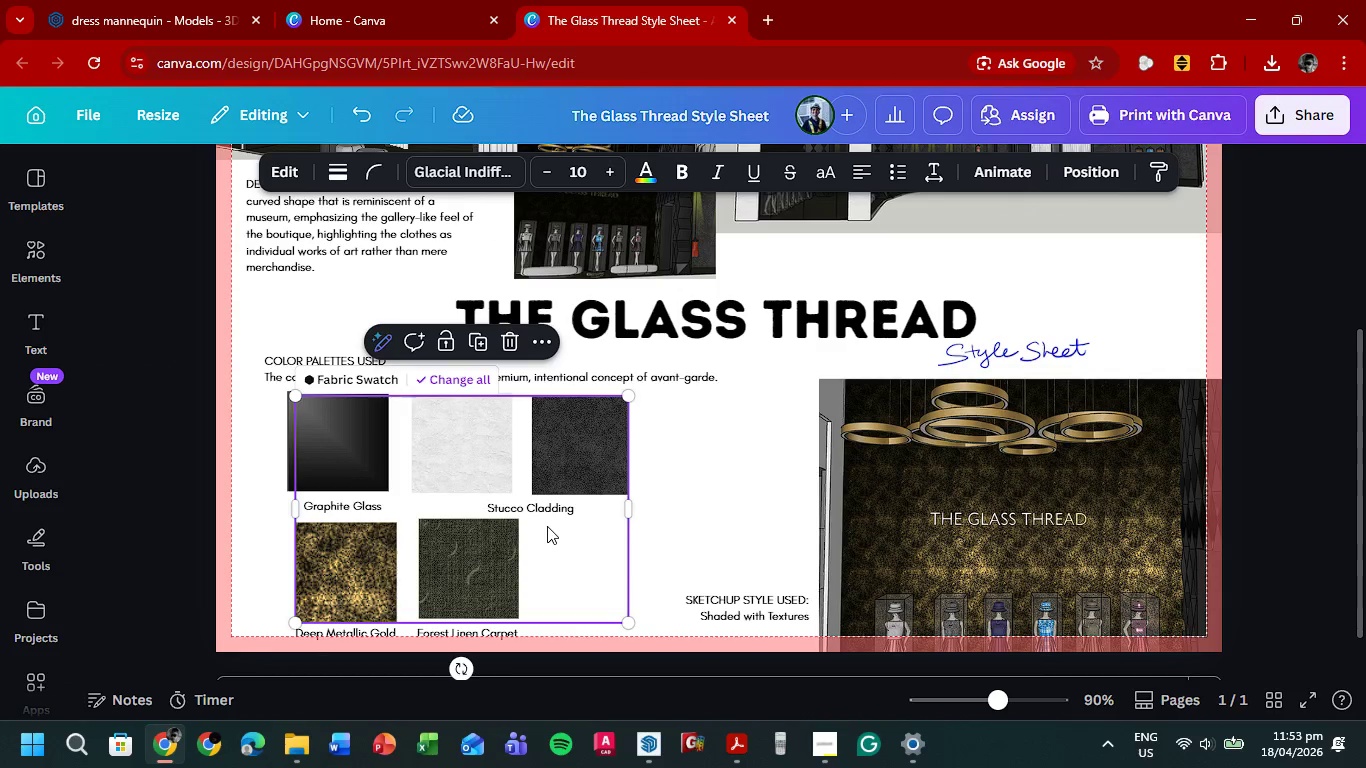 
right_click([547, 526])
 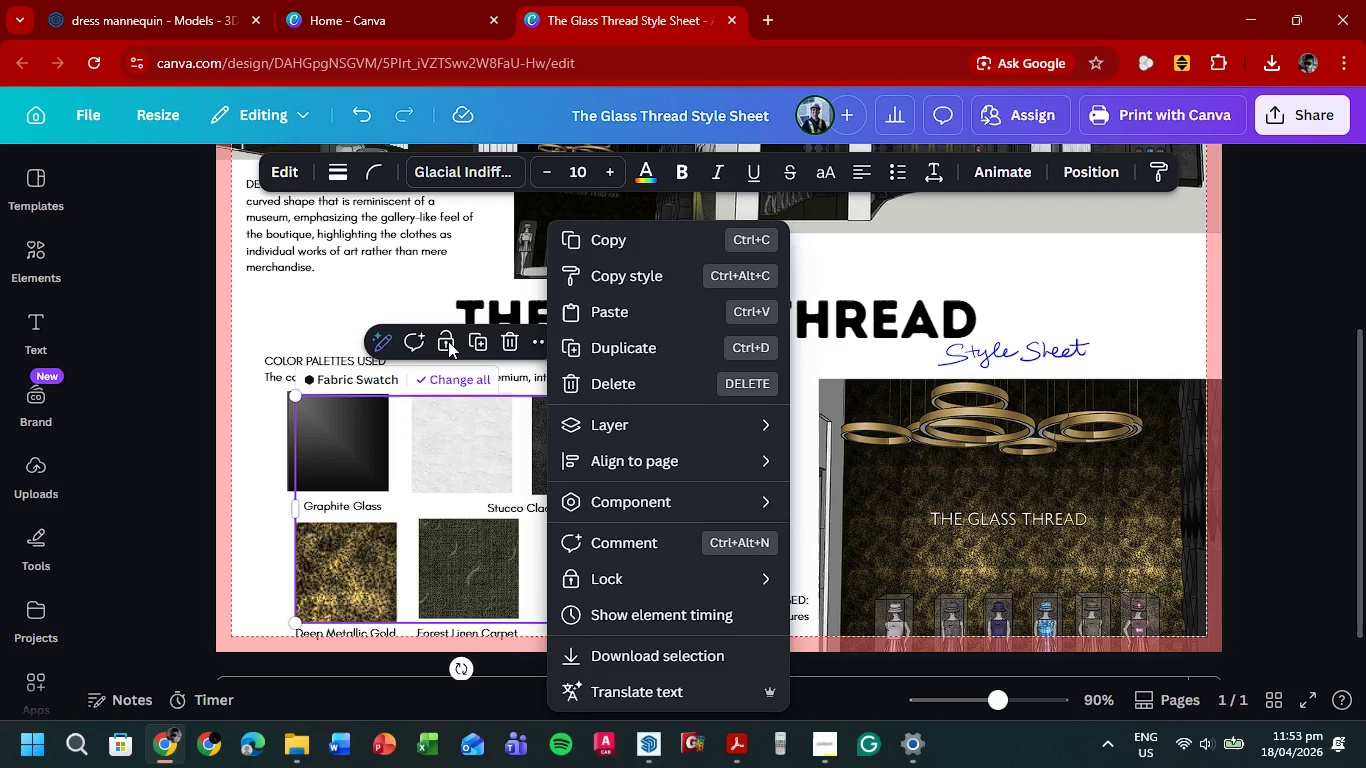 
wait(8.83)
 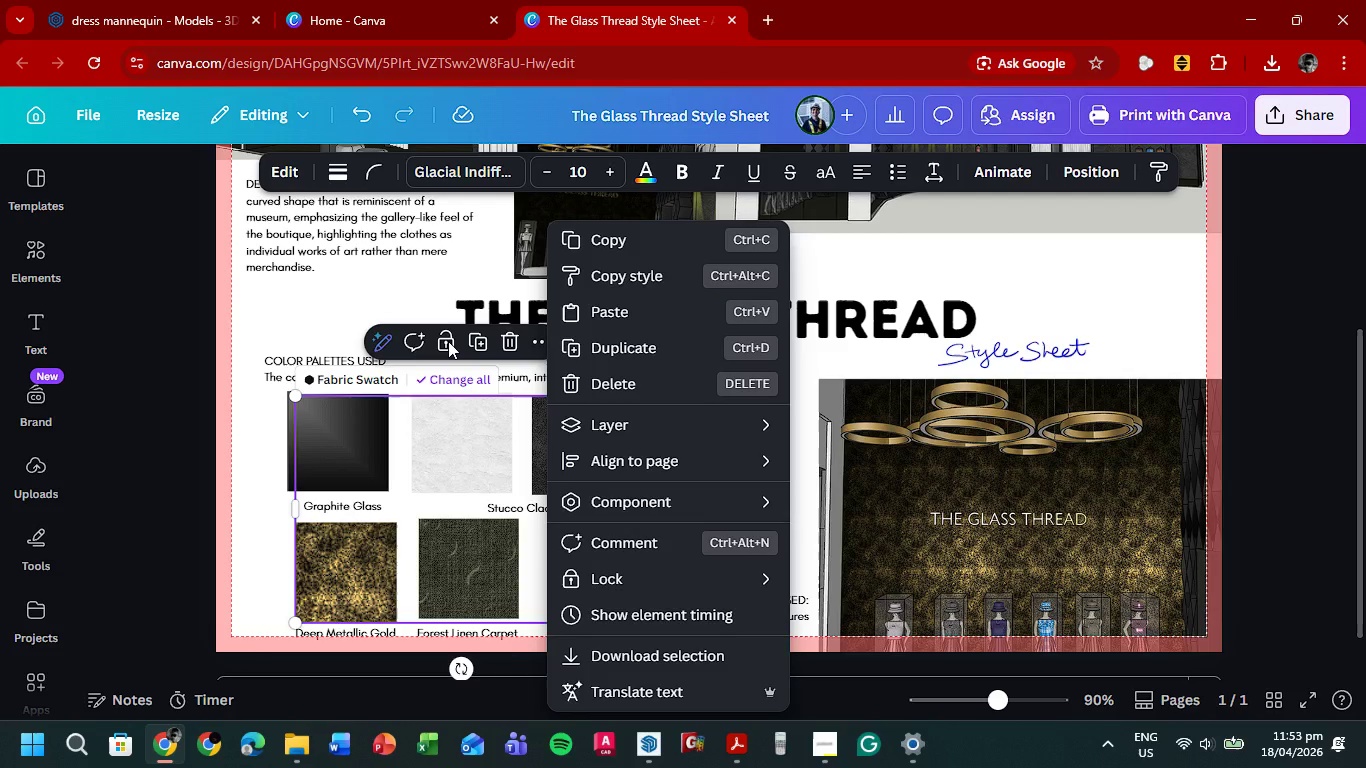 
double_click([1265, 409])
 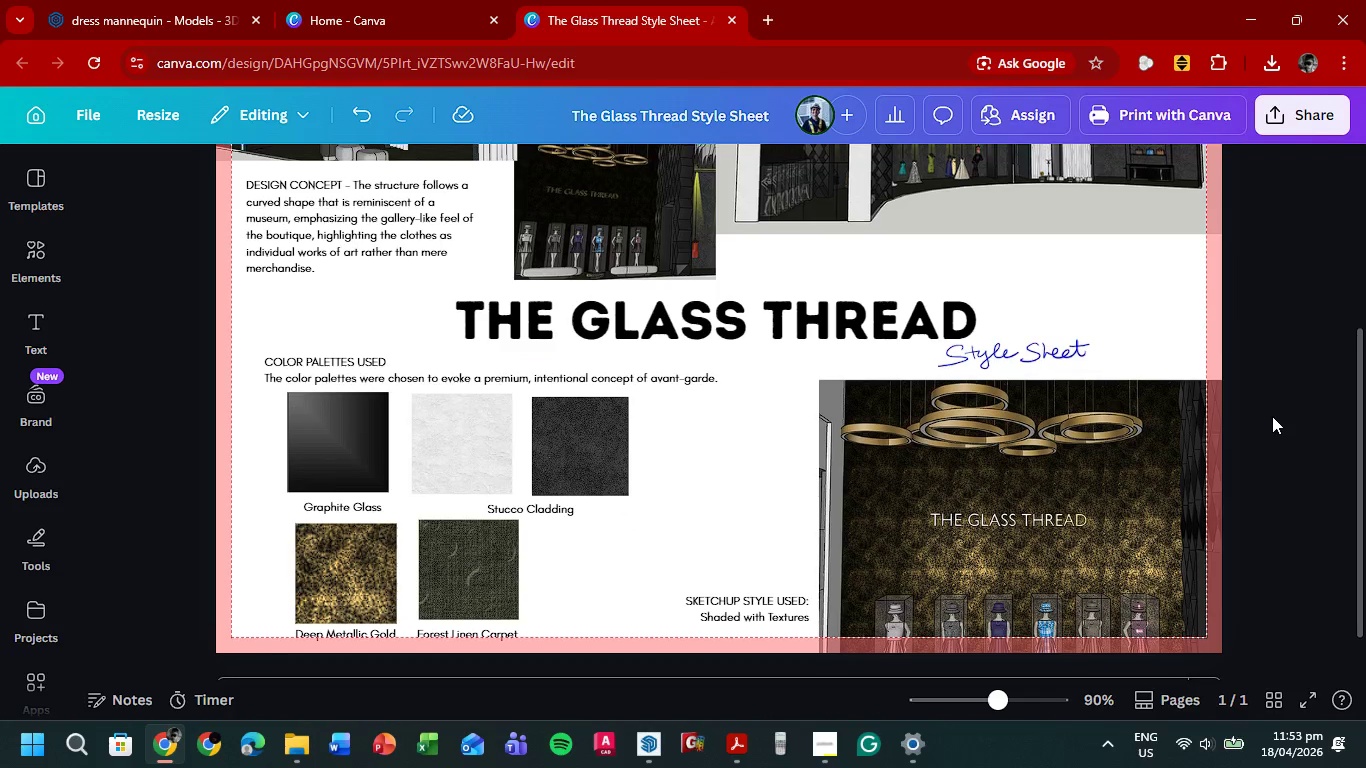 
scroll: coordinate [1272, 417], scroll_direction: up, amount: 3.0
 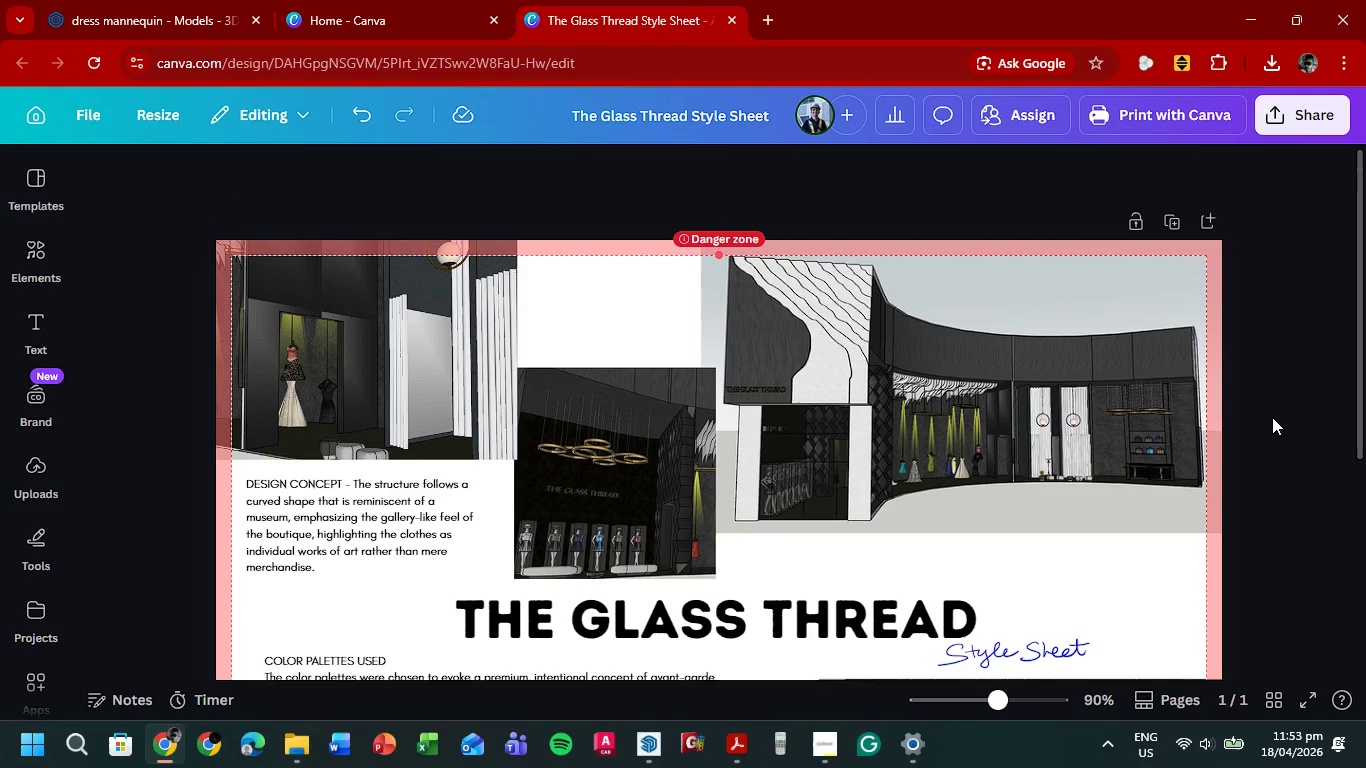 
scroll: coordinate [1273, 417], scroll_direction: down, amount: 4.0
 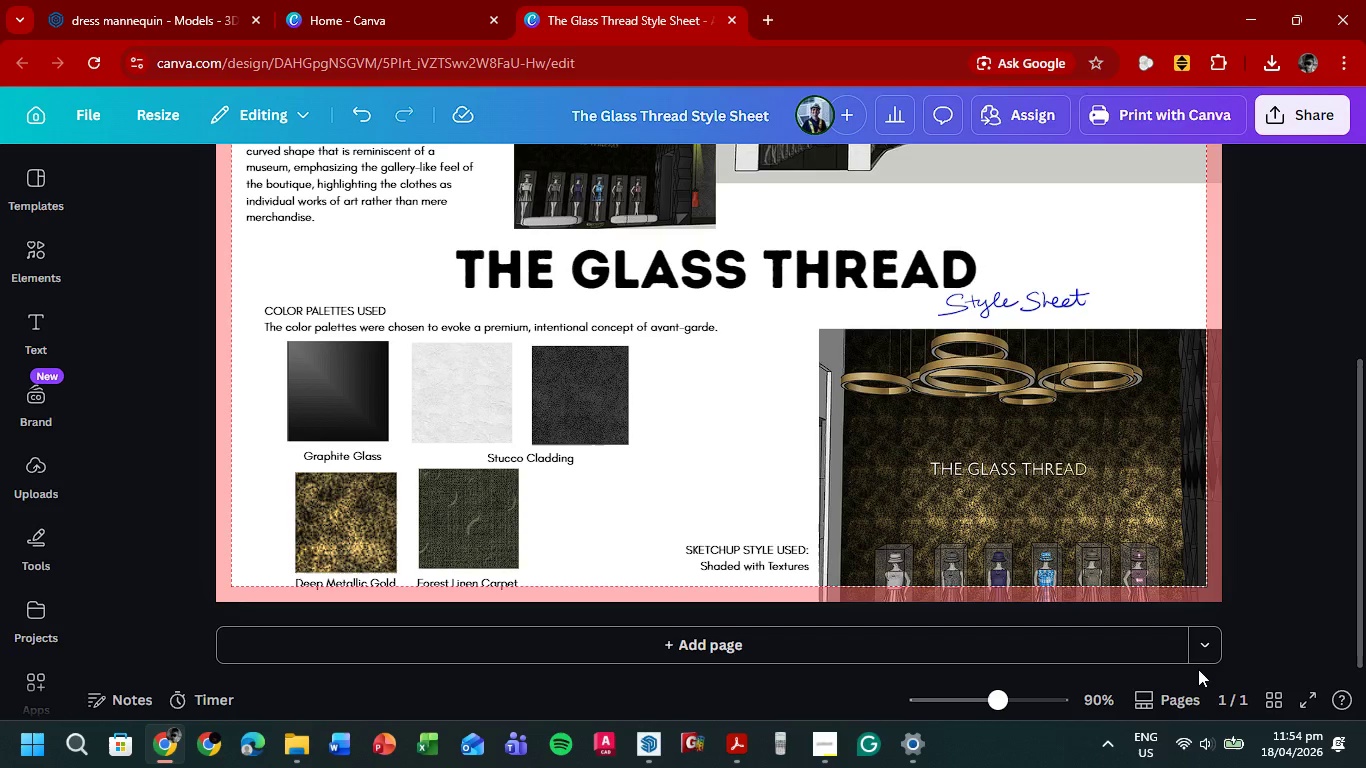 
wait(18.99)
 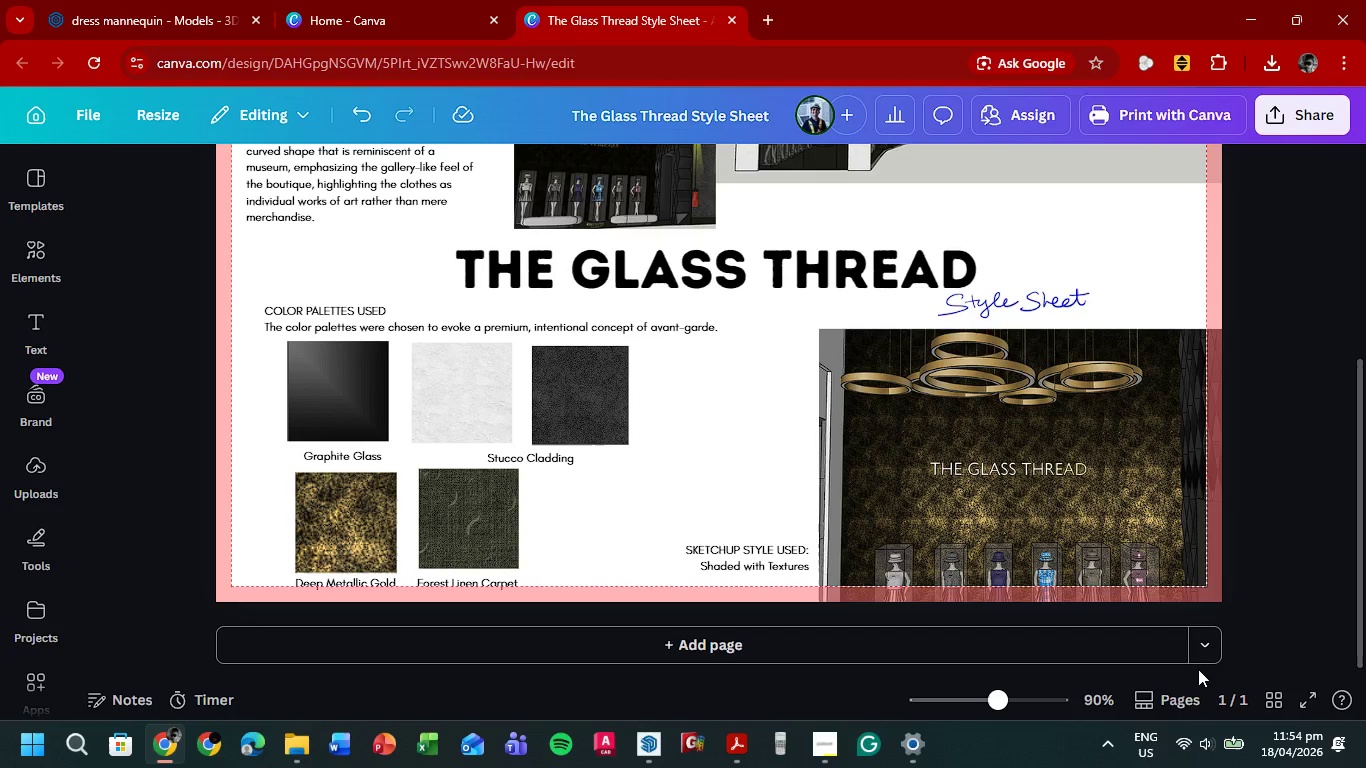 
mouse_move([1111, 751])
 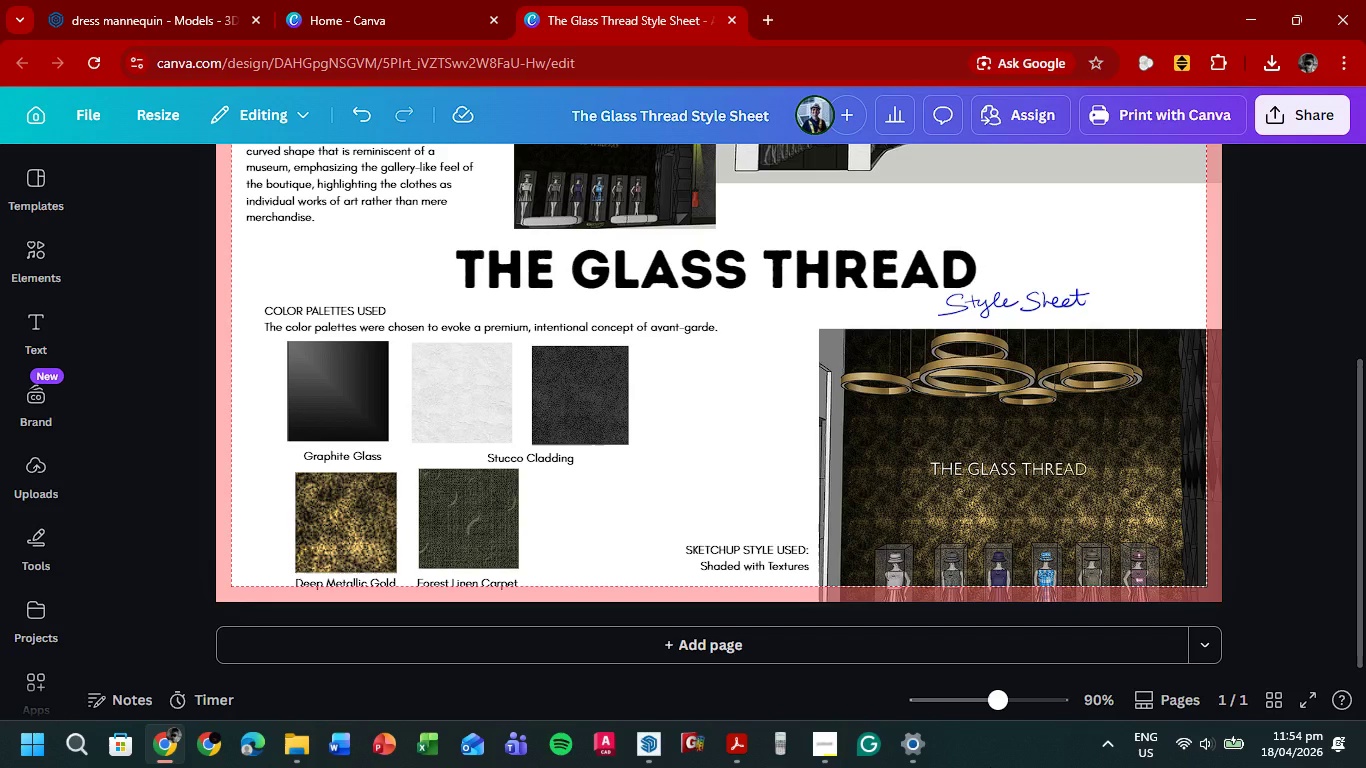 
wait(9.56)
 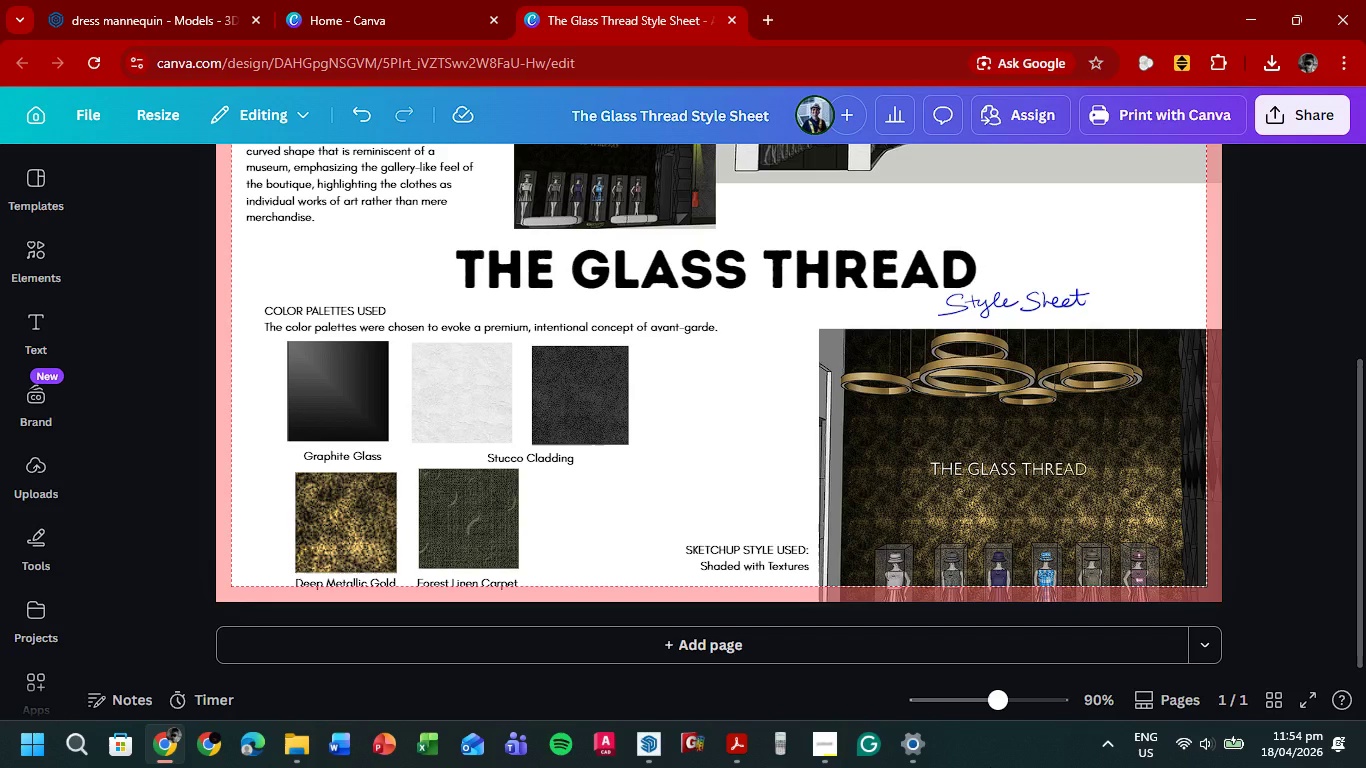 
left_click([1299, 424])
 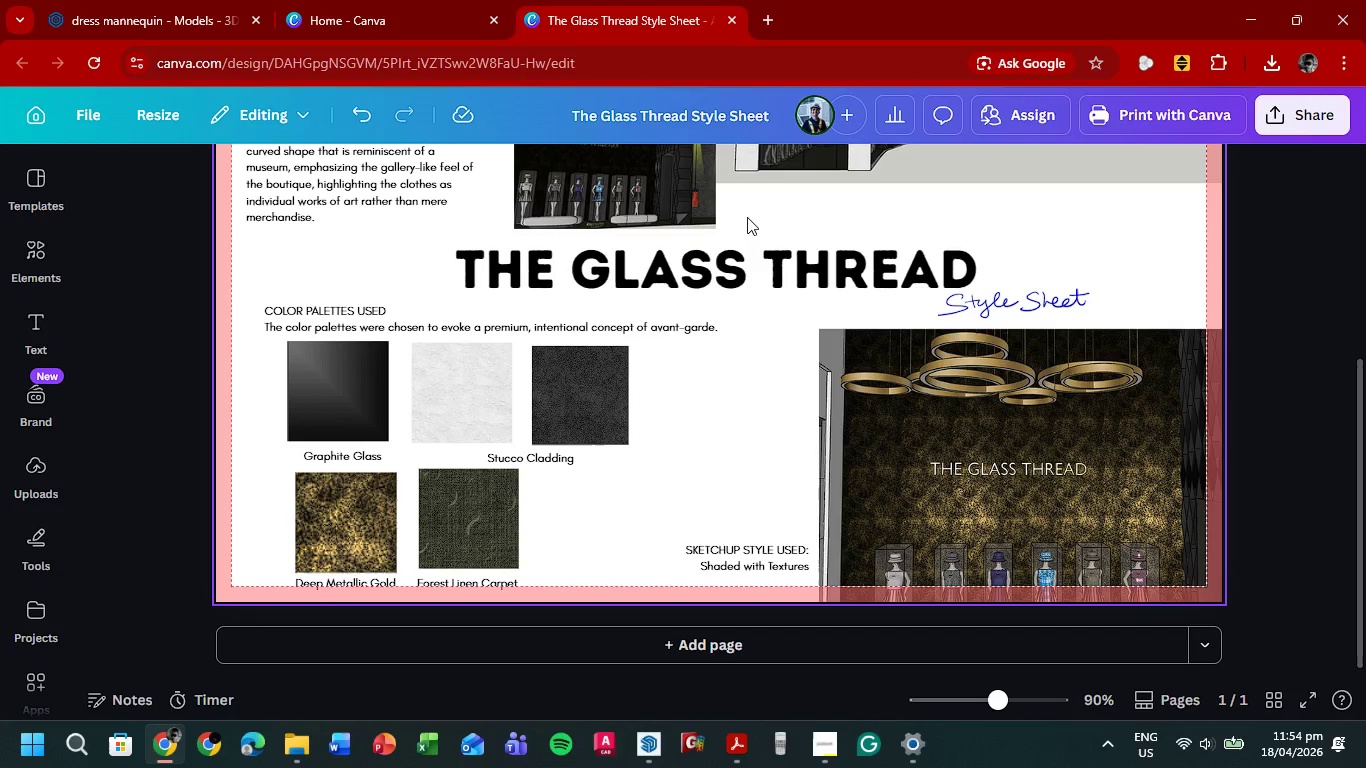 
scroll: coordinate [994, 241], scroll_direction: none, amount: 0.0
 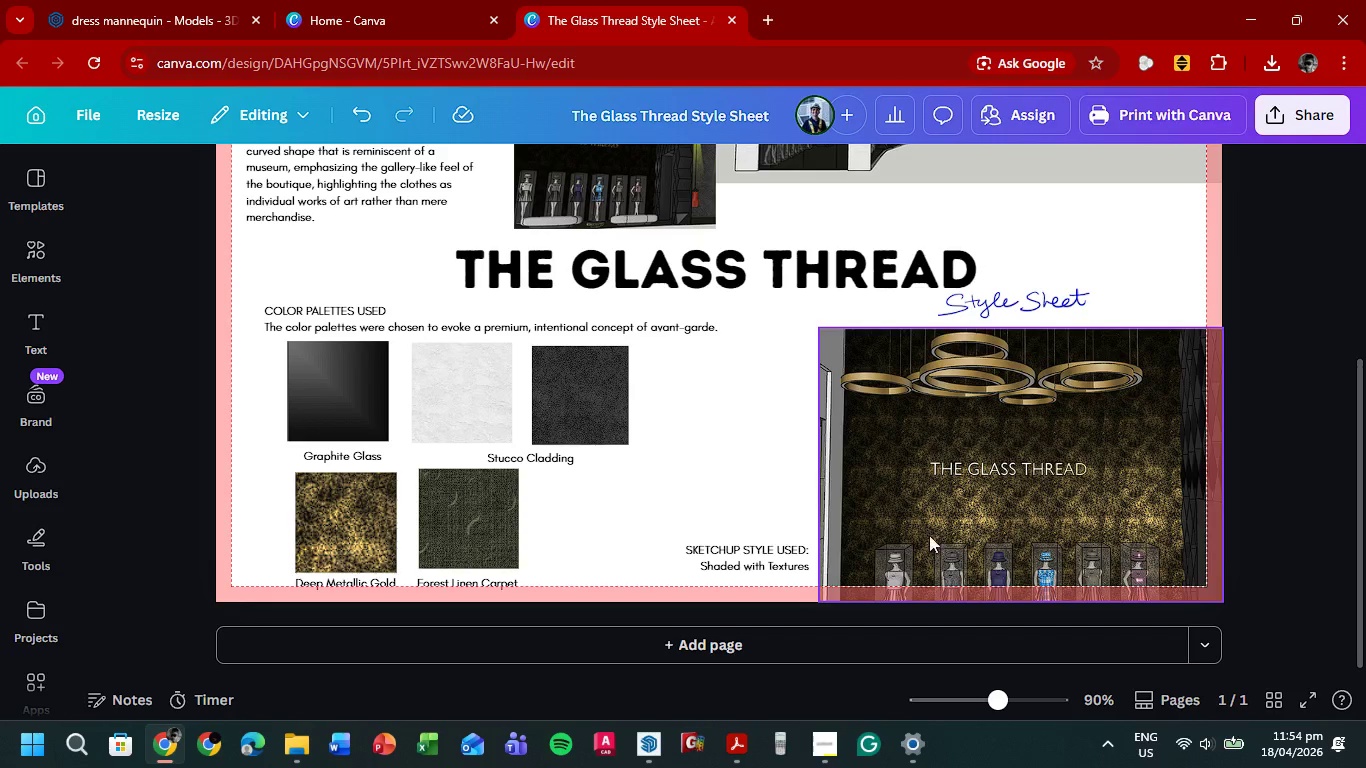 
left_click_drag(start_coordinate=[734, 555], to_coordinate=[736, 451])
 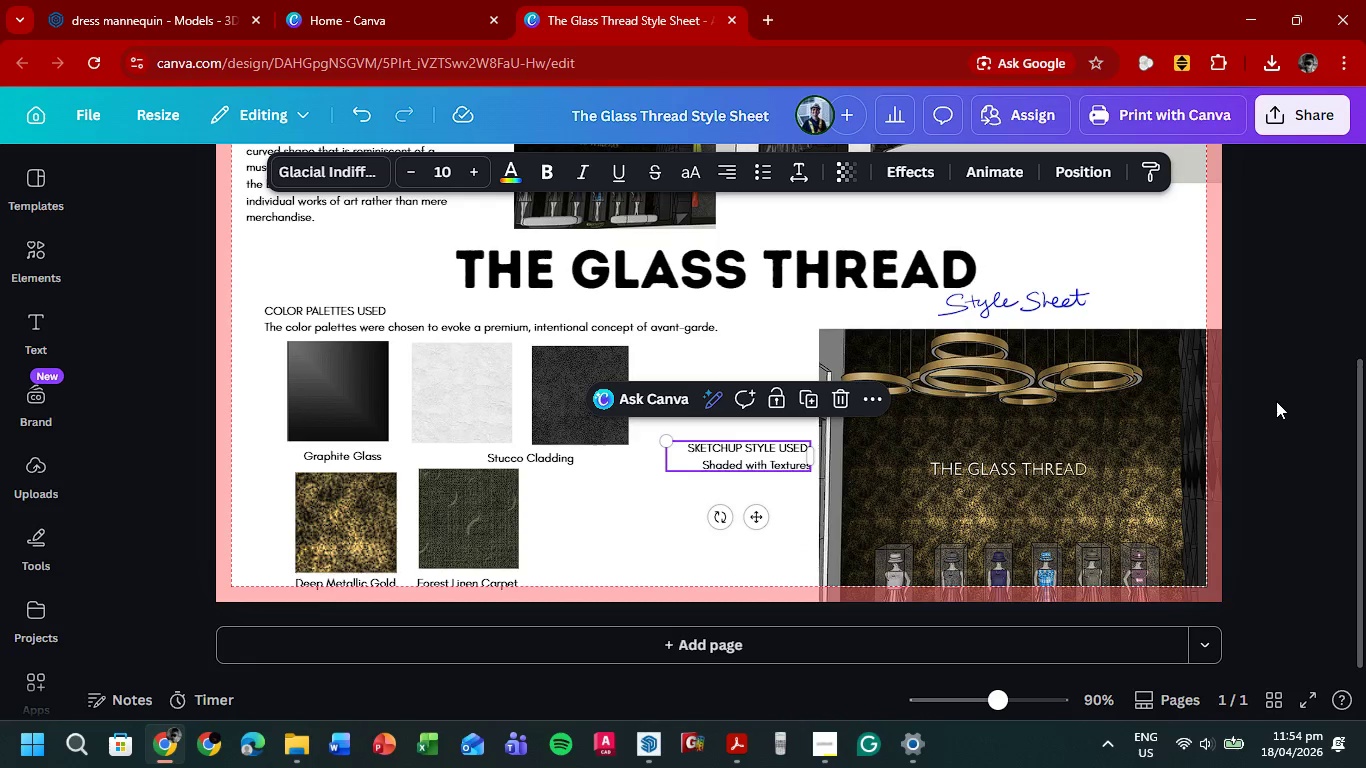 
left_click([1281, 398])
 